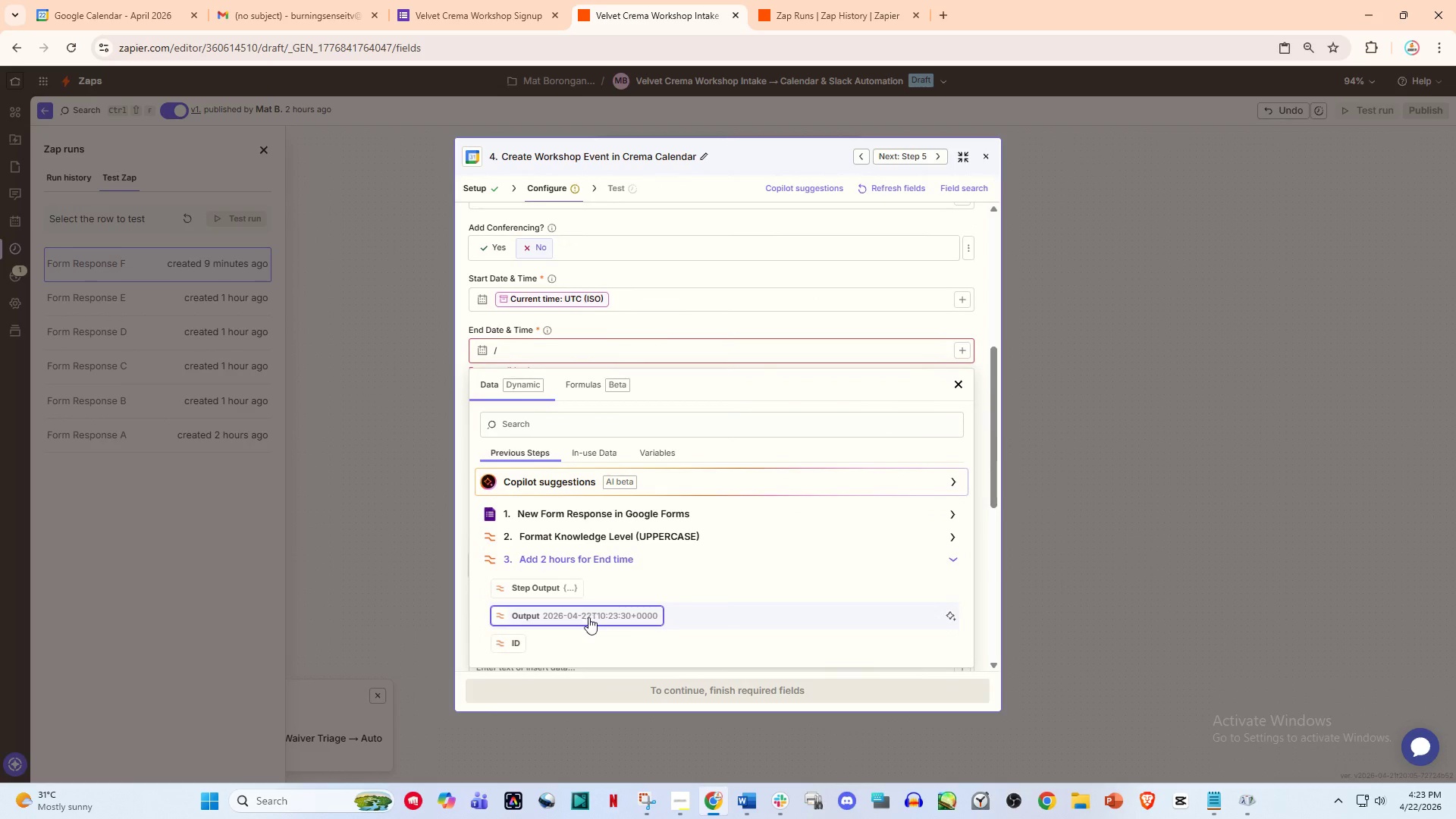 
left_click([588, 617])
 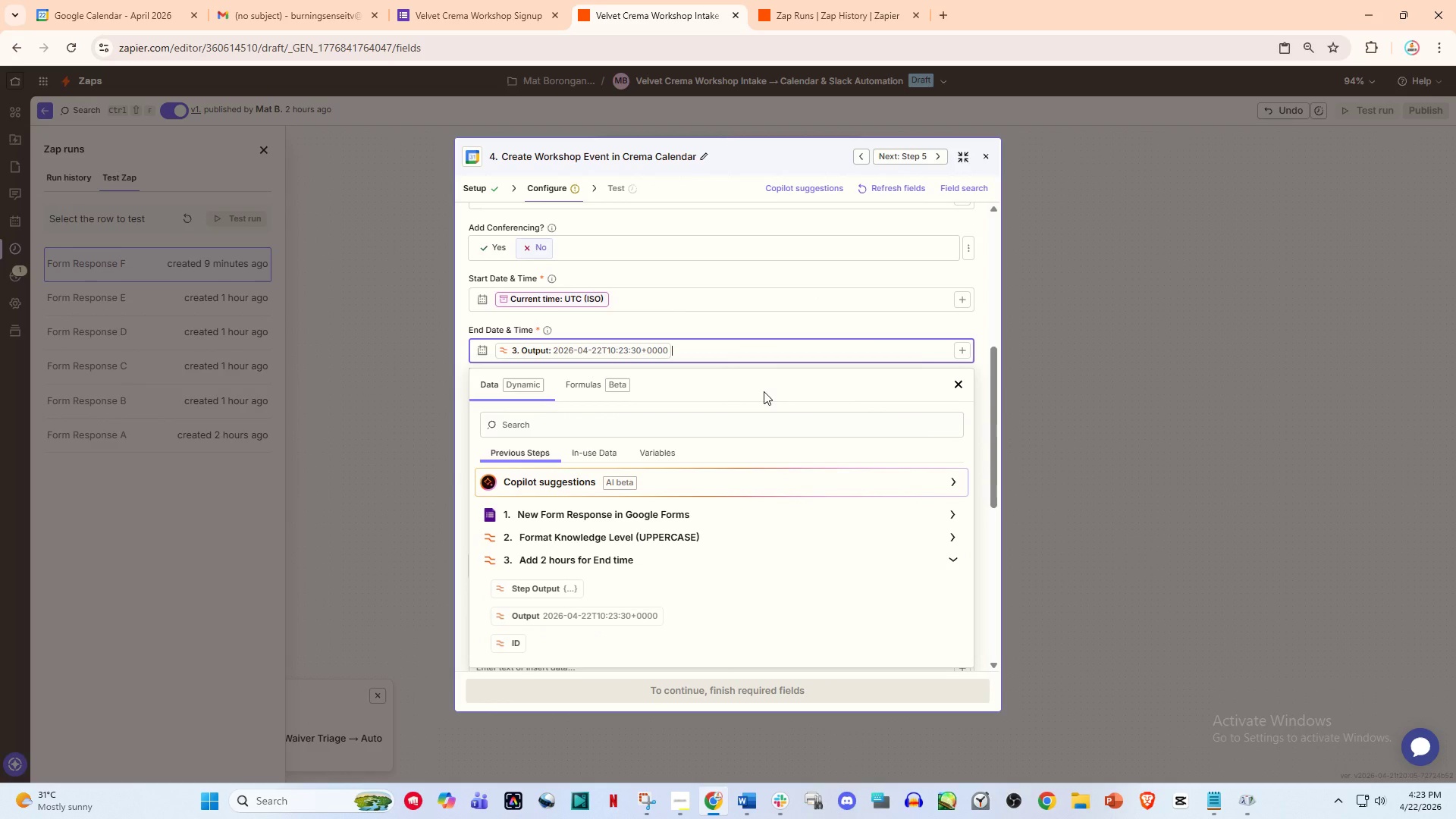 
left_click([764, 391])
 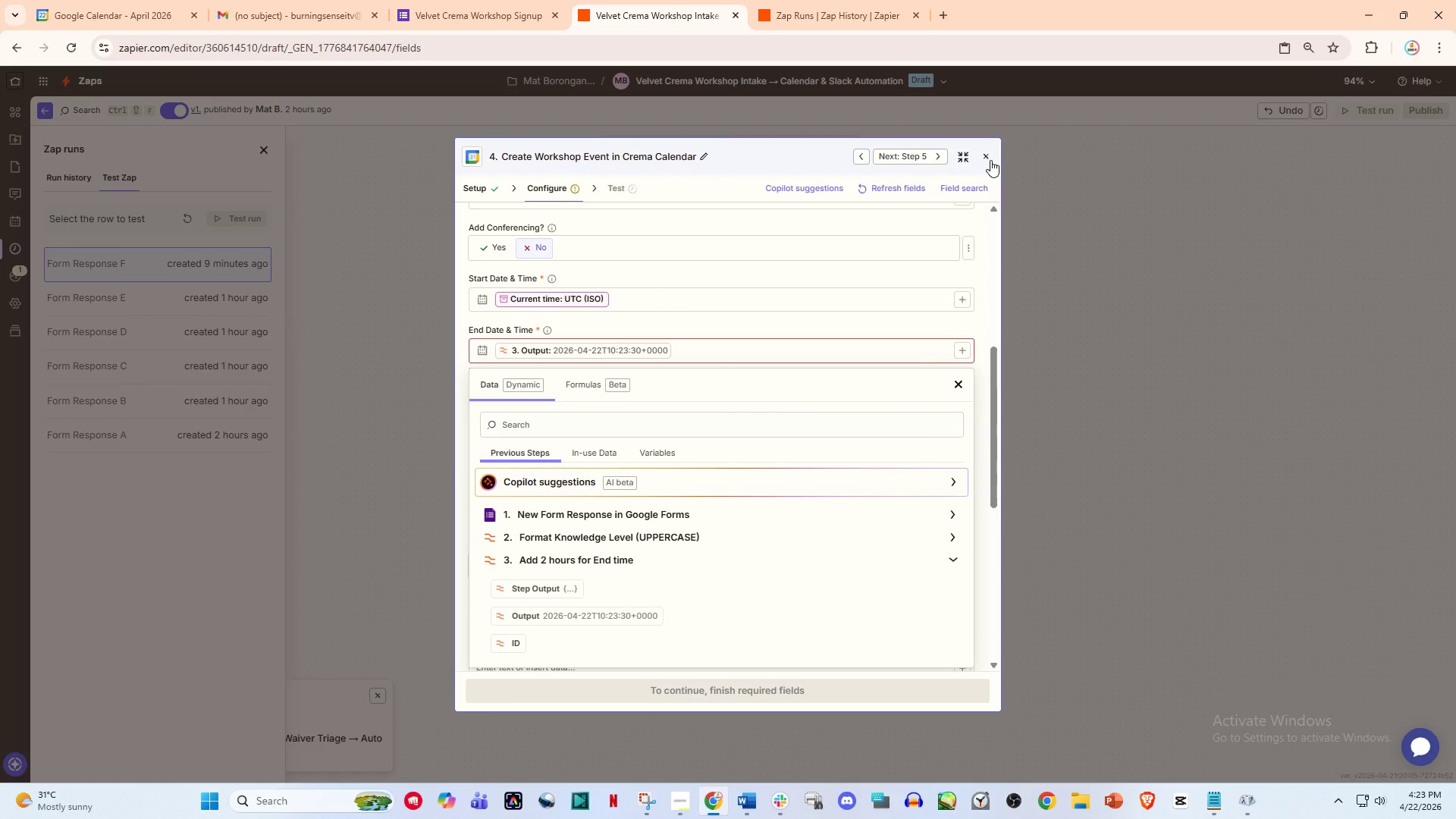 
scroll: coordinate [776, 479], scroll_direction: down, amount: 4.0
 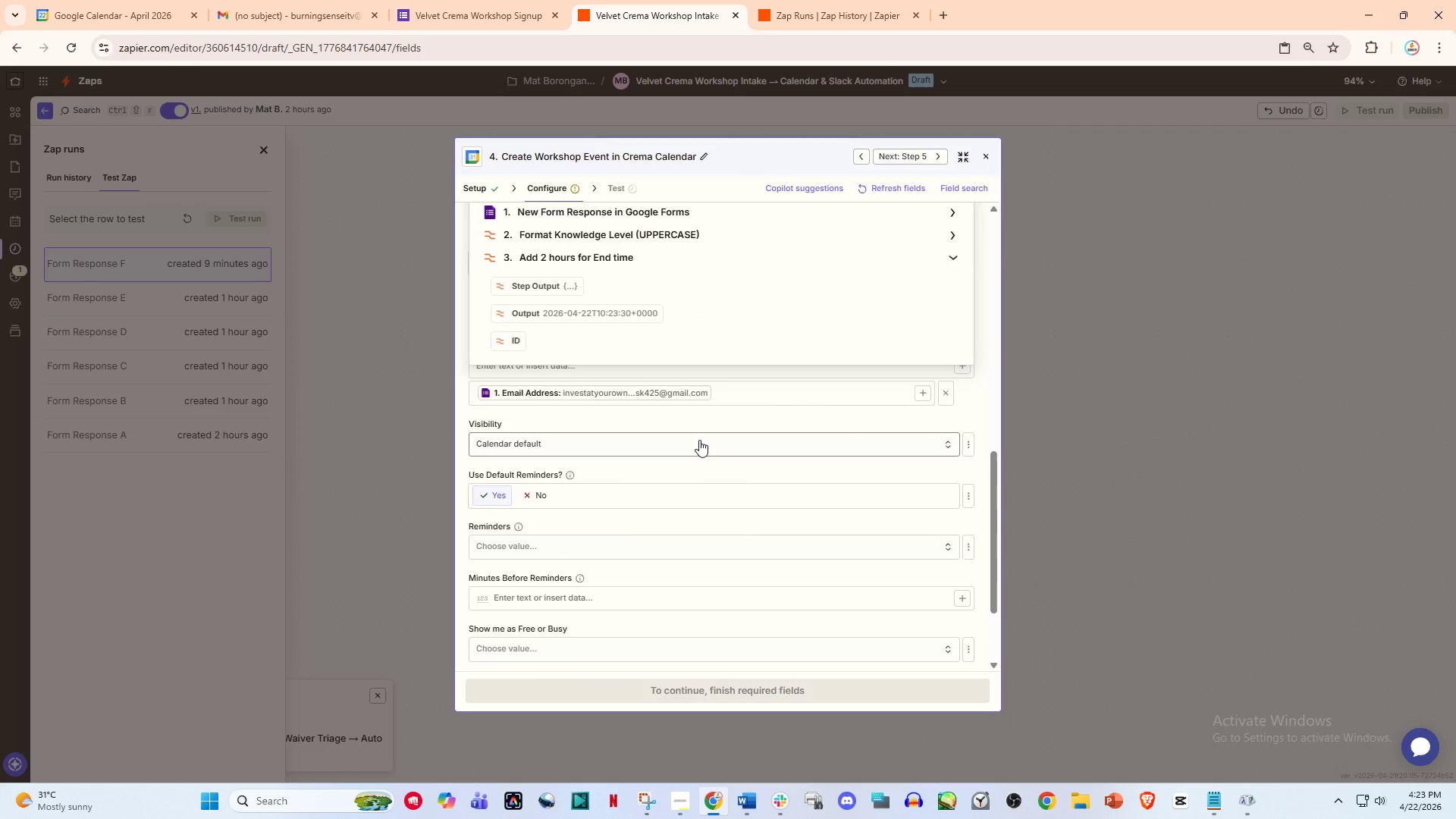 
scroll: coordinate [698, 442], scroll_direction: up, amount: 3.0
 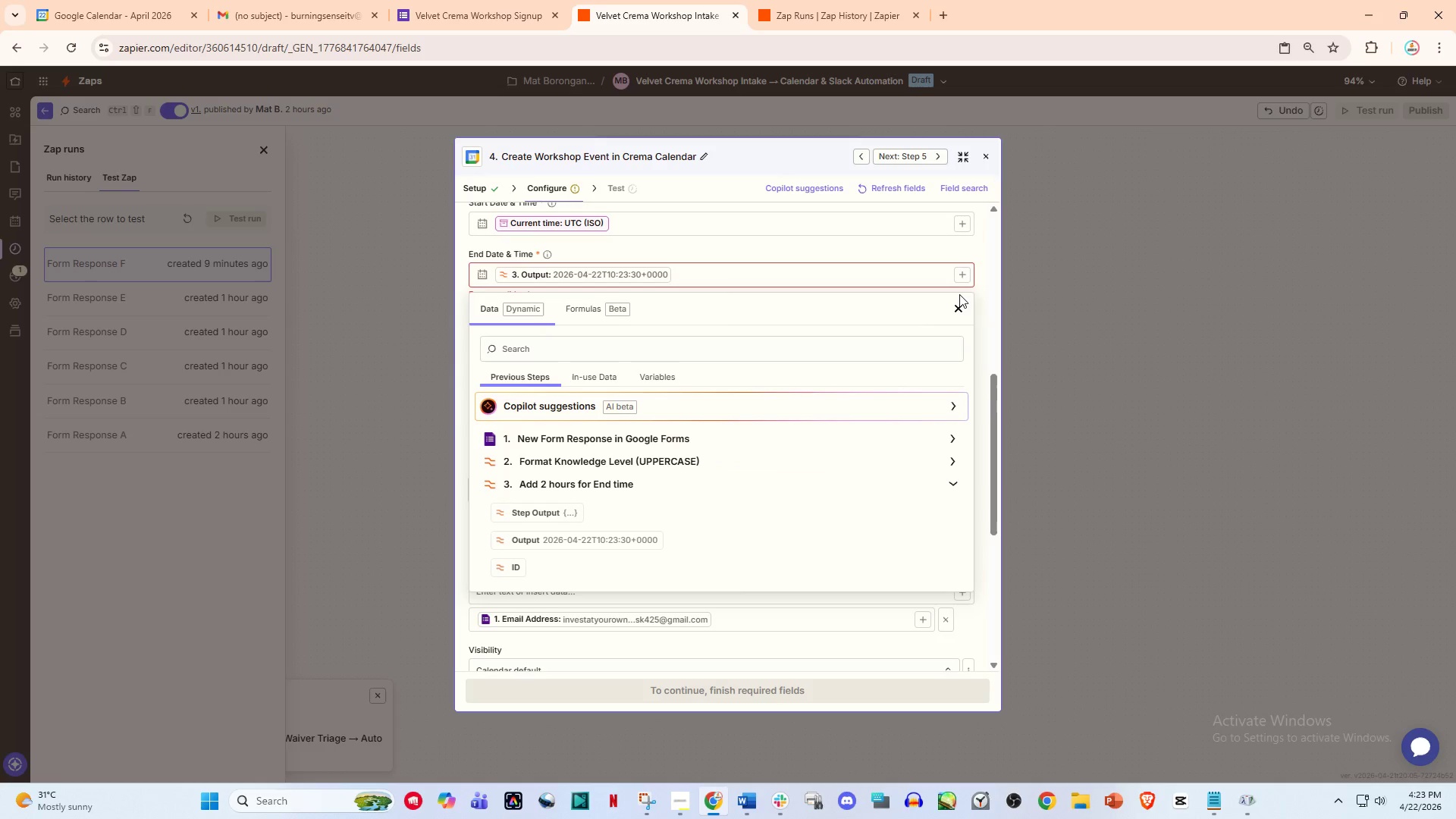 
left_click([959, 297])
 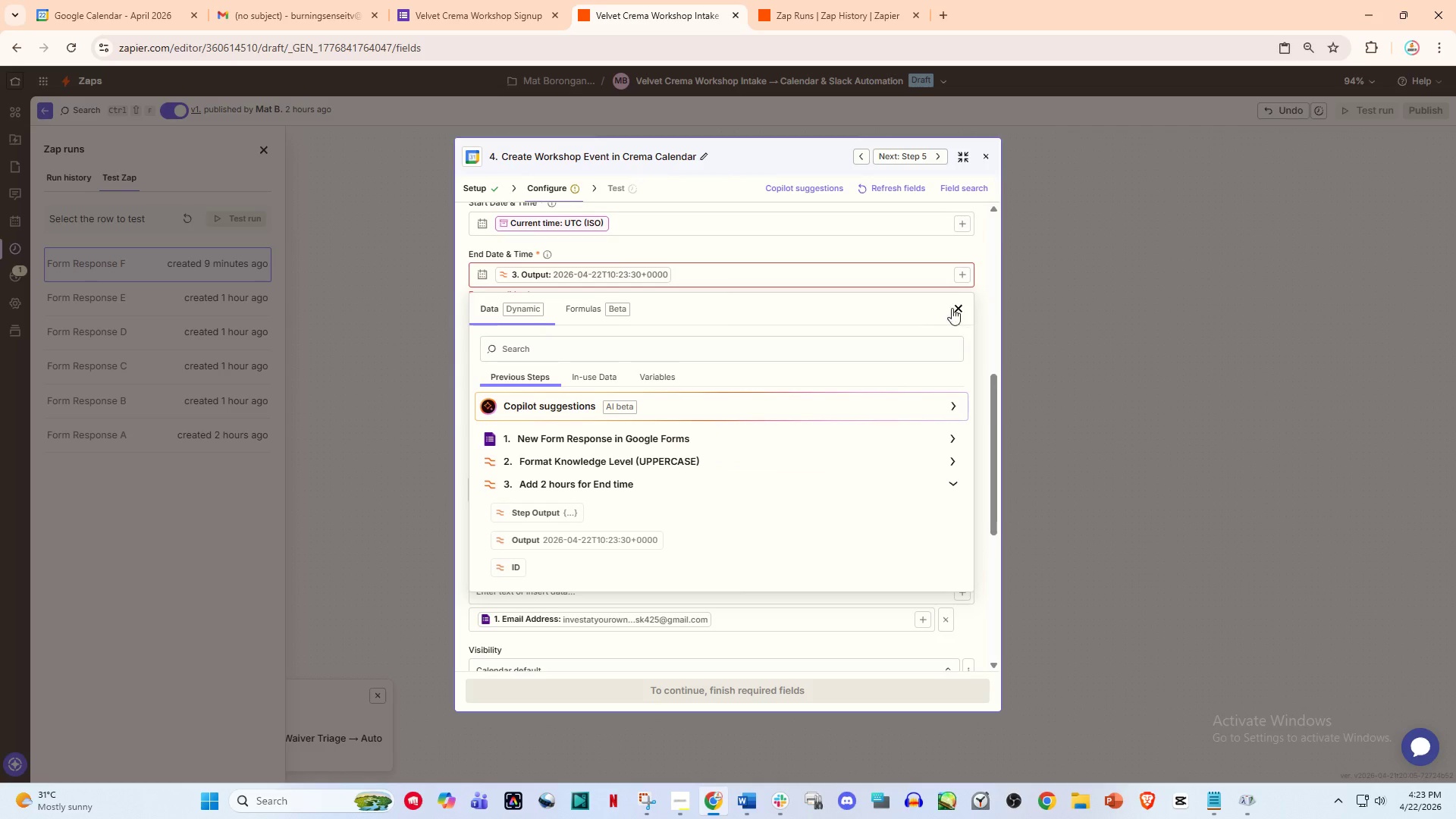 
left_click([964, 308])
 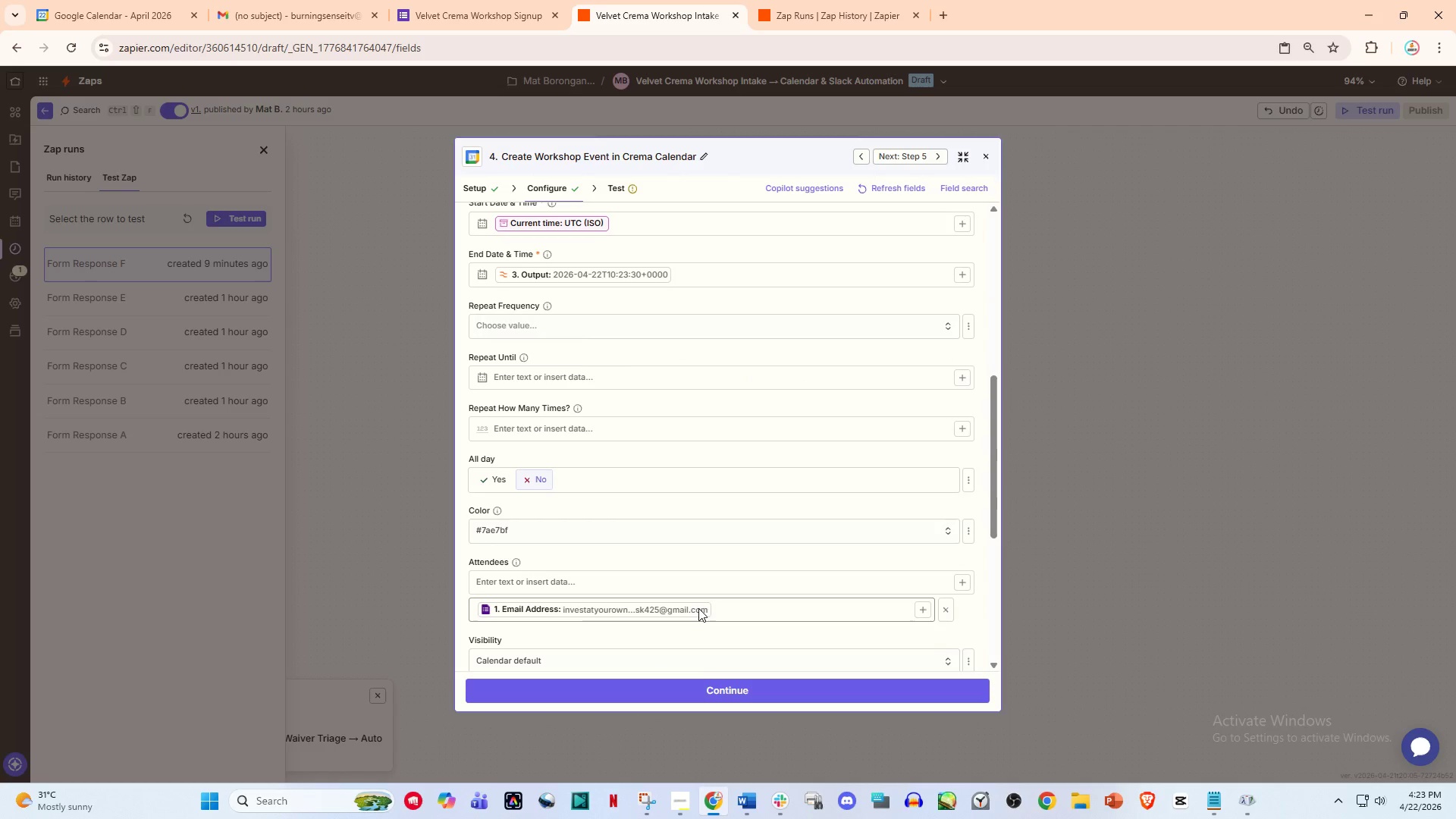 
left_click([695, 679])
 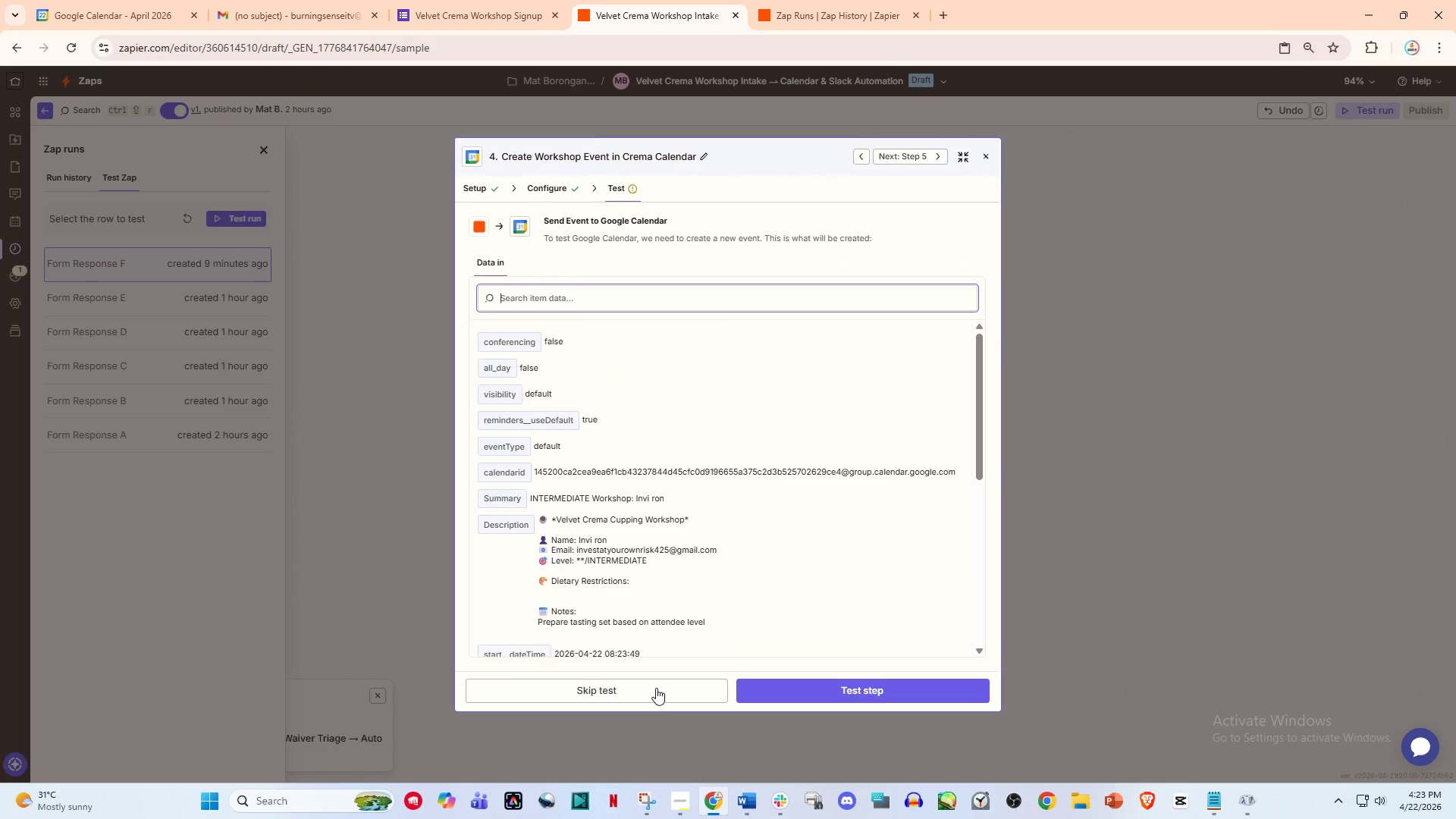 
left_click_drag(start_coordinate=[651, 689], to_coordinate=[829, 648])
 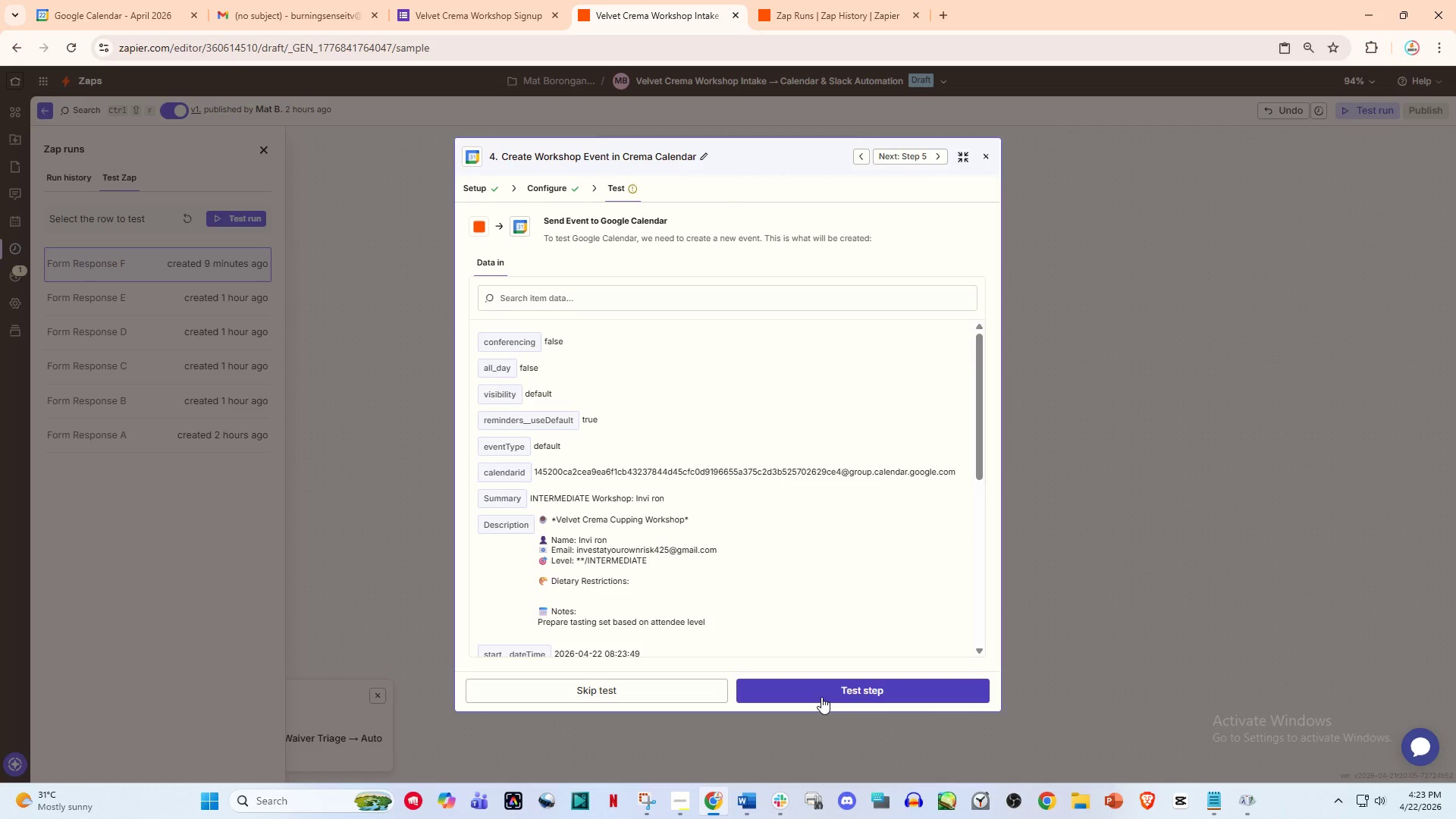 
left_click([821, 697])
 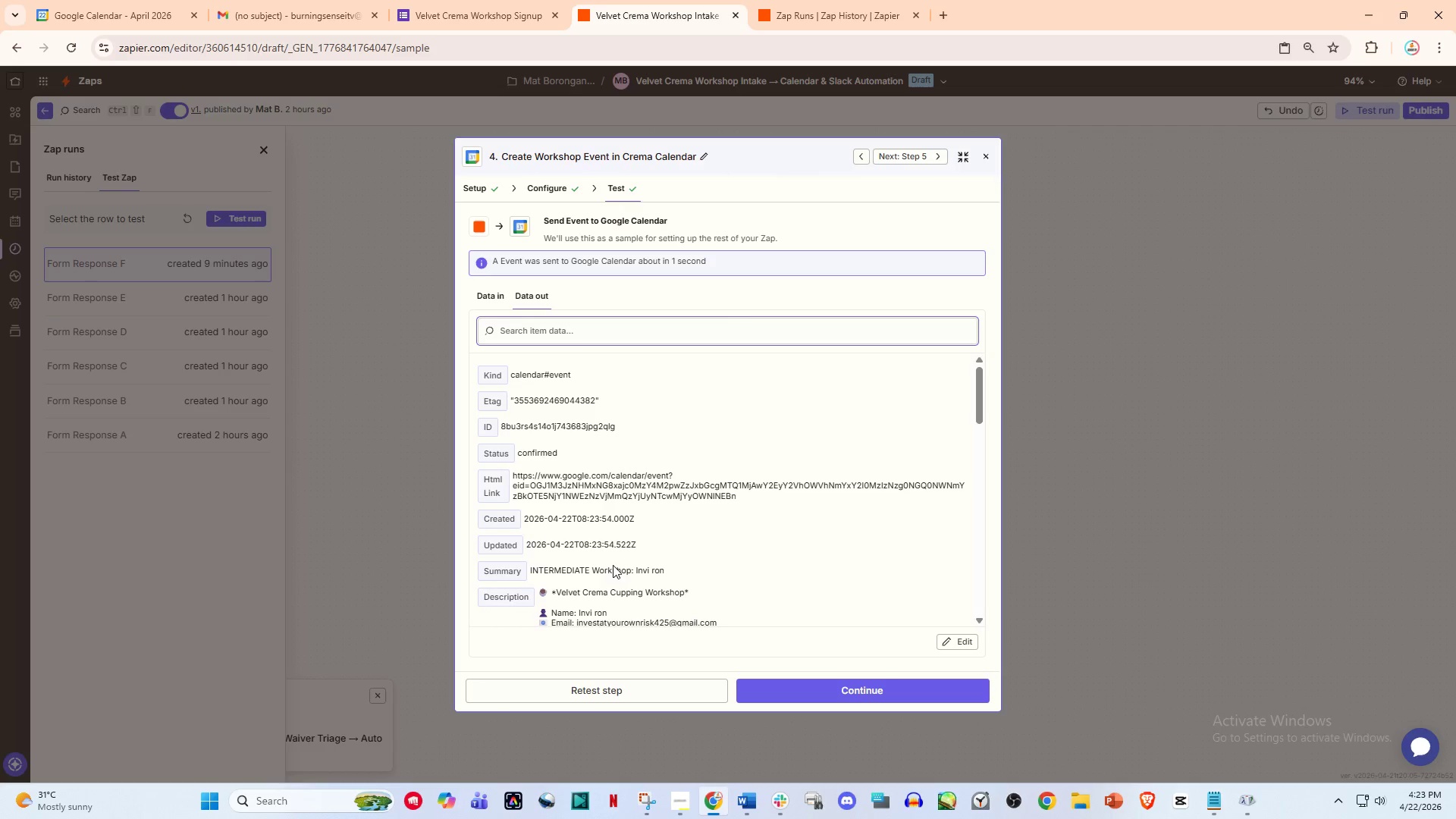 
wait(12.31)
 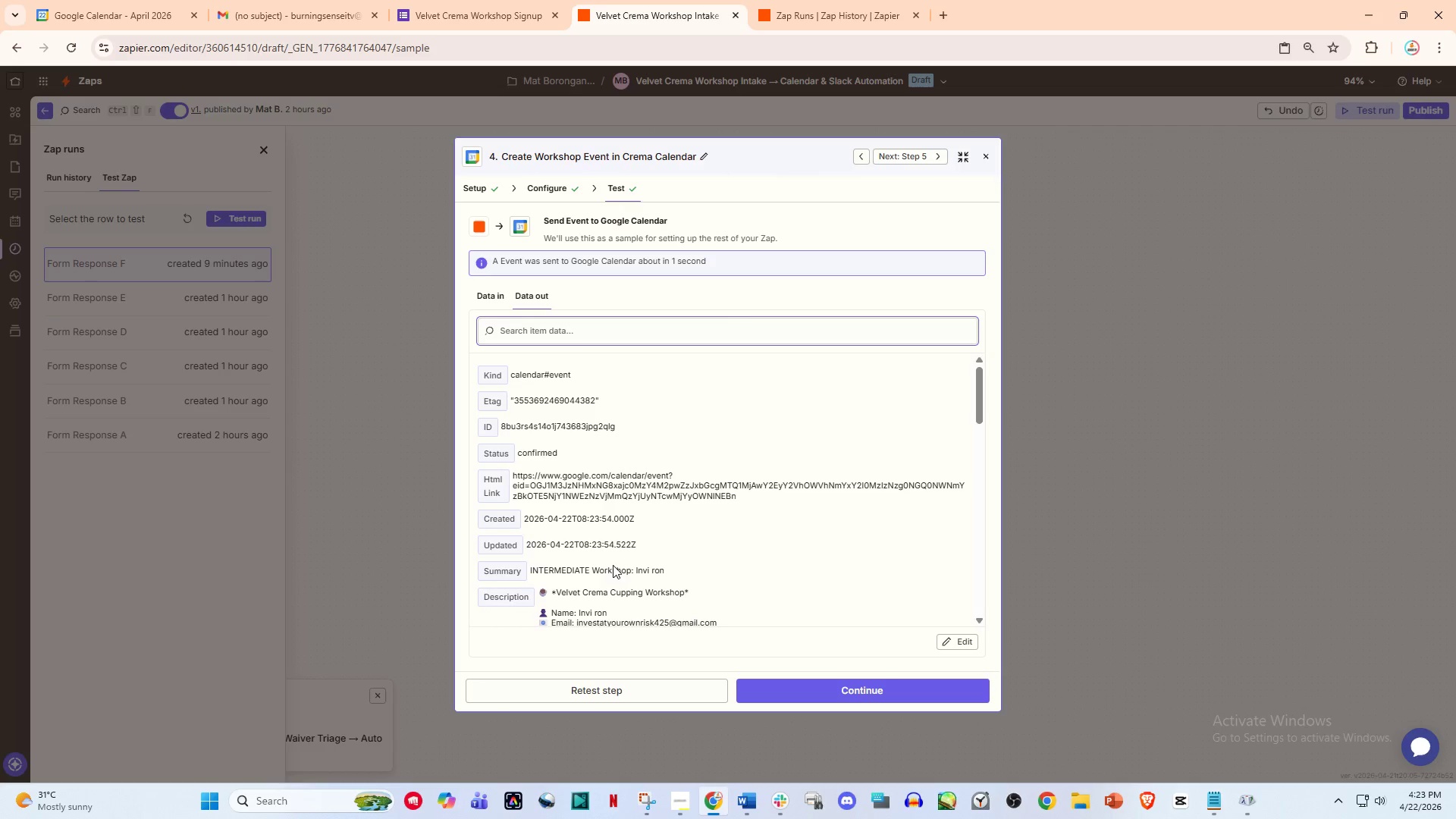 
left_click([984, 153])
 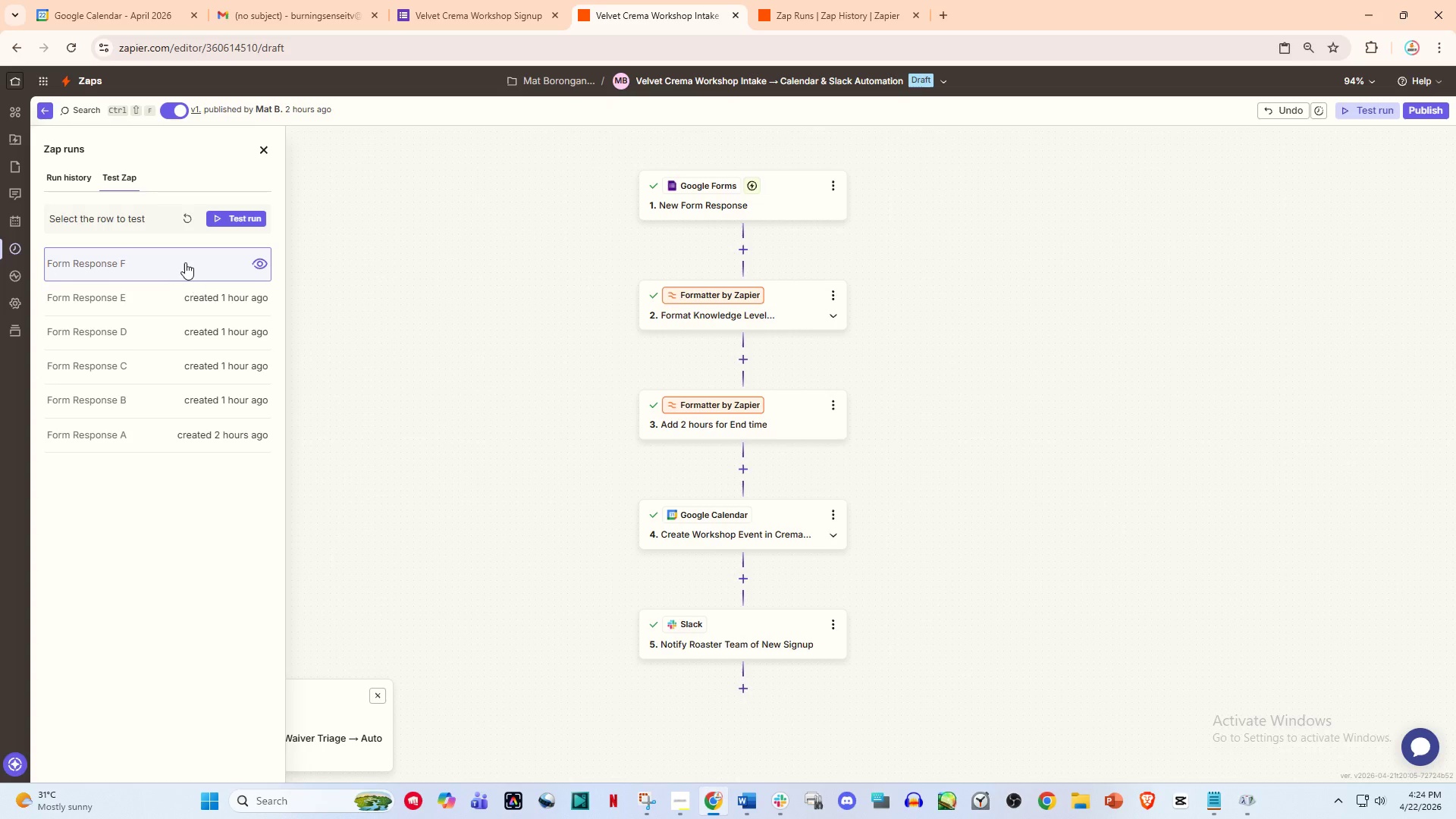 
left_click([184, 262])
 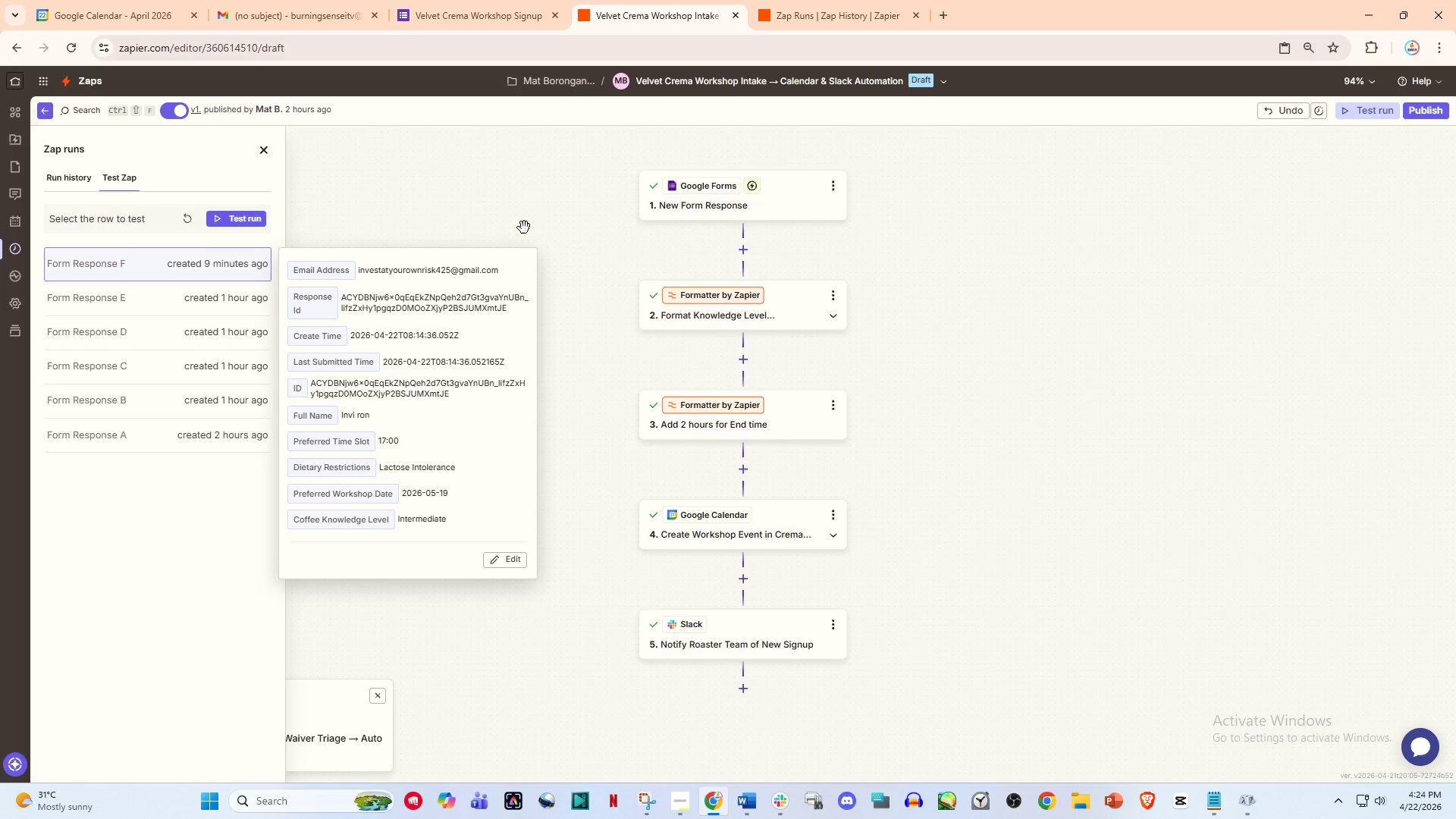 
left_click([517, 224])
 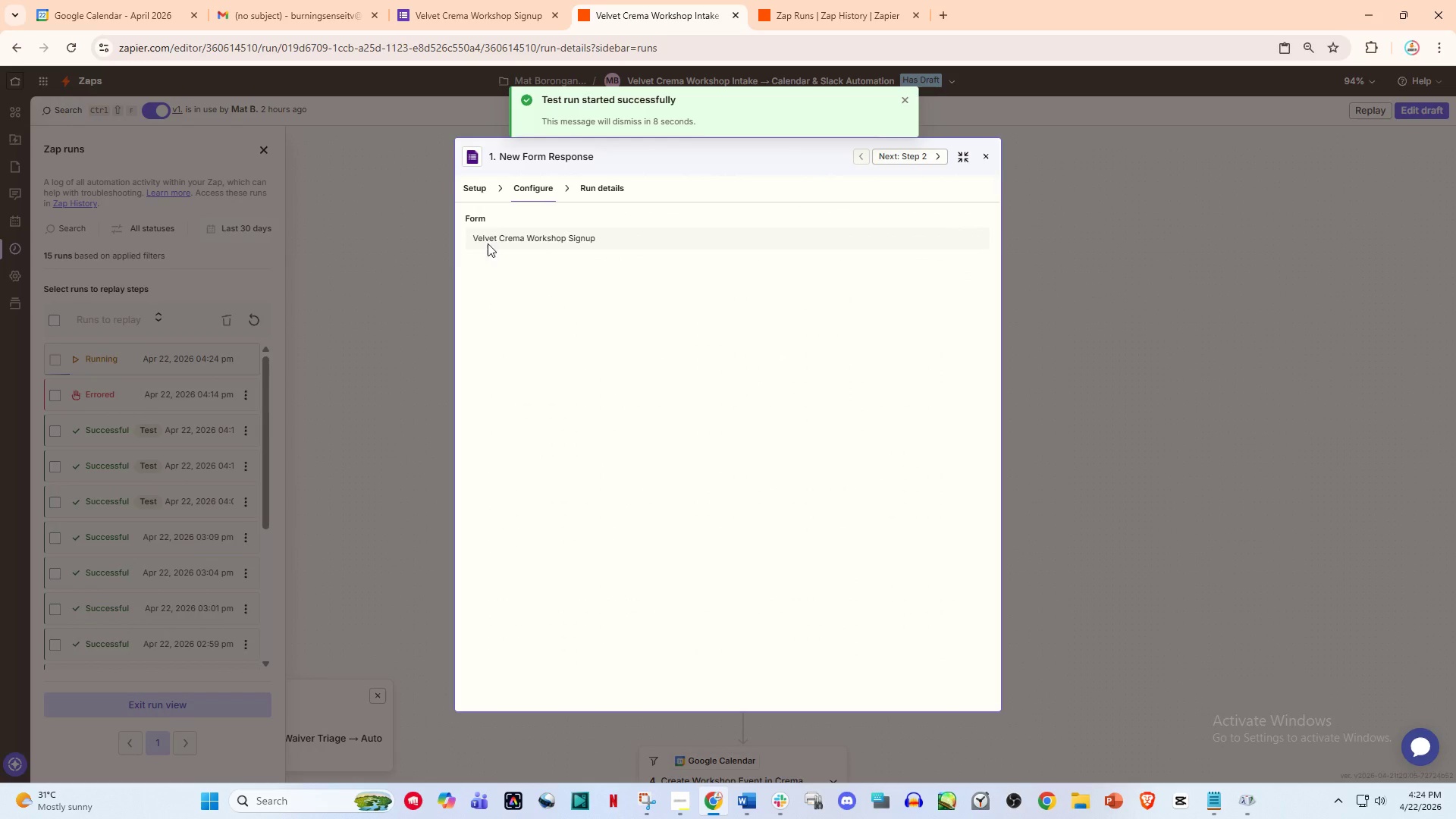 
wait(7.8)
 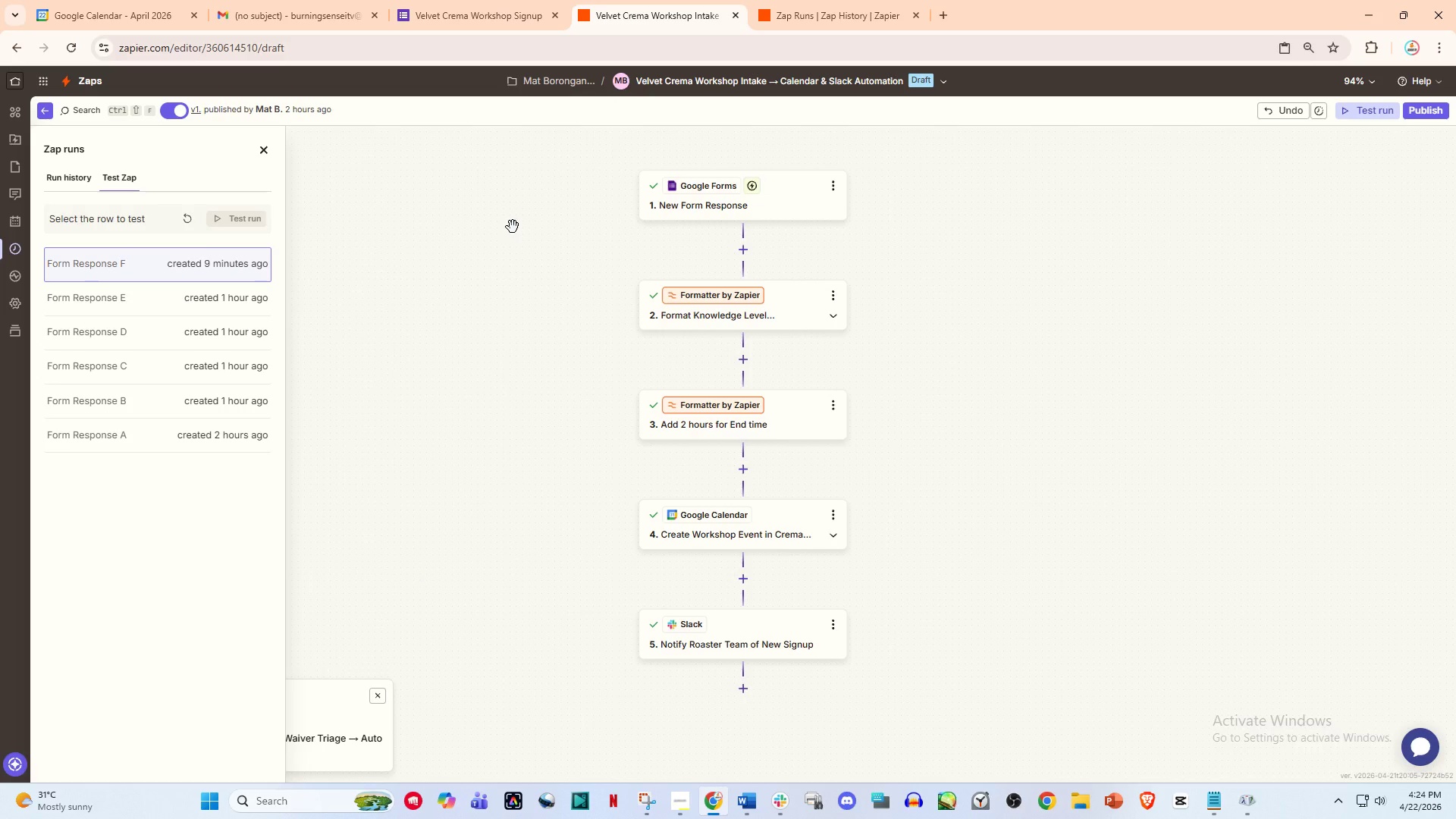 
double_click([834, 0])
 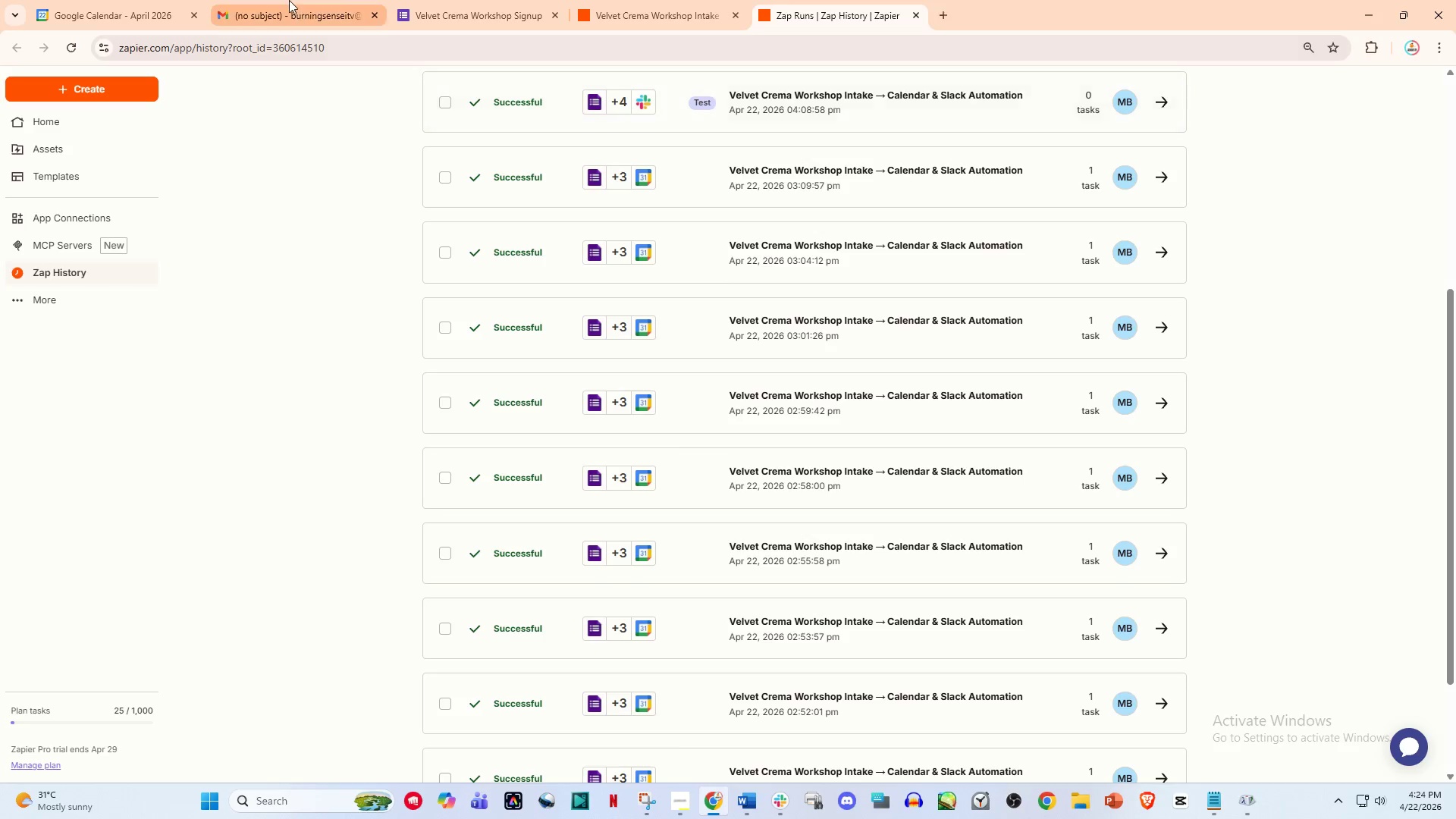 
left_click([287, 0])
 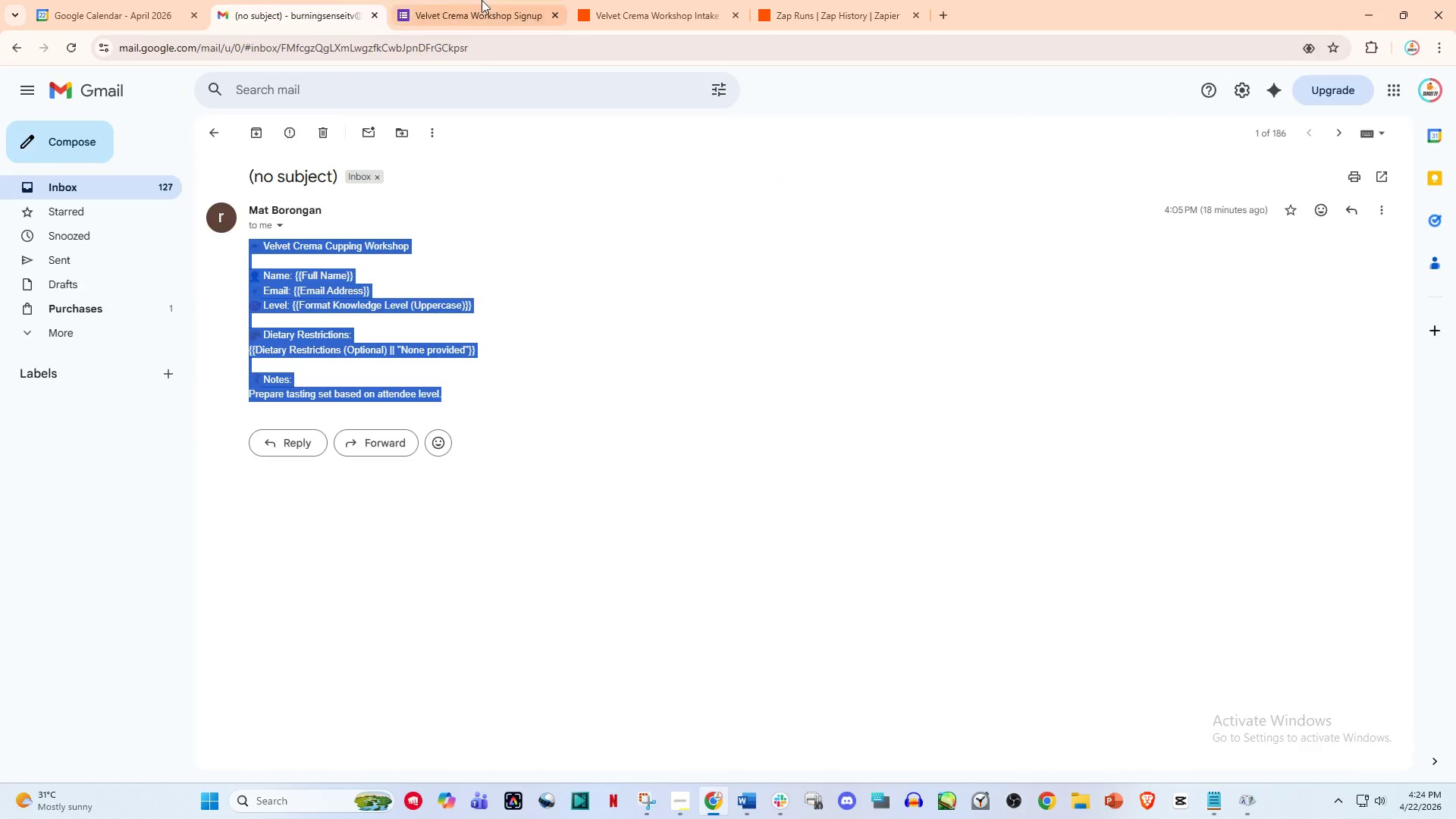 
left_click([482, 0])
 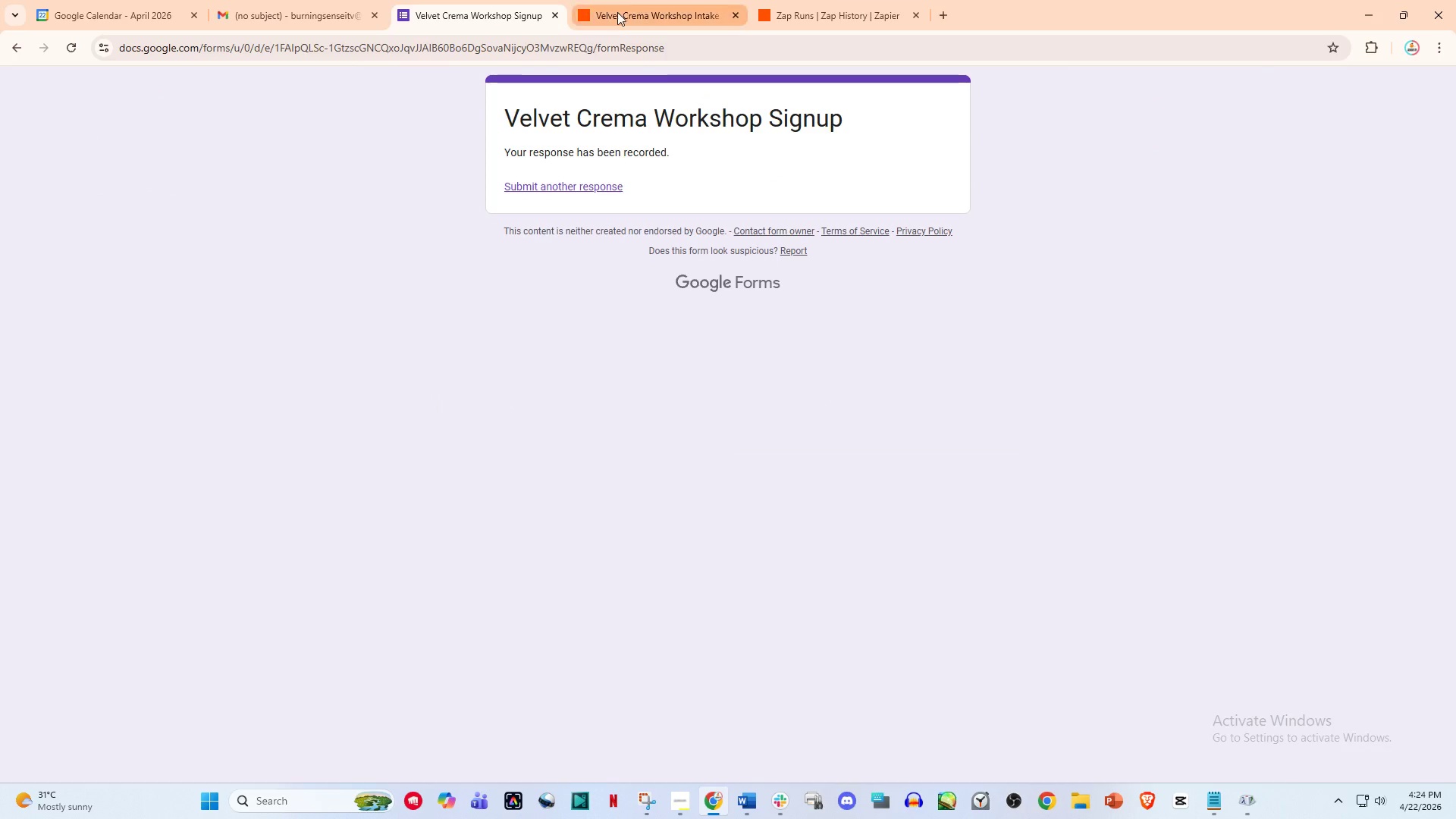 
mouse_move([656, 19])
 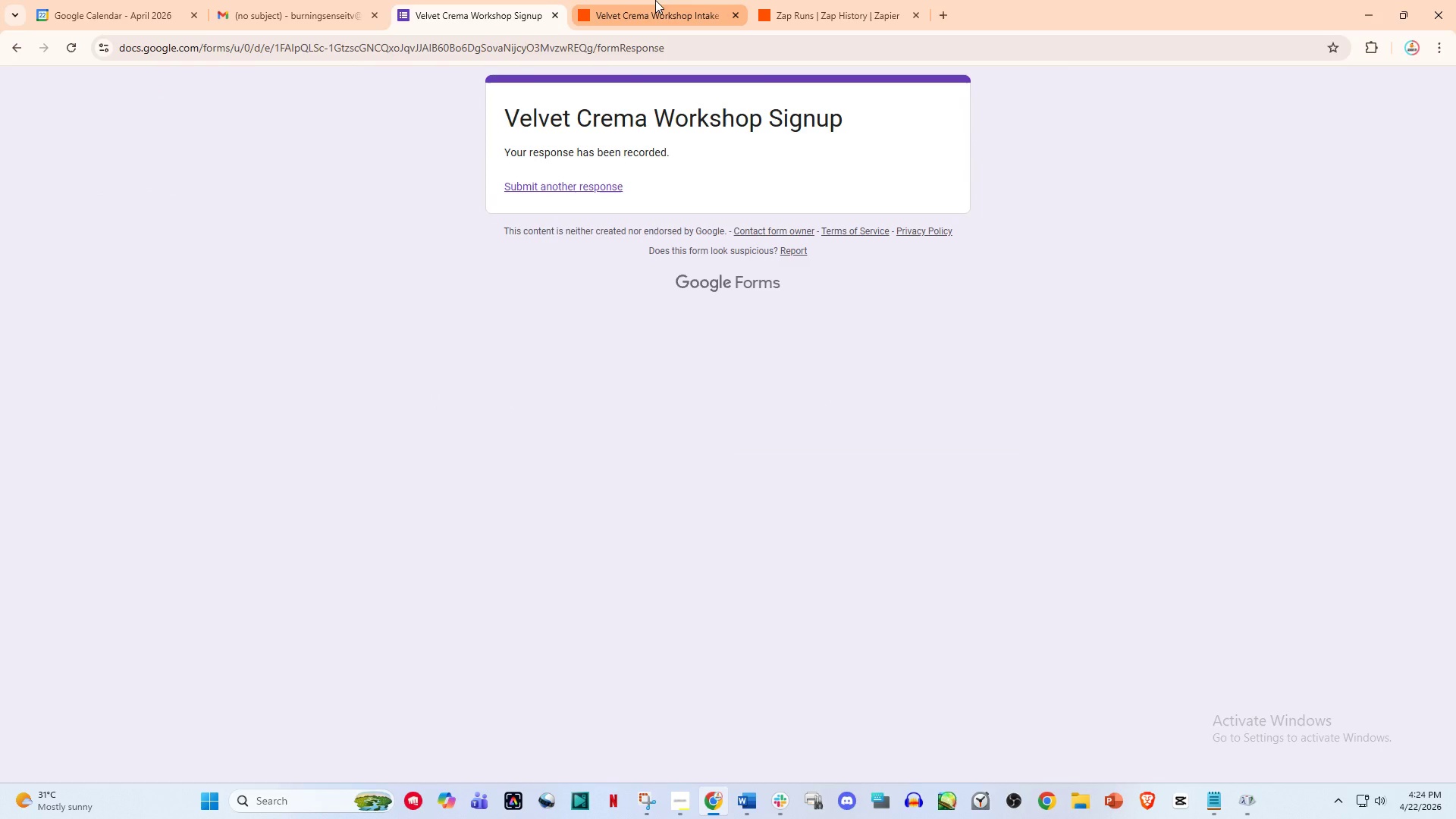 
left_click([655, 0])
 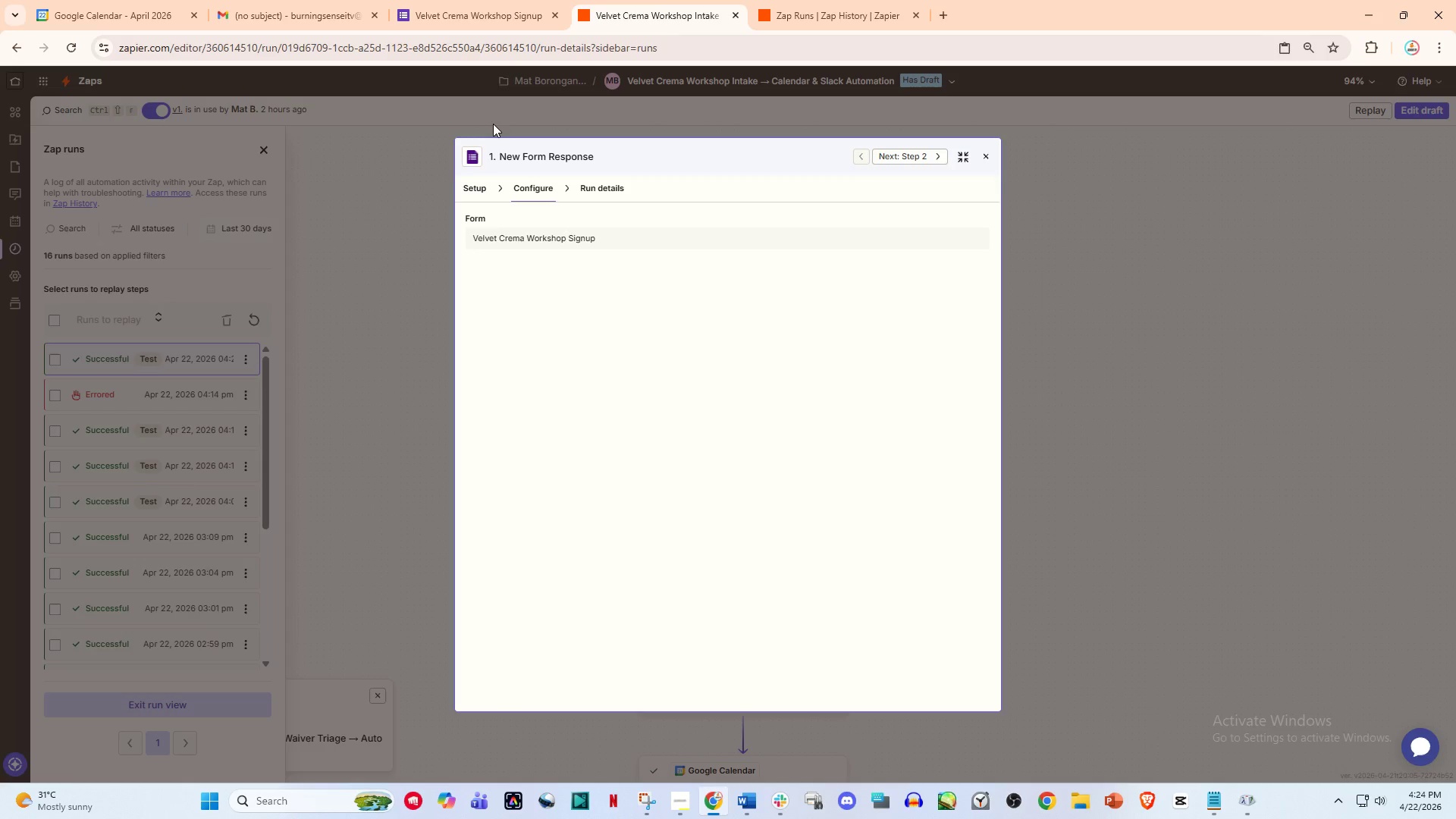 
wait(9.38)
 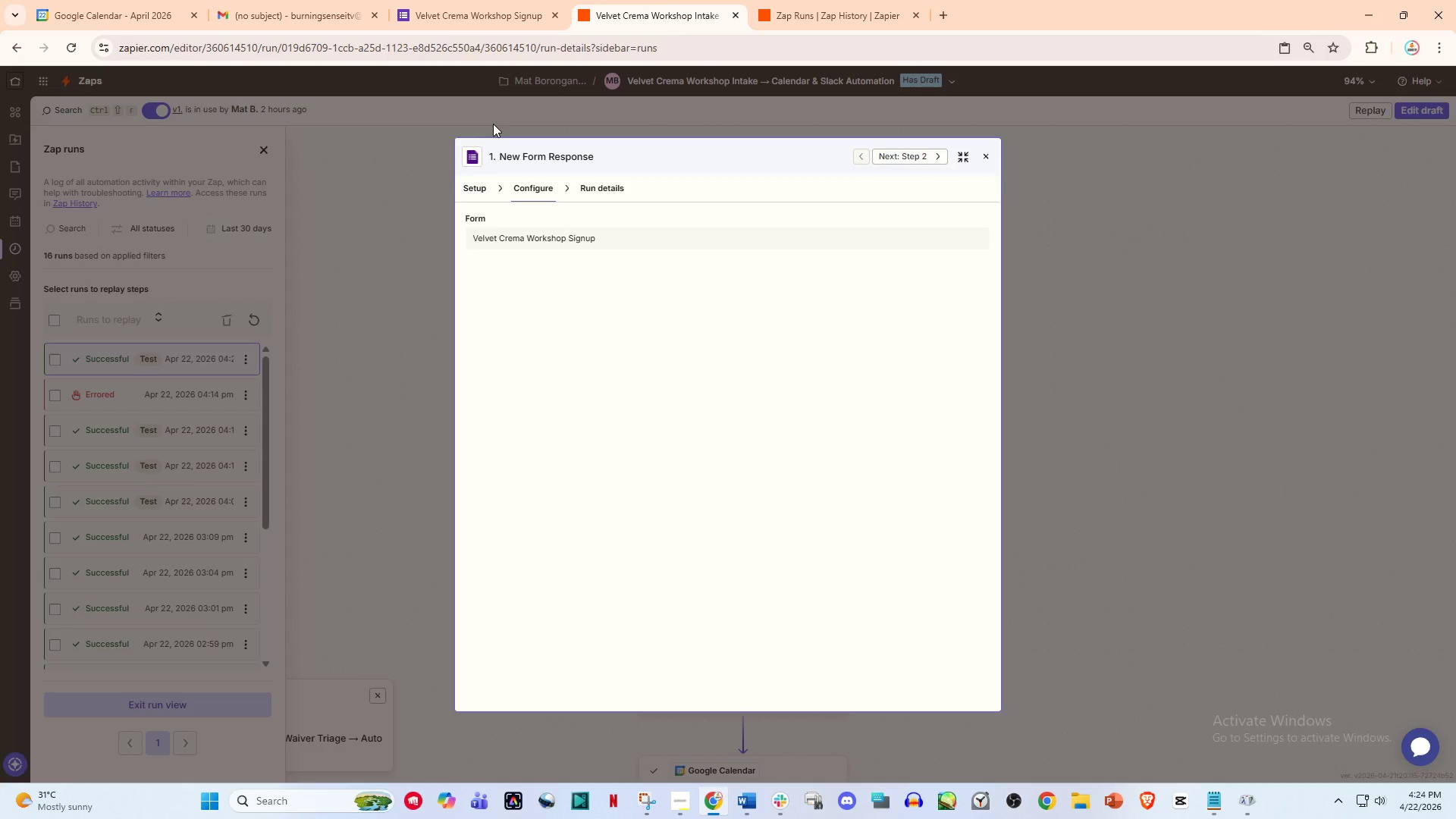 
left_click([151, 0])
 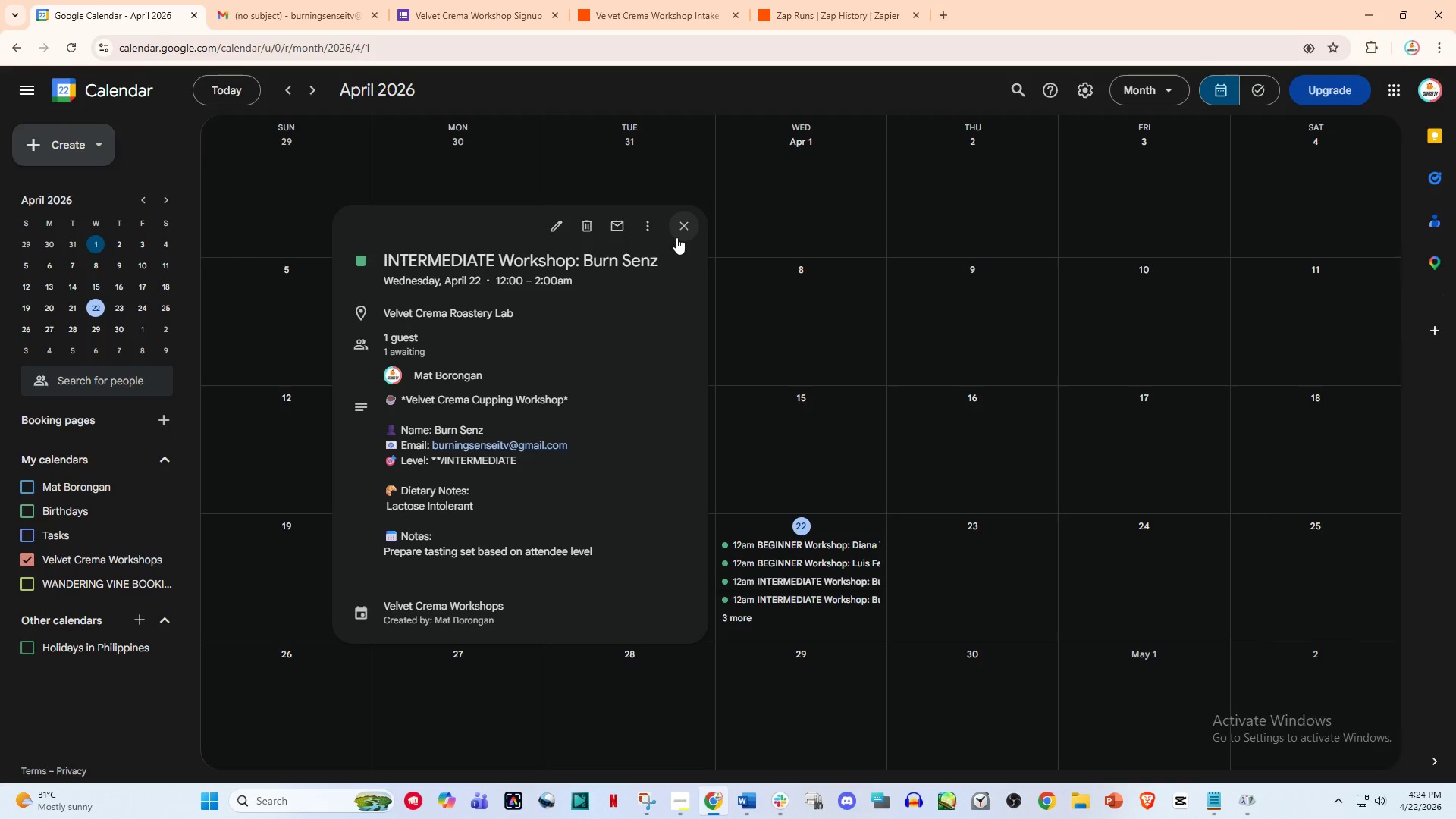 
left_click([681, 225])
 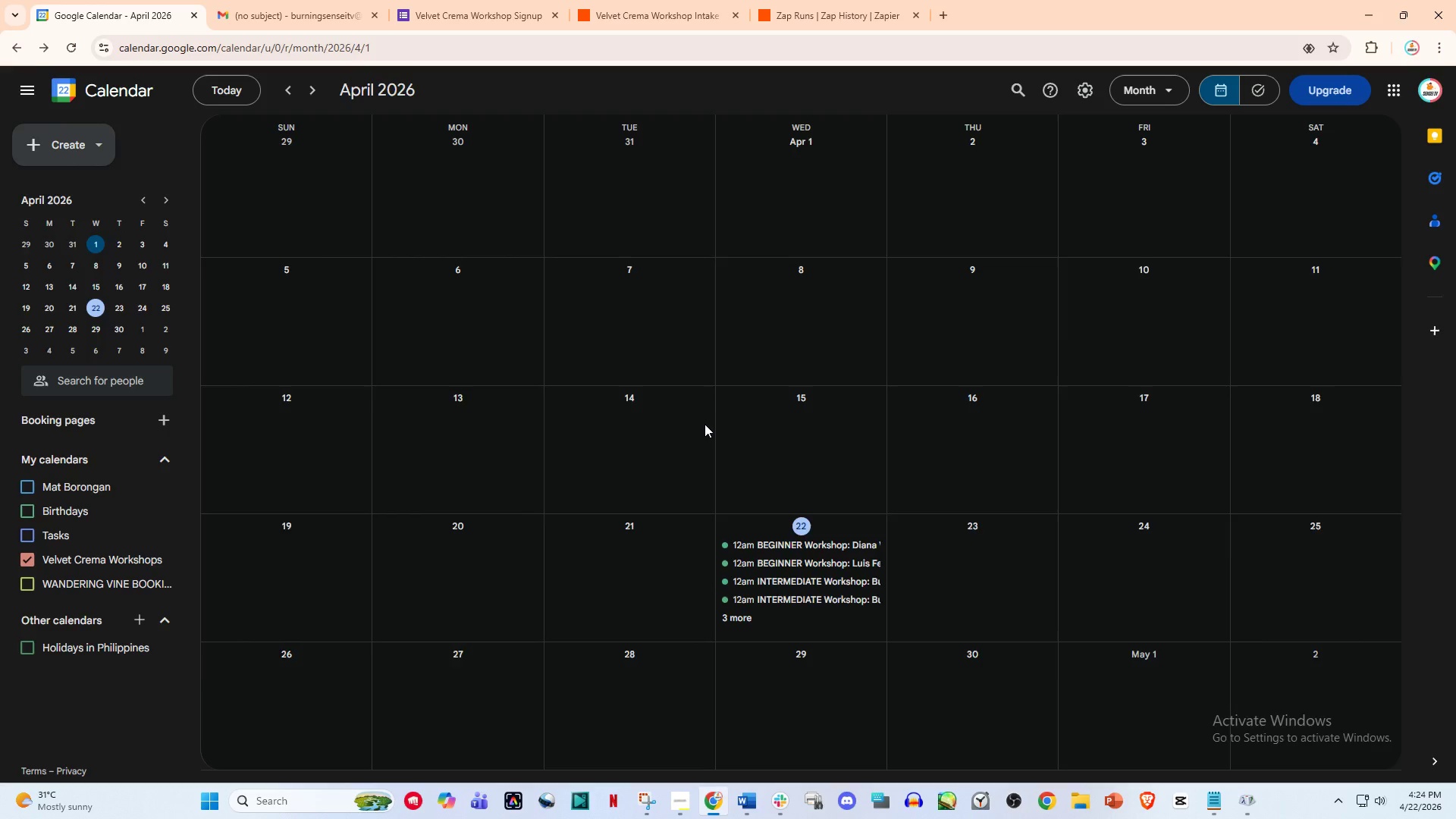 
scroll: coordinate [704, 424], scroll_direction: down, amount: 1.0
 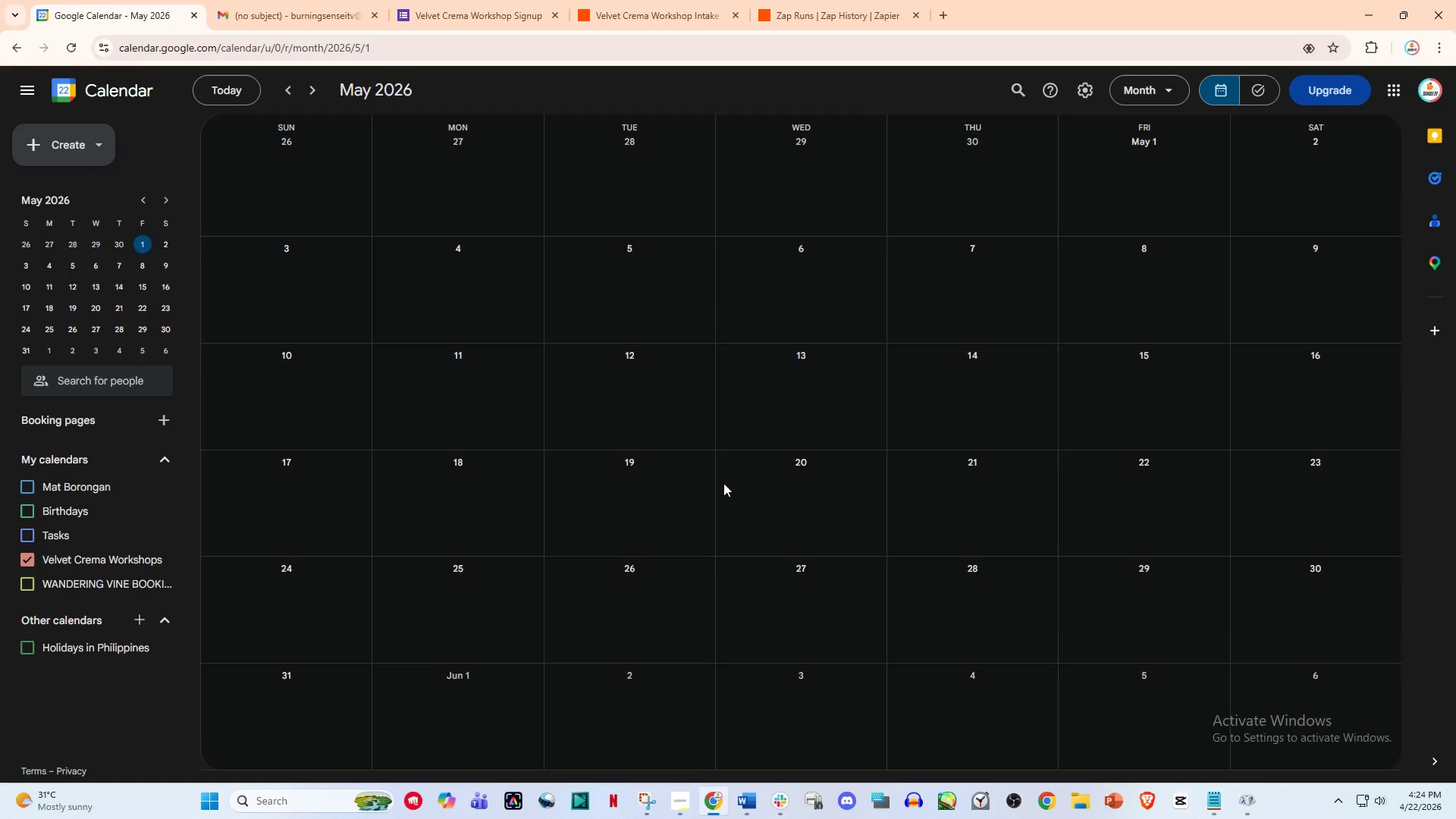 
scroll: coordinate [697, 483], scroll_direction: up, amount: 1.0
 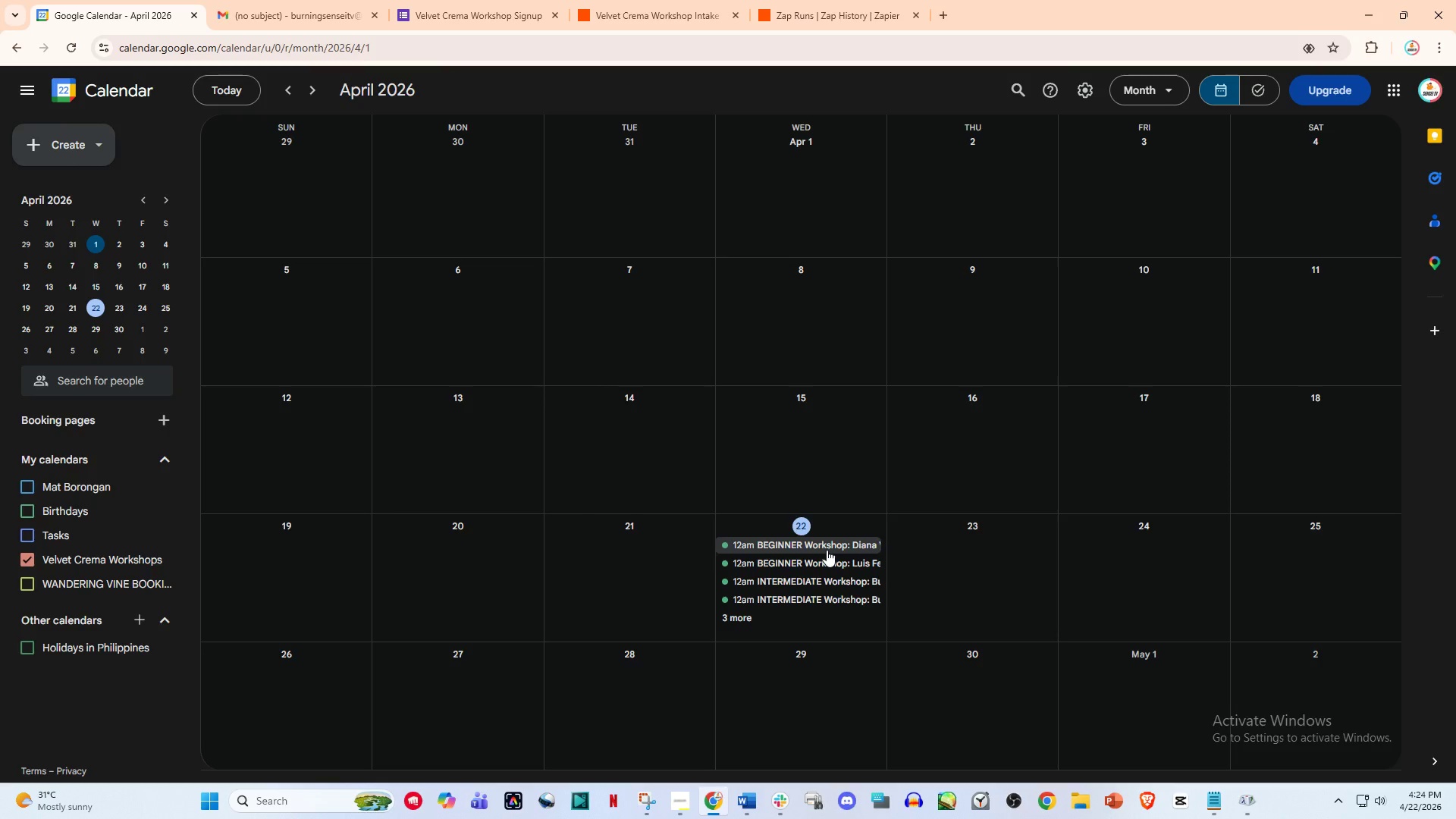 
wait(6.61)
 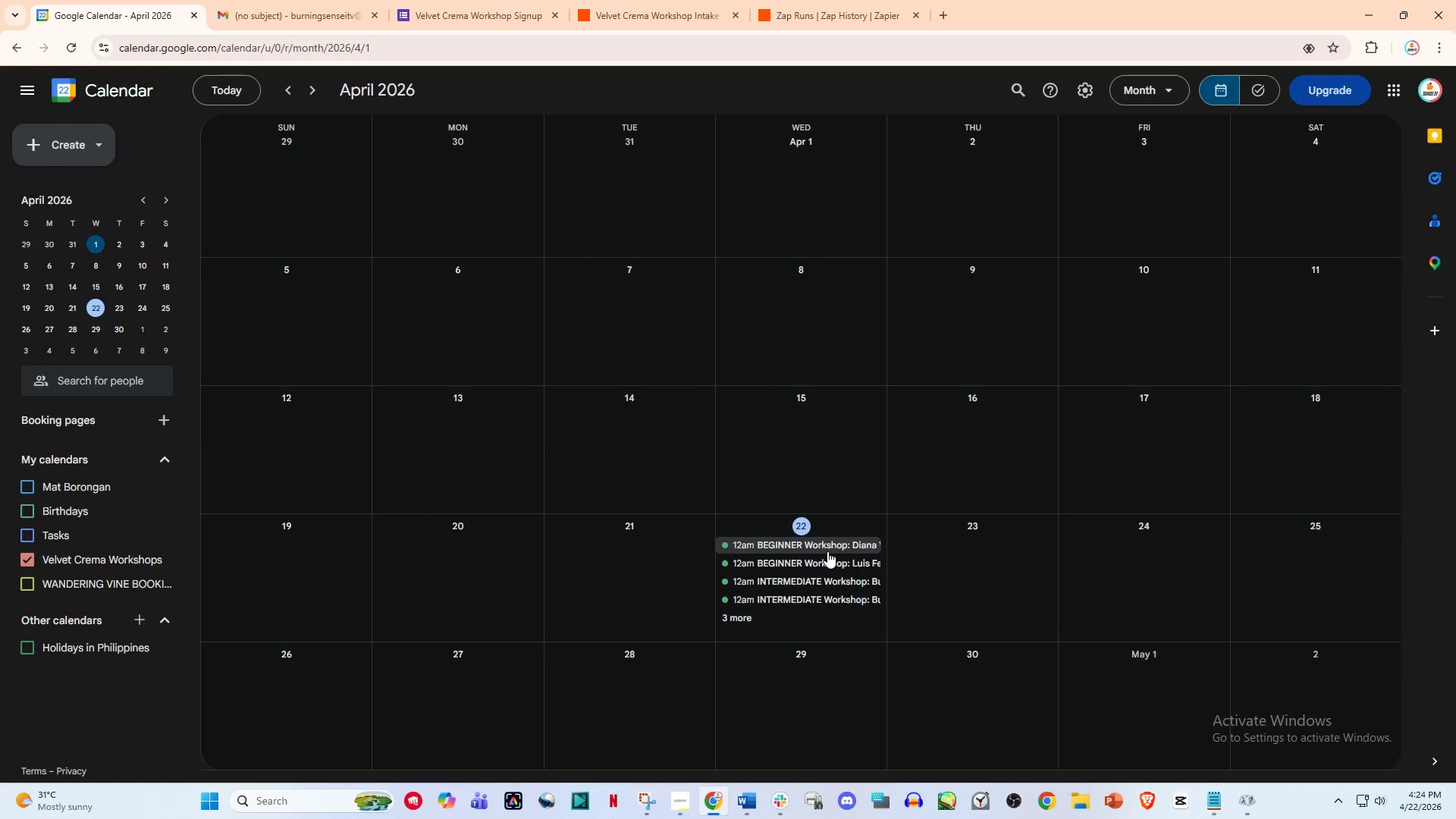 
left_click([800, 597])
 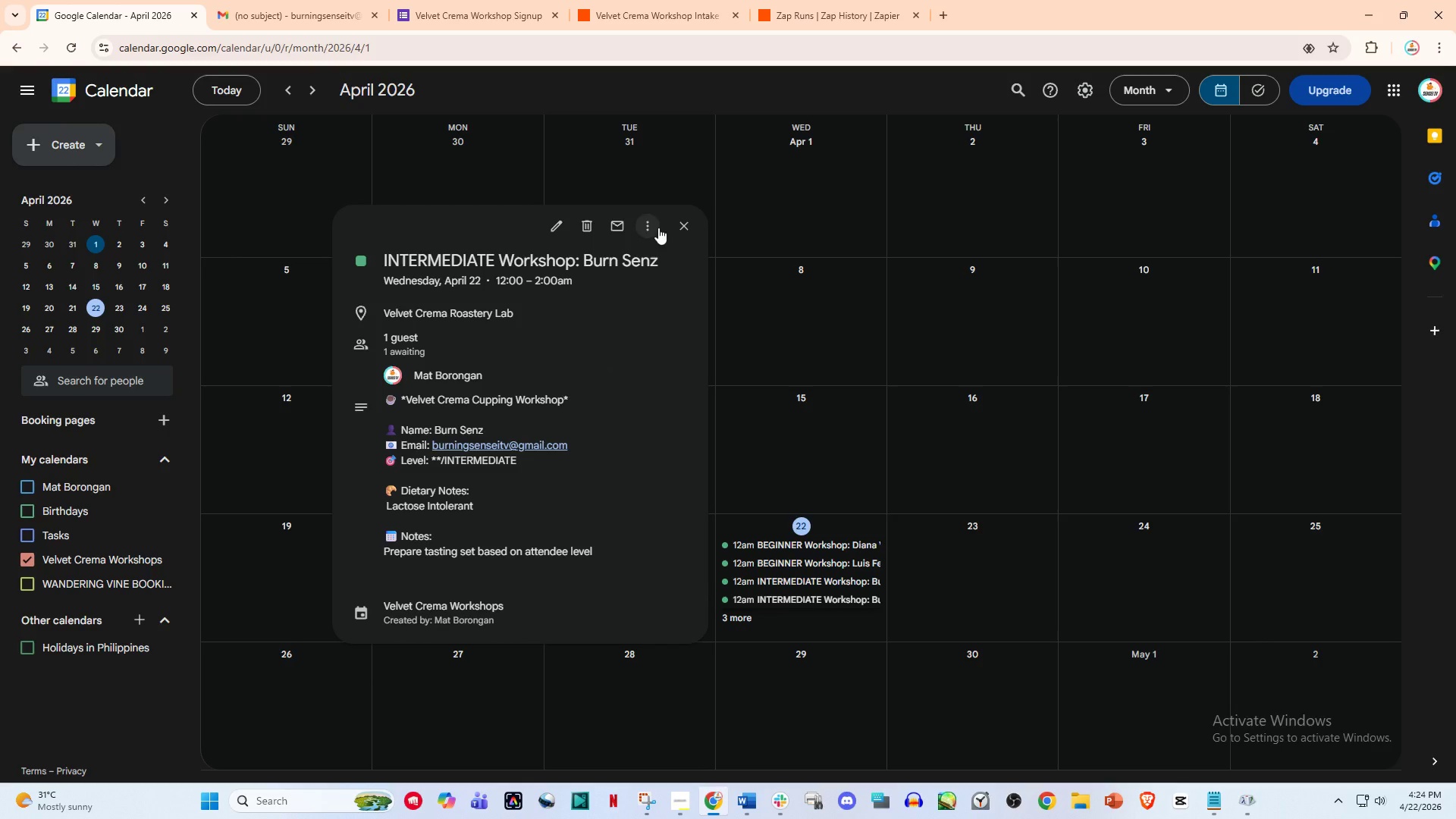 
left_click([683, 225])
 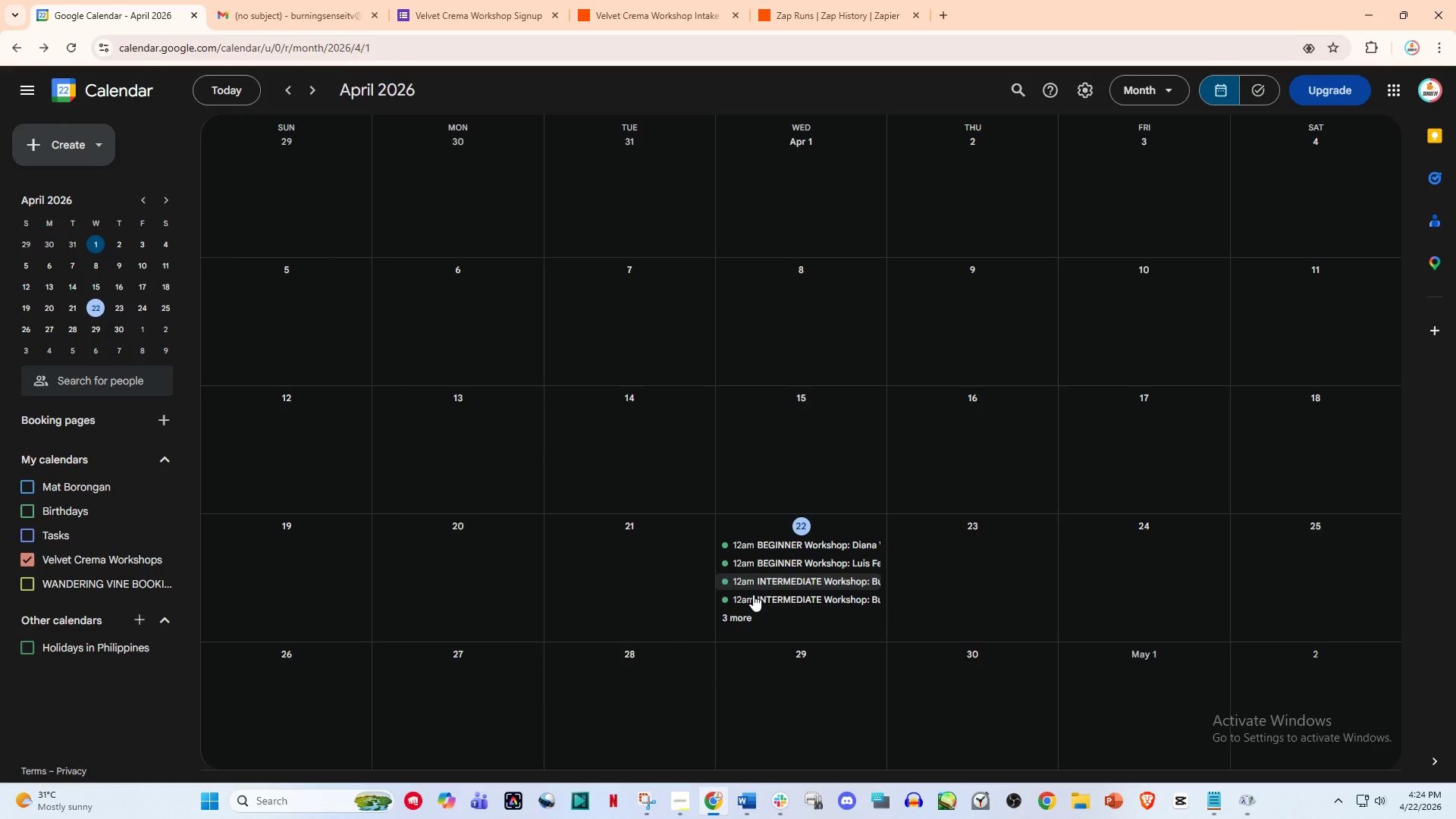 
left_click([753, 595])
 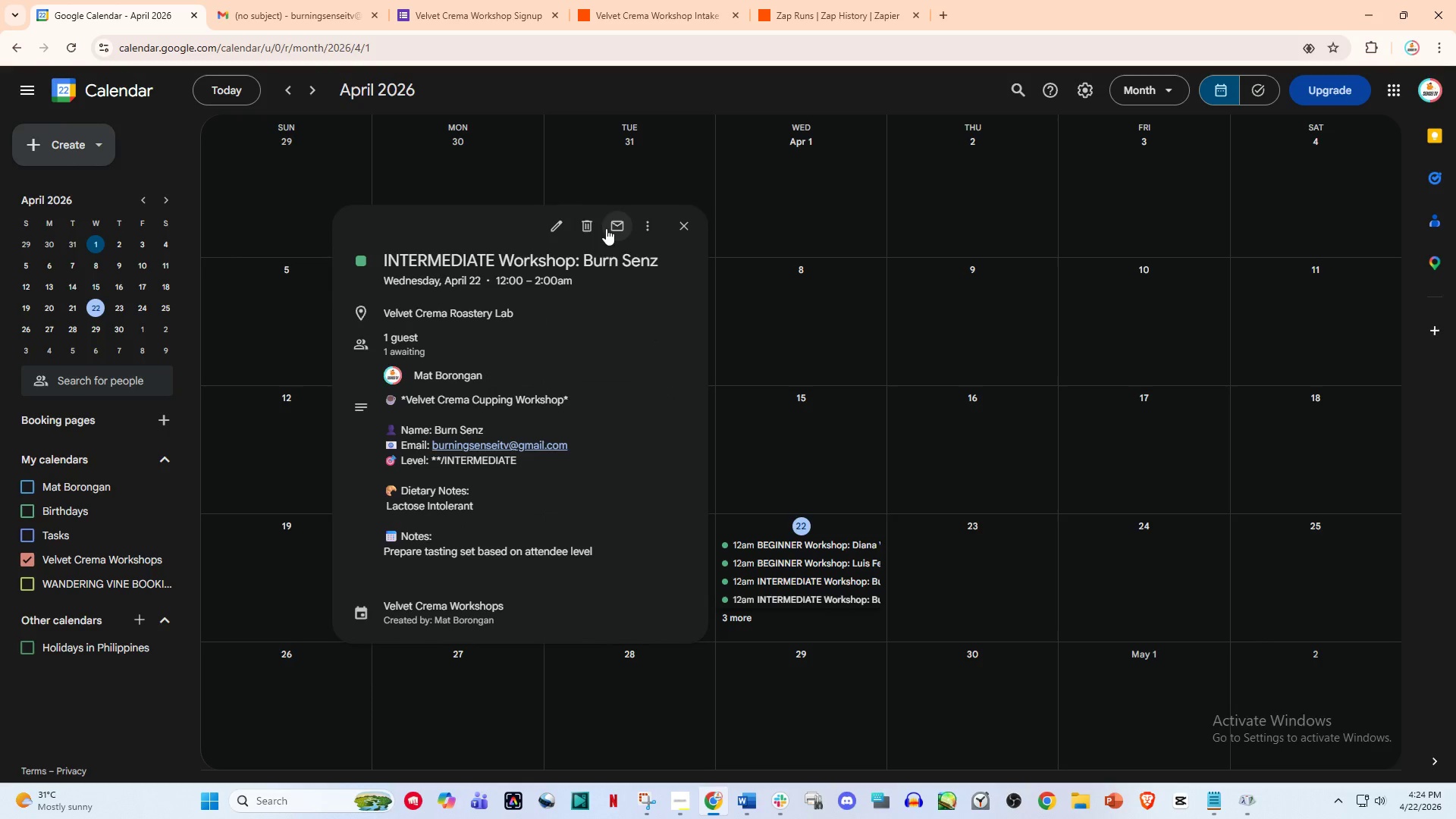 
left_click([588, 228])
 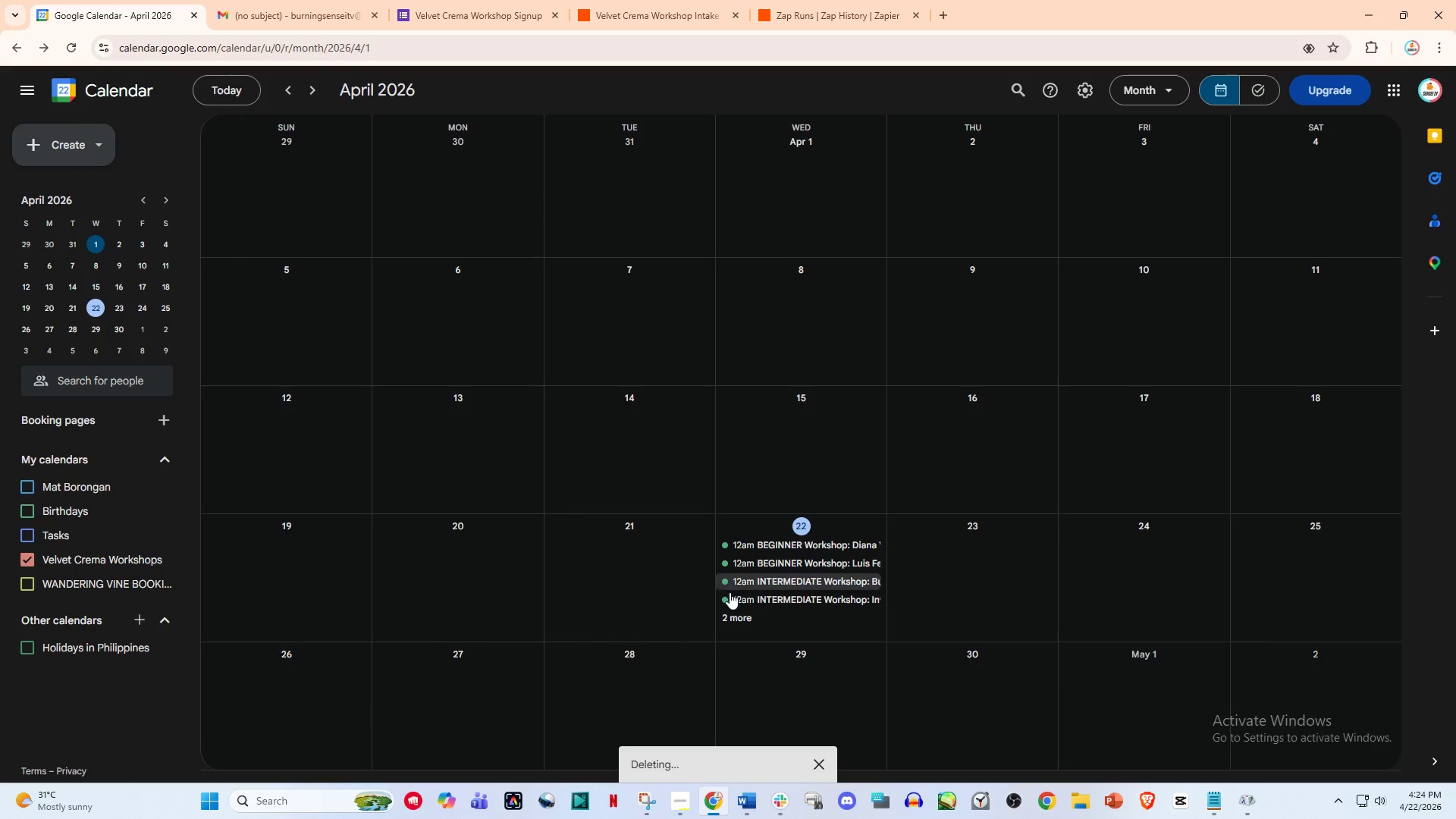 
left_click([734, 598])
 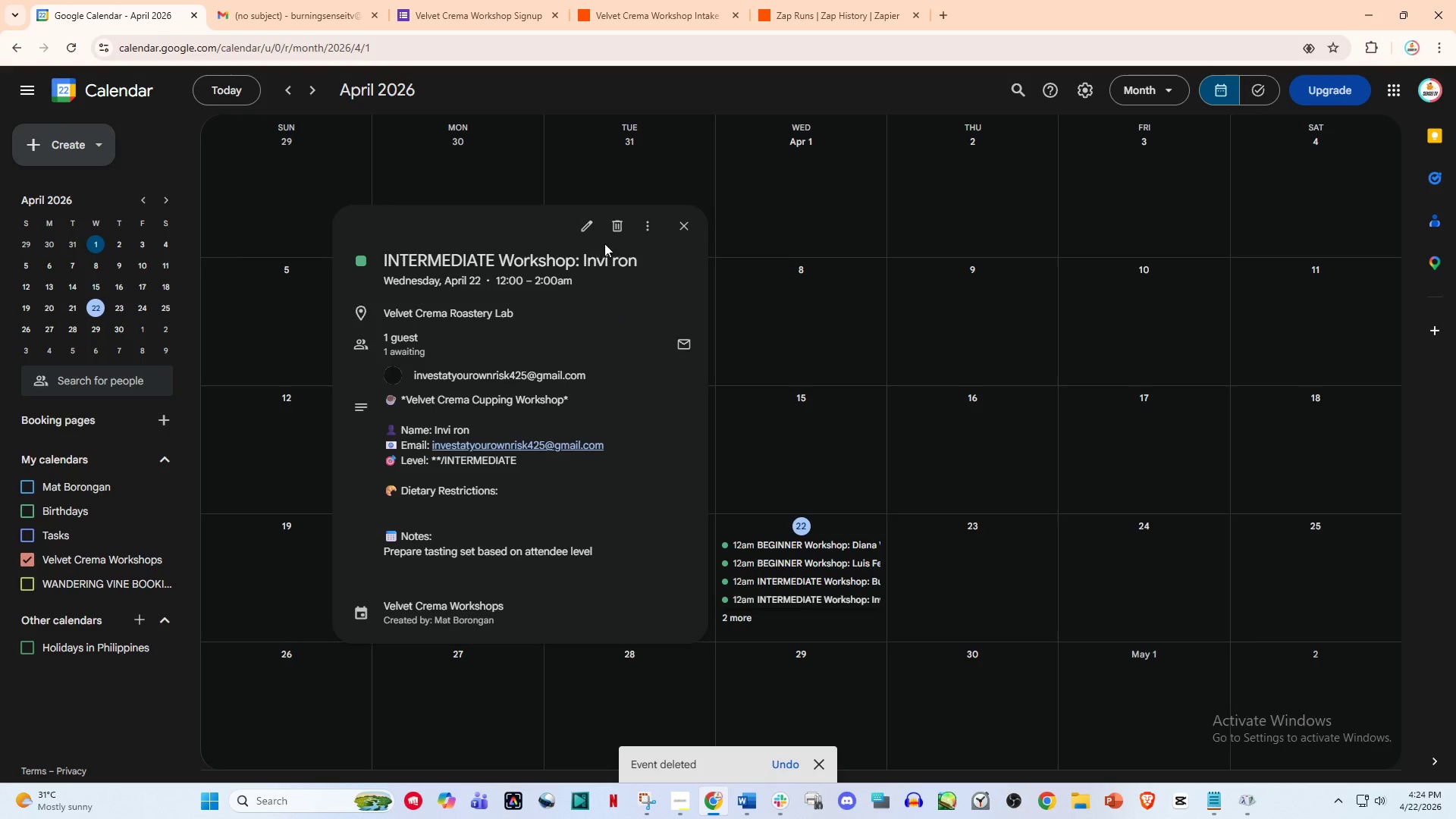 
left_click([617, 225])
 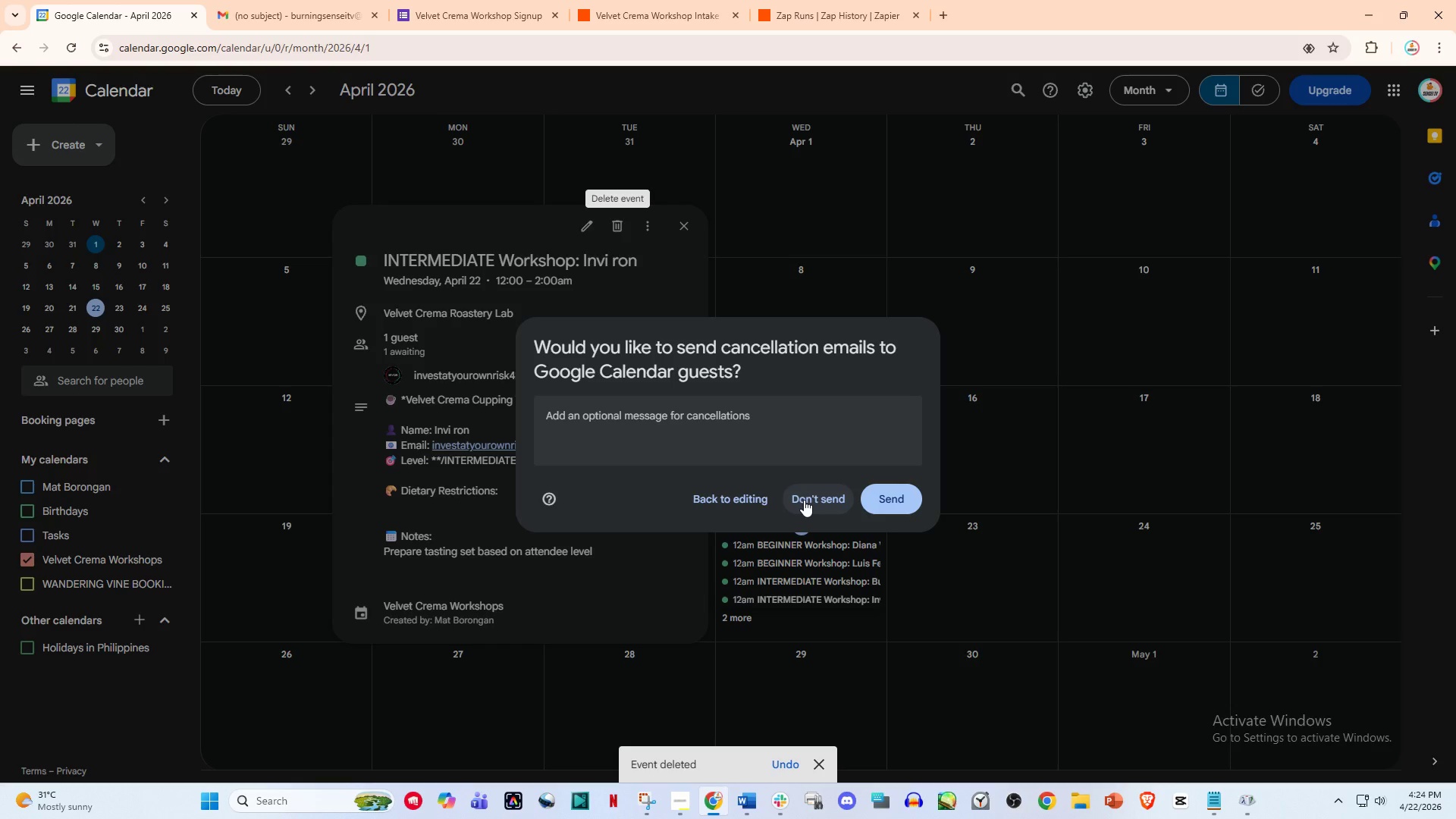 
left_click([804, 497])
 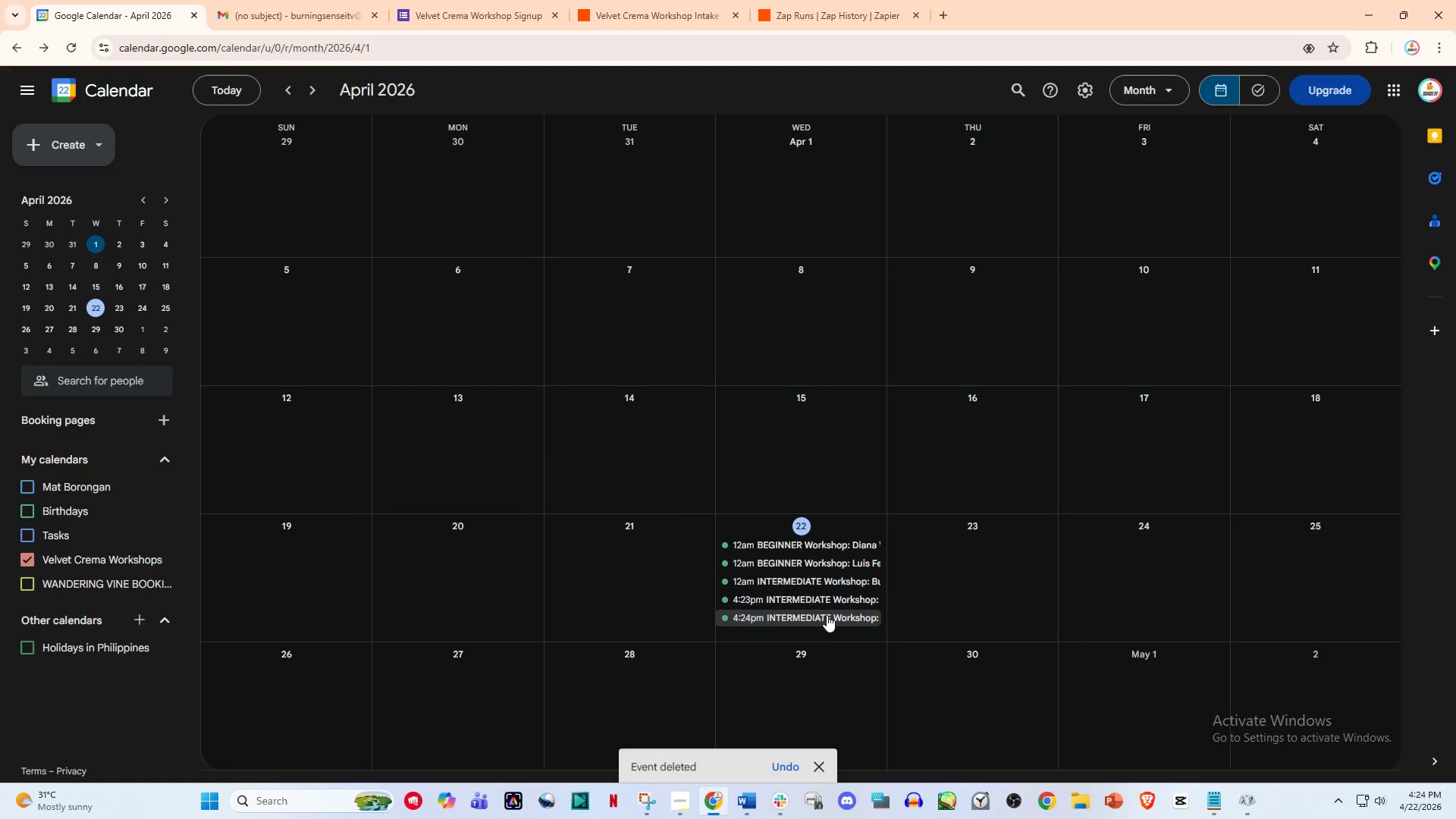 
left_click([804, 610])
 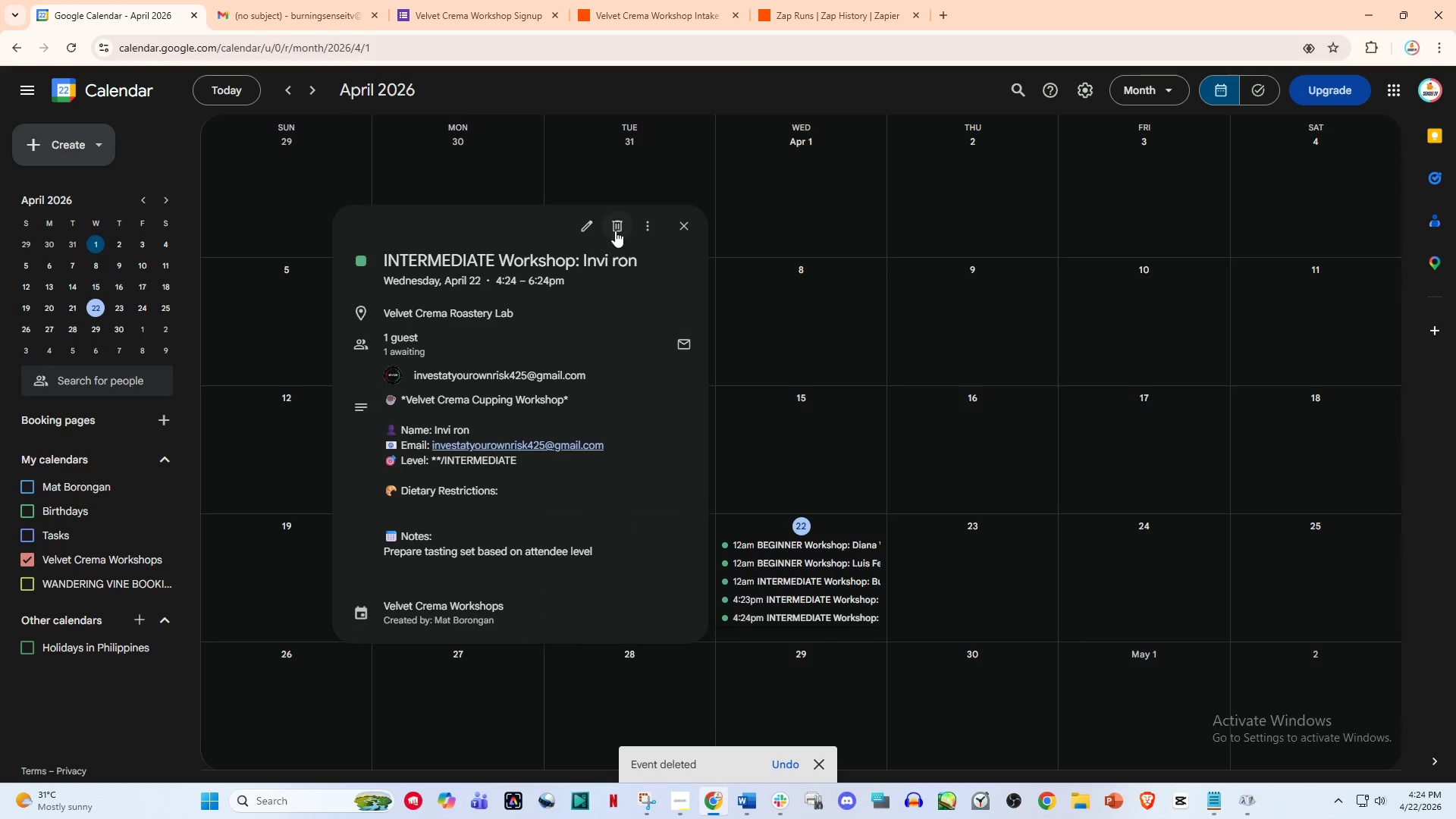 
left_click([614, 221])
 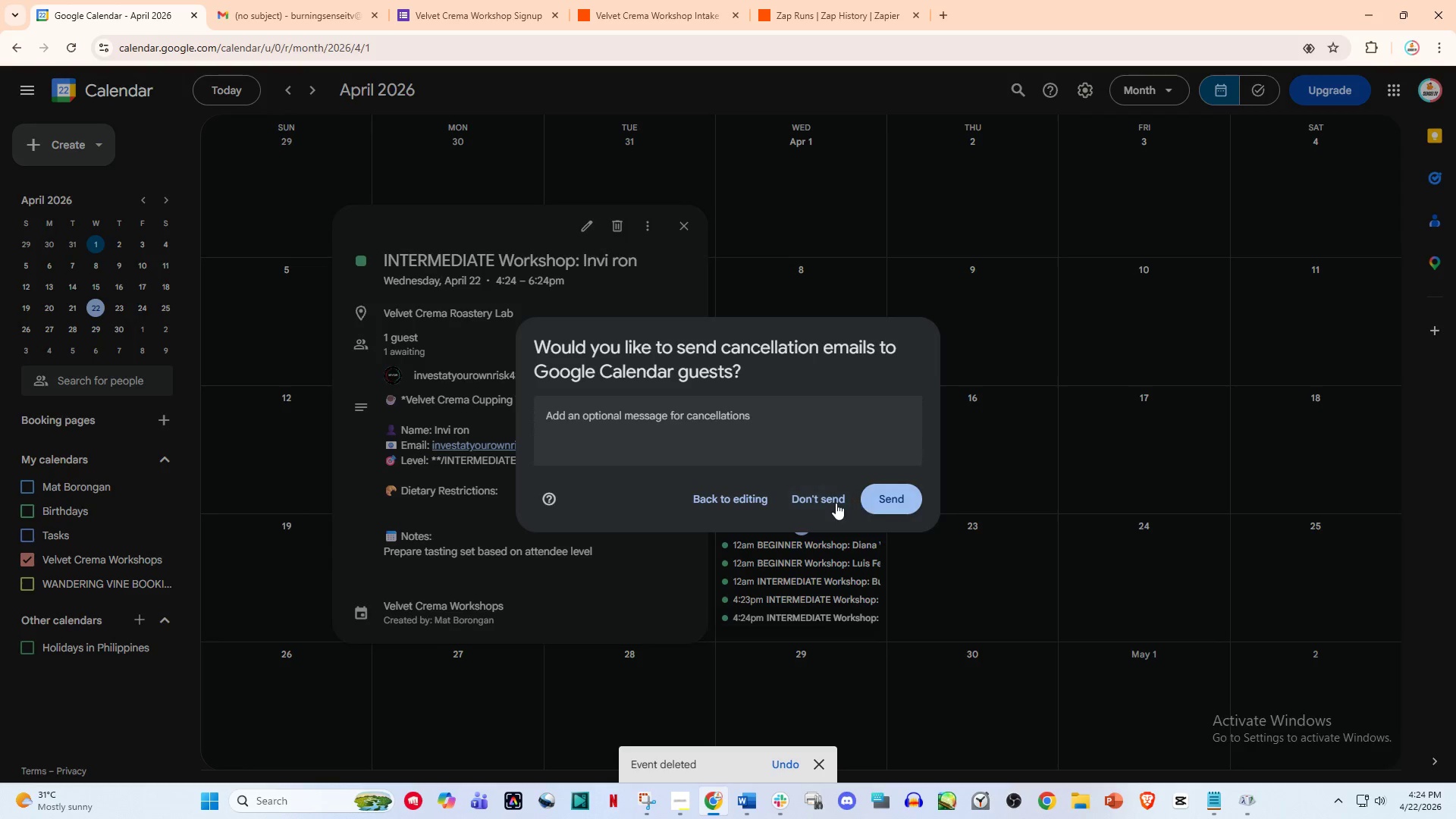 
left_click([810, 497])
 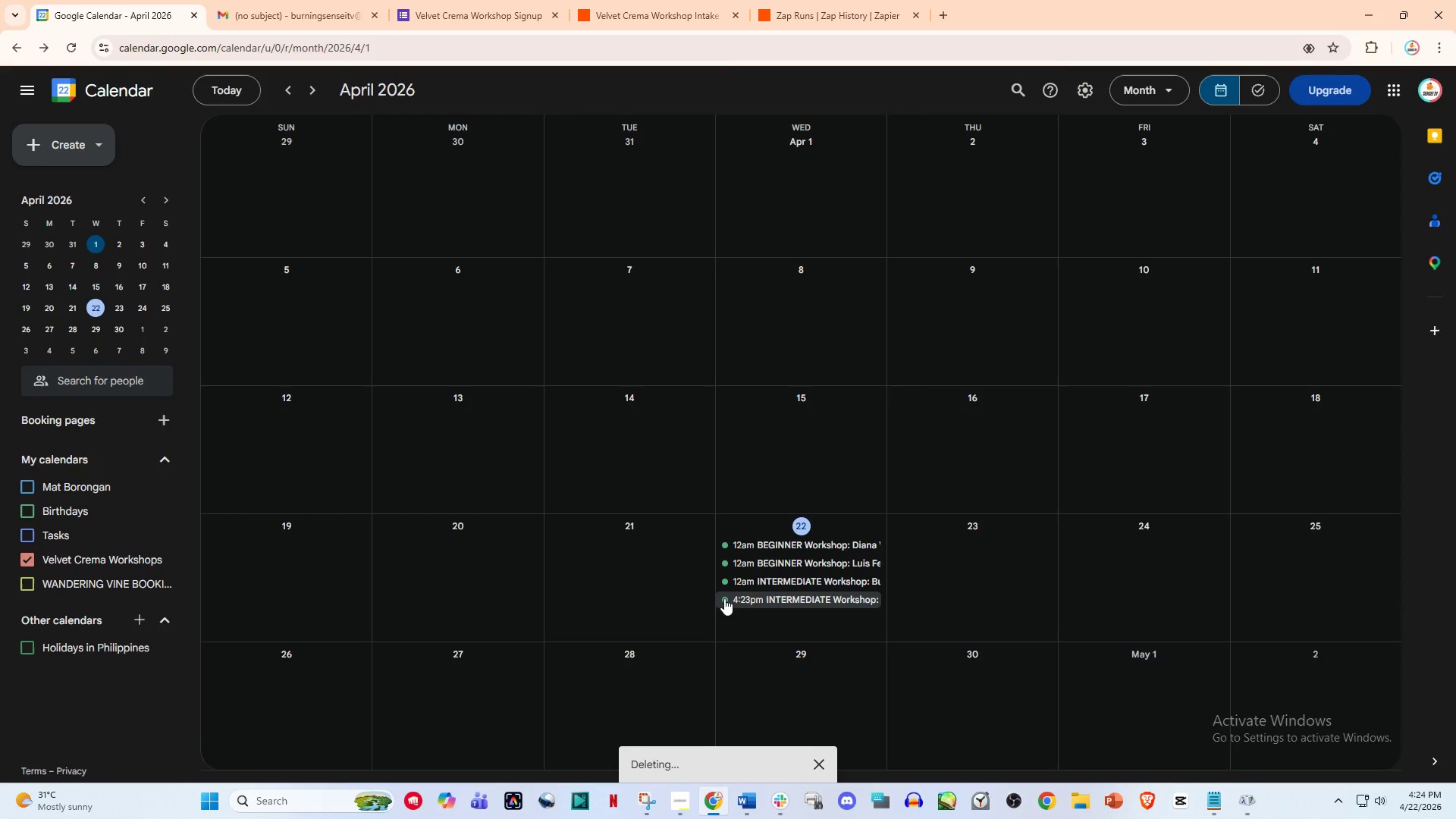 
left_click([720, 597])
 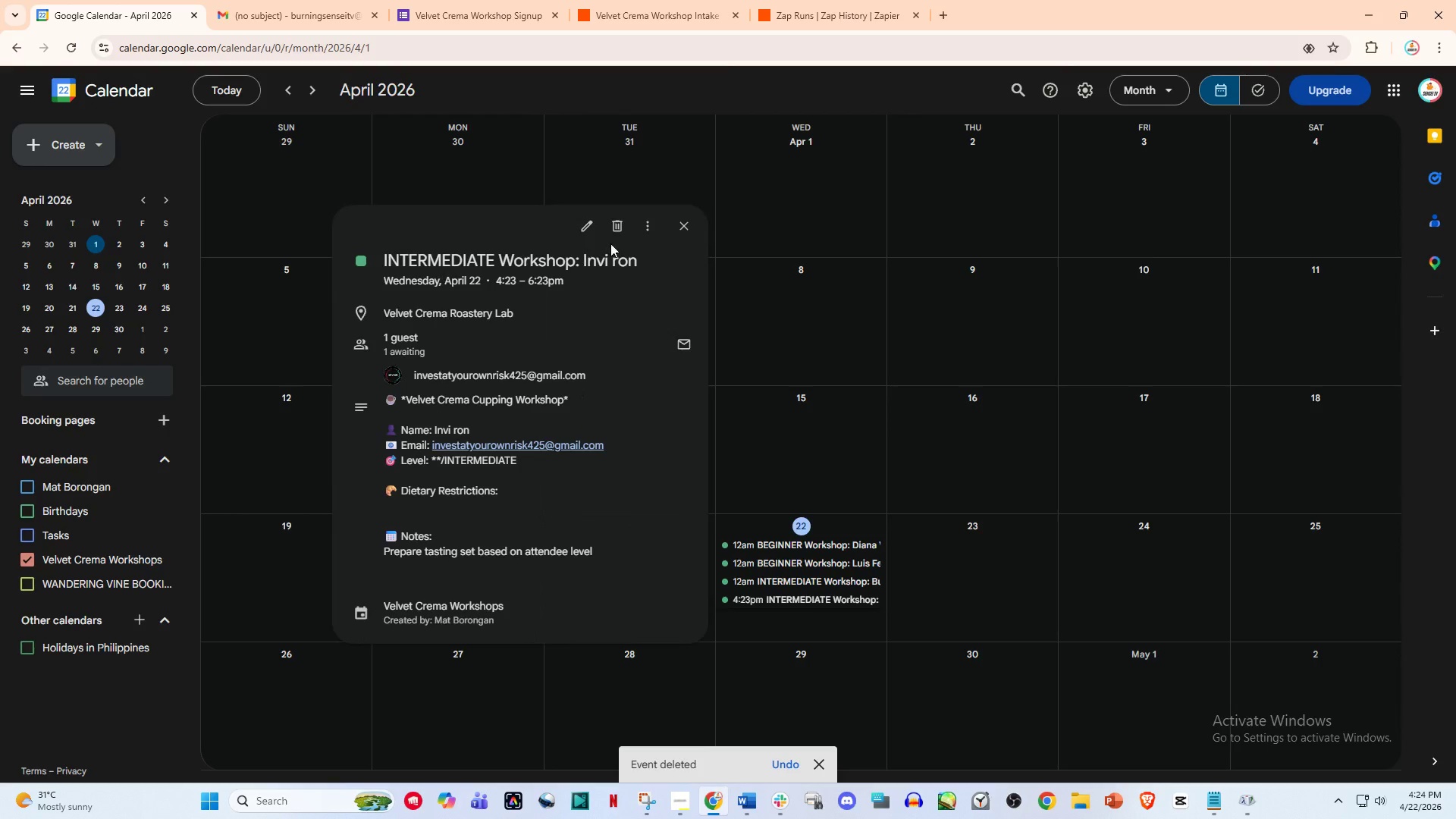 
left_click([611, 231])
 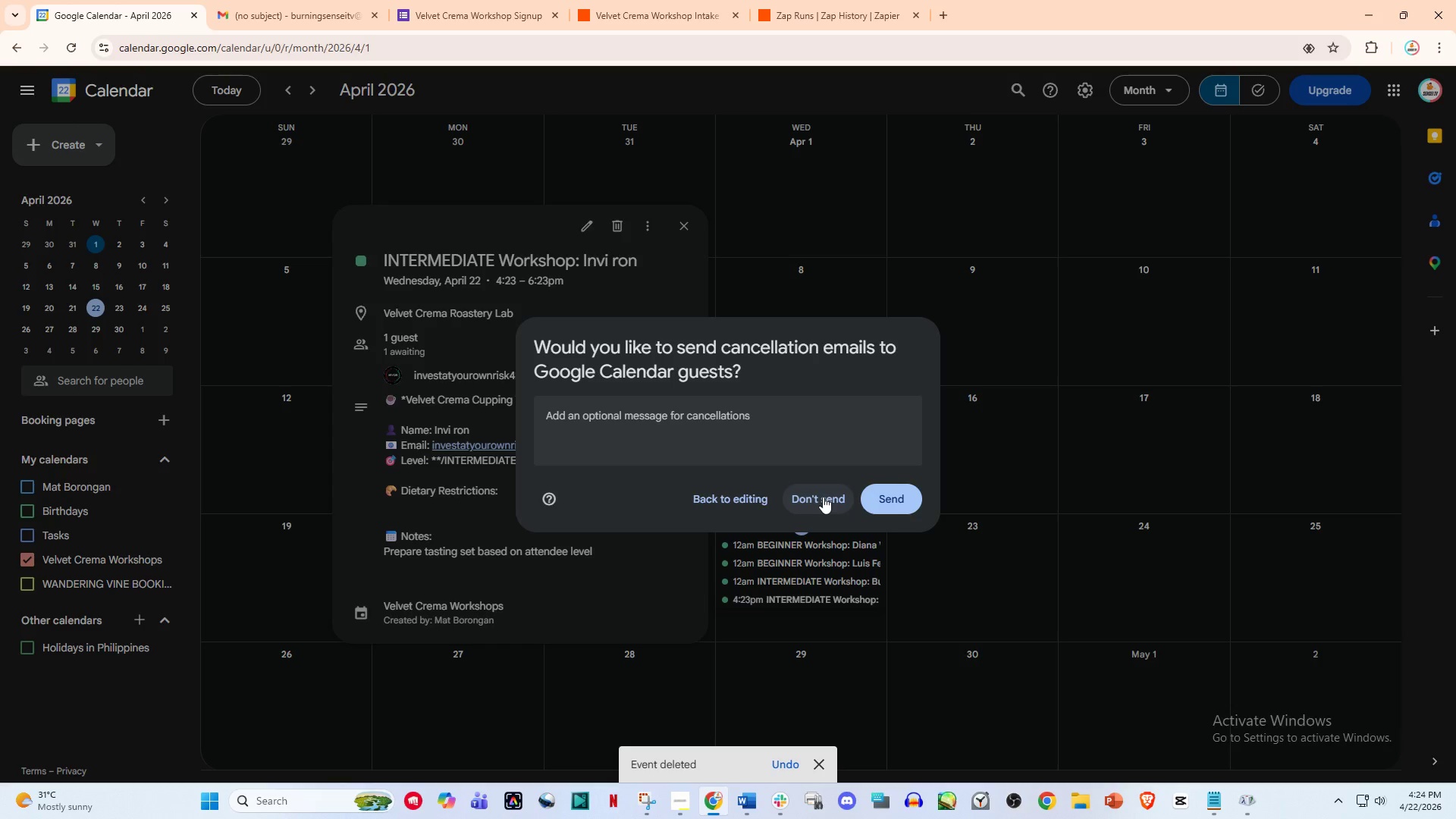 
left_click([823, 497])
 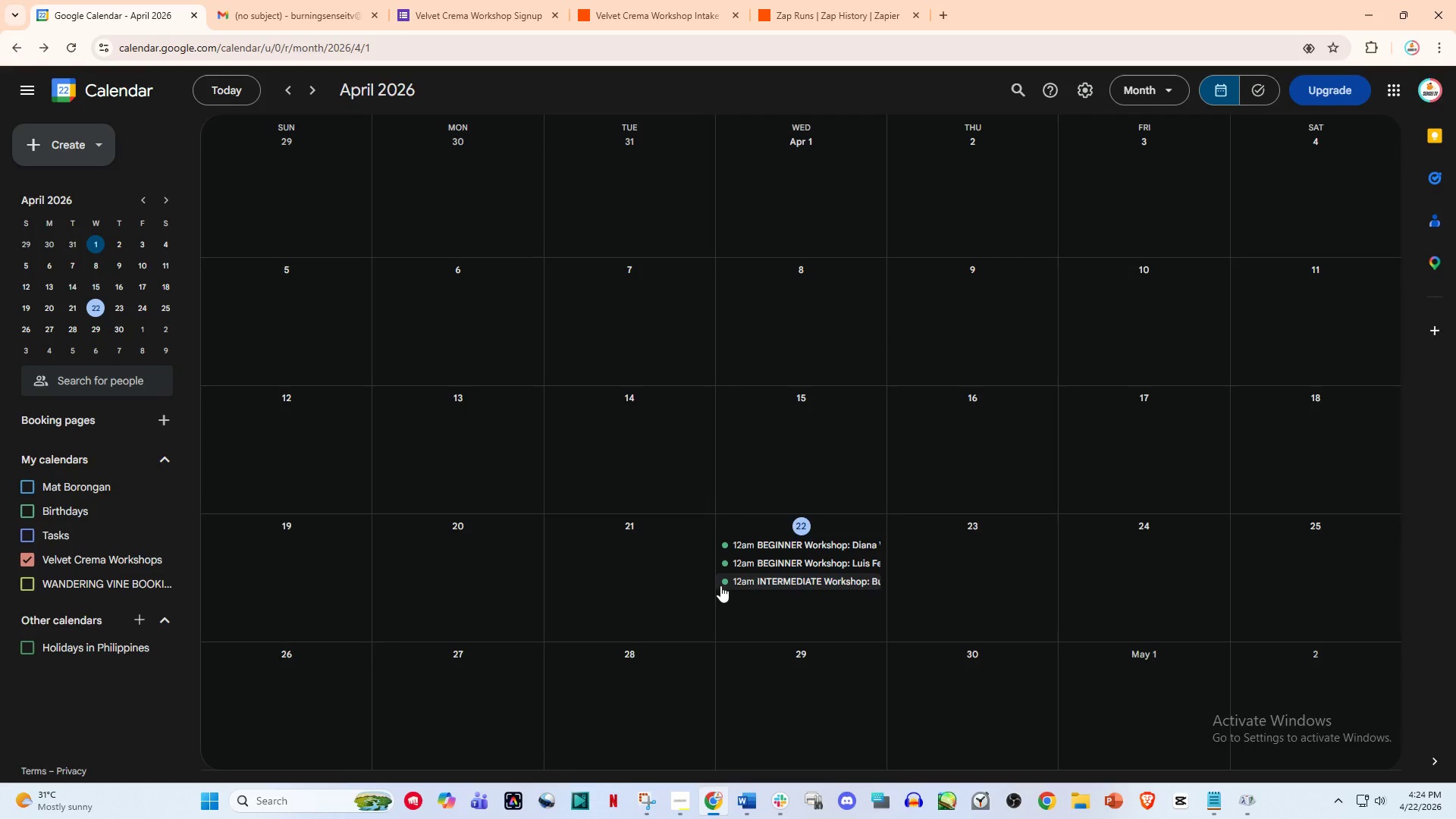 
left_click([725, 583])
 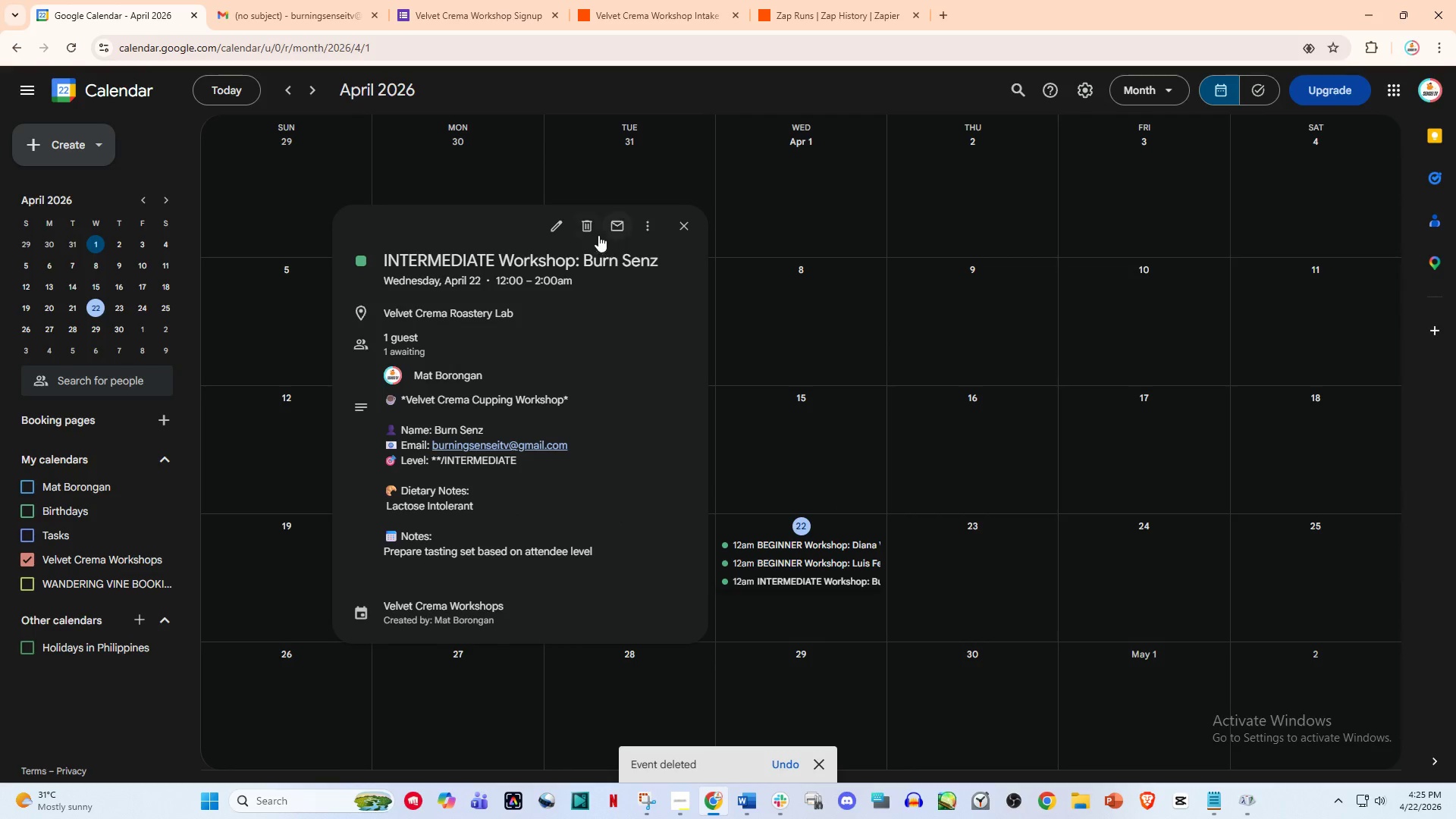 
left_click([585, 225])
 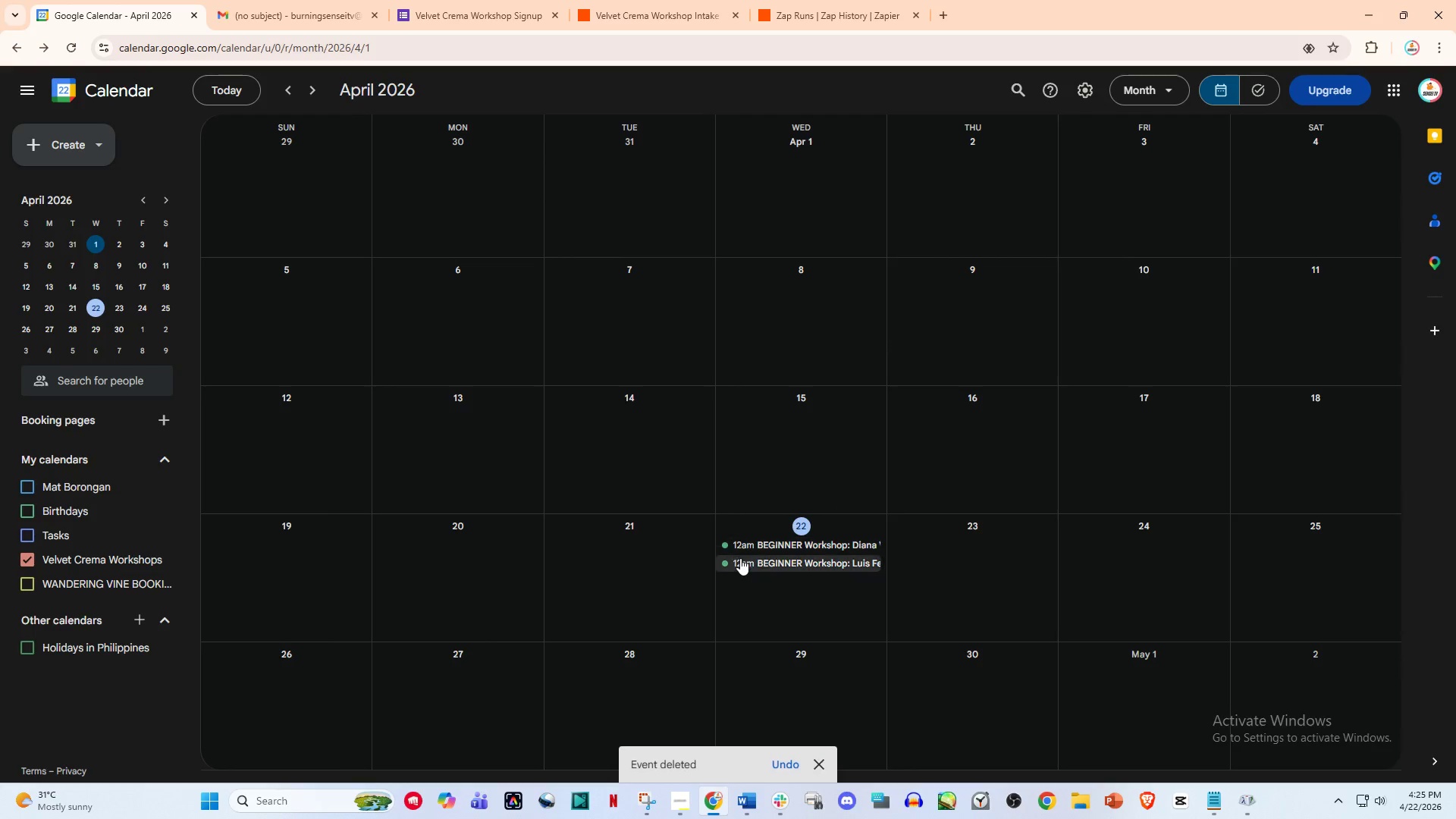 
left_click([739, 561])
 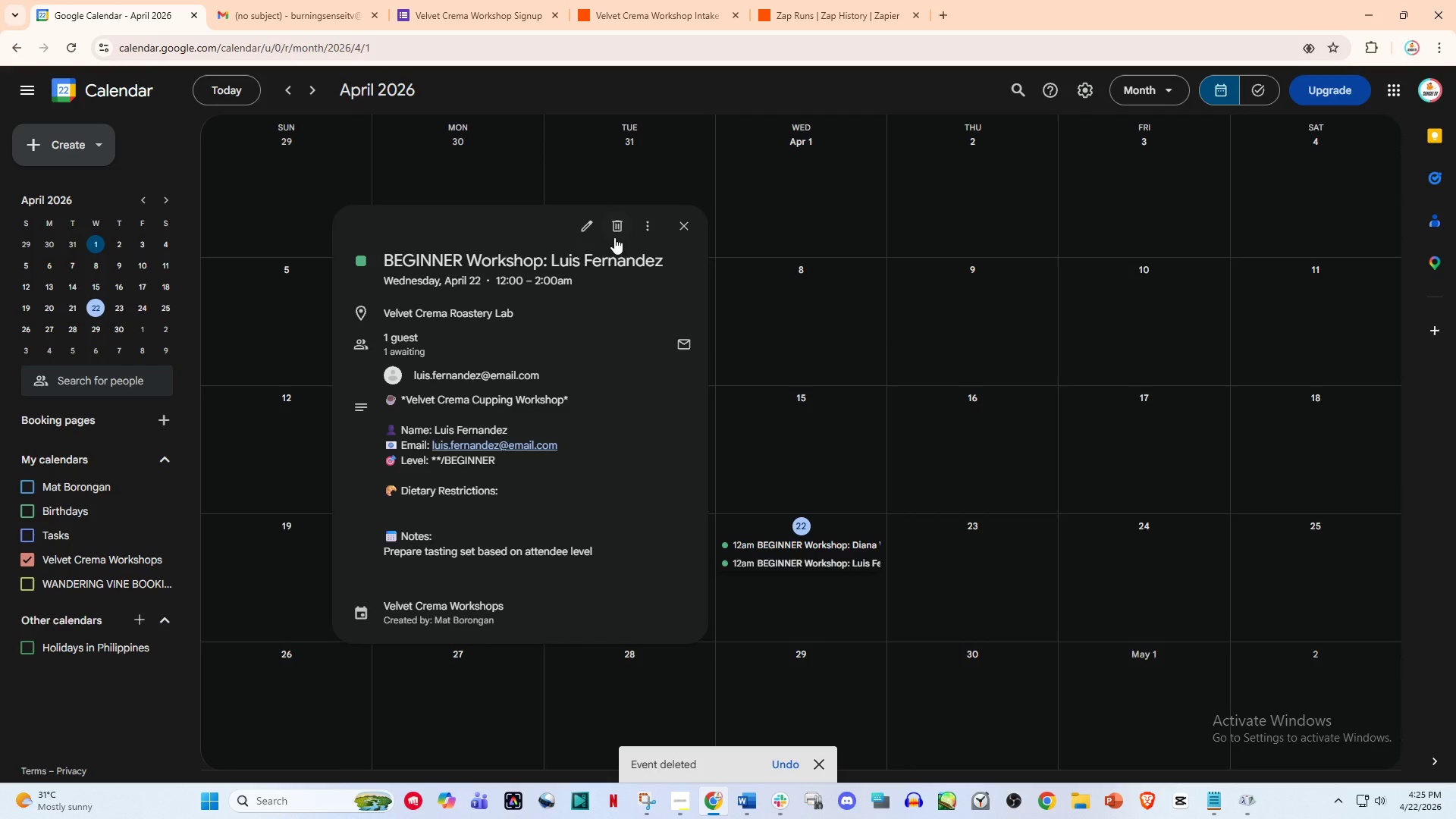 
left_click([613, 235])
 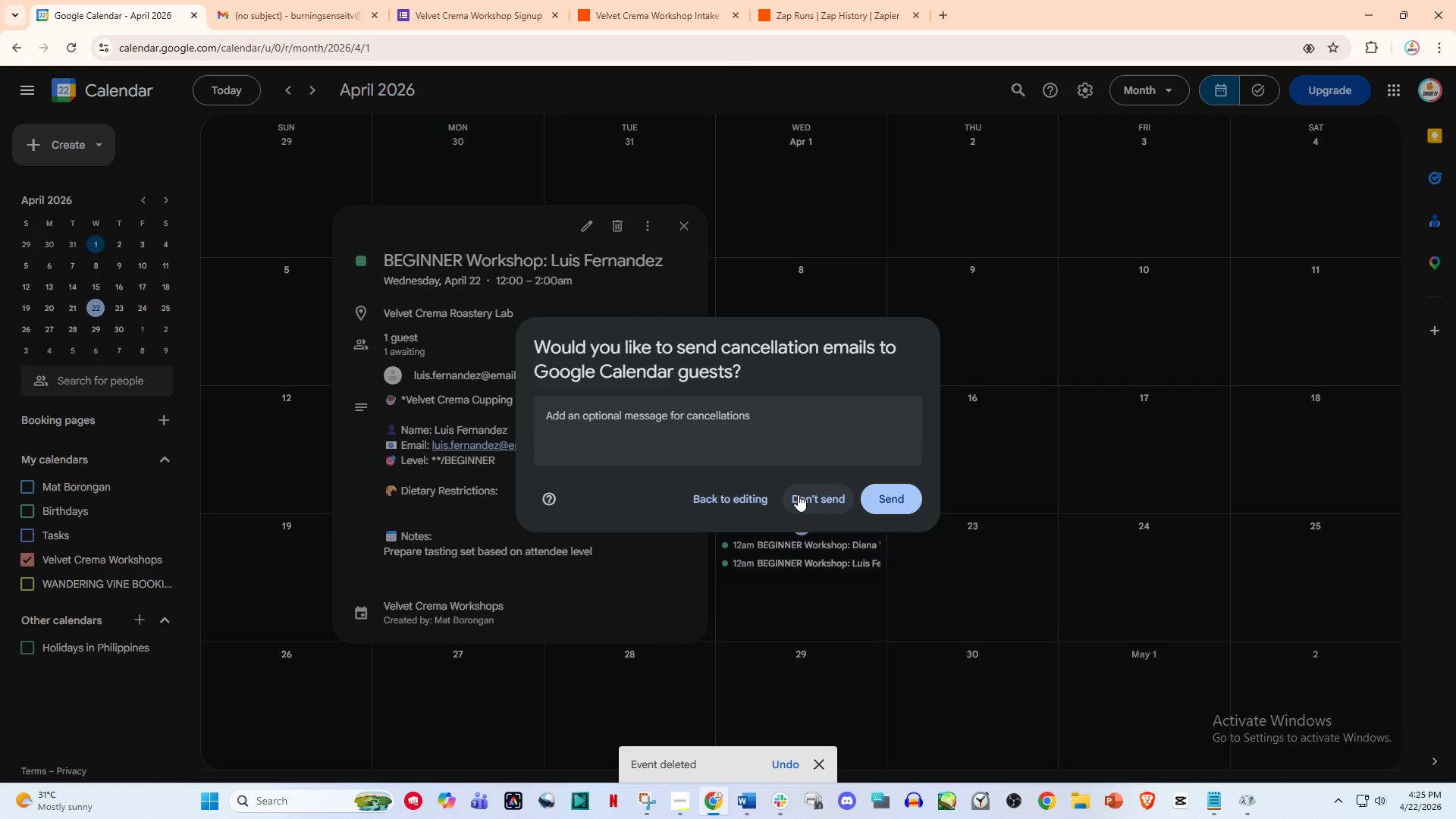 
left_click([800, 499])
 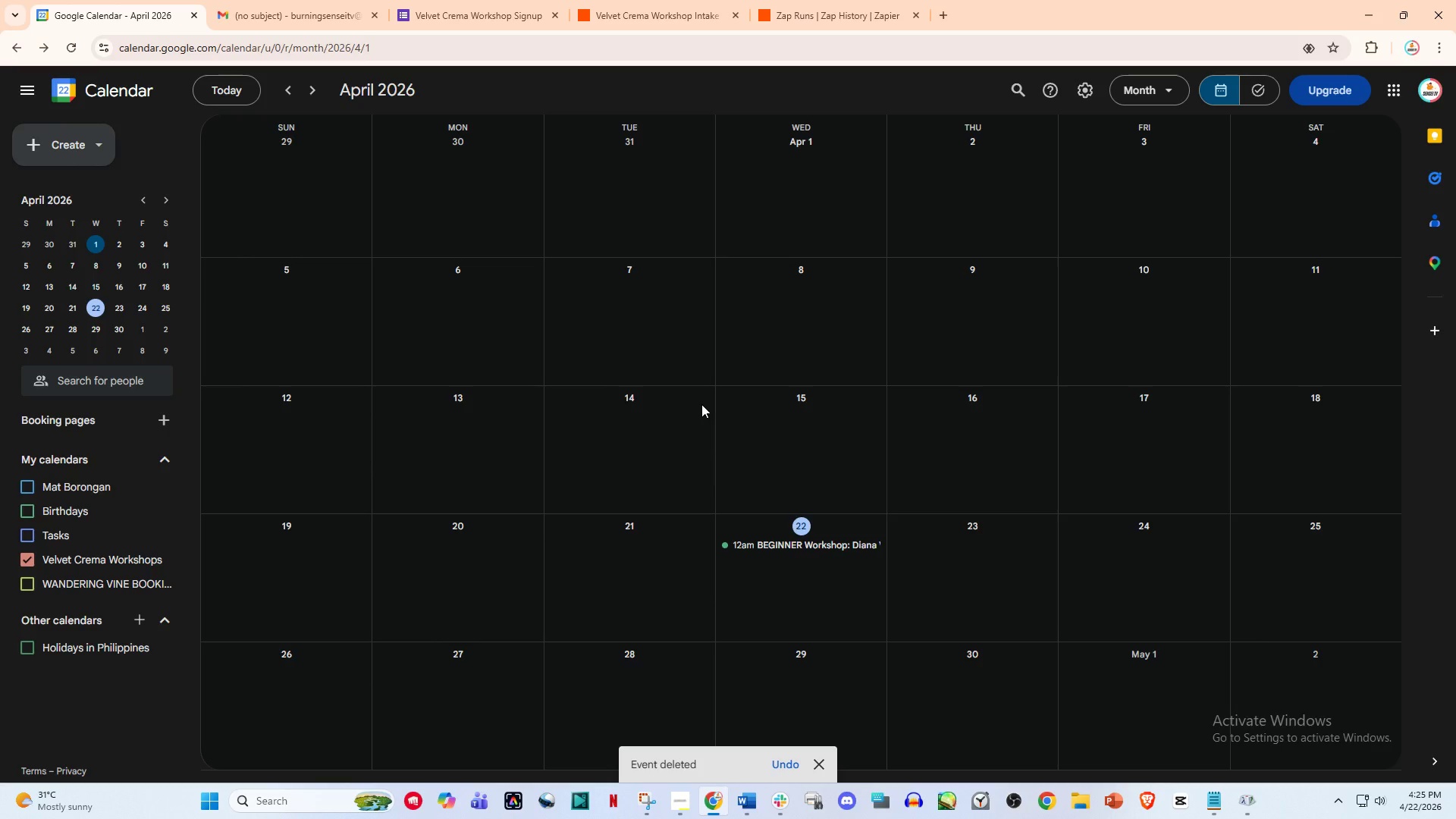 
left_click([777, 606])
 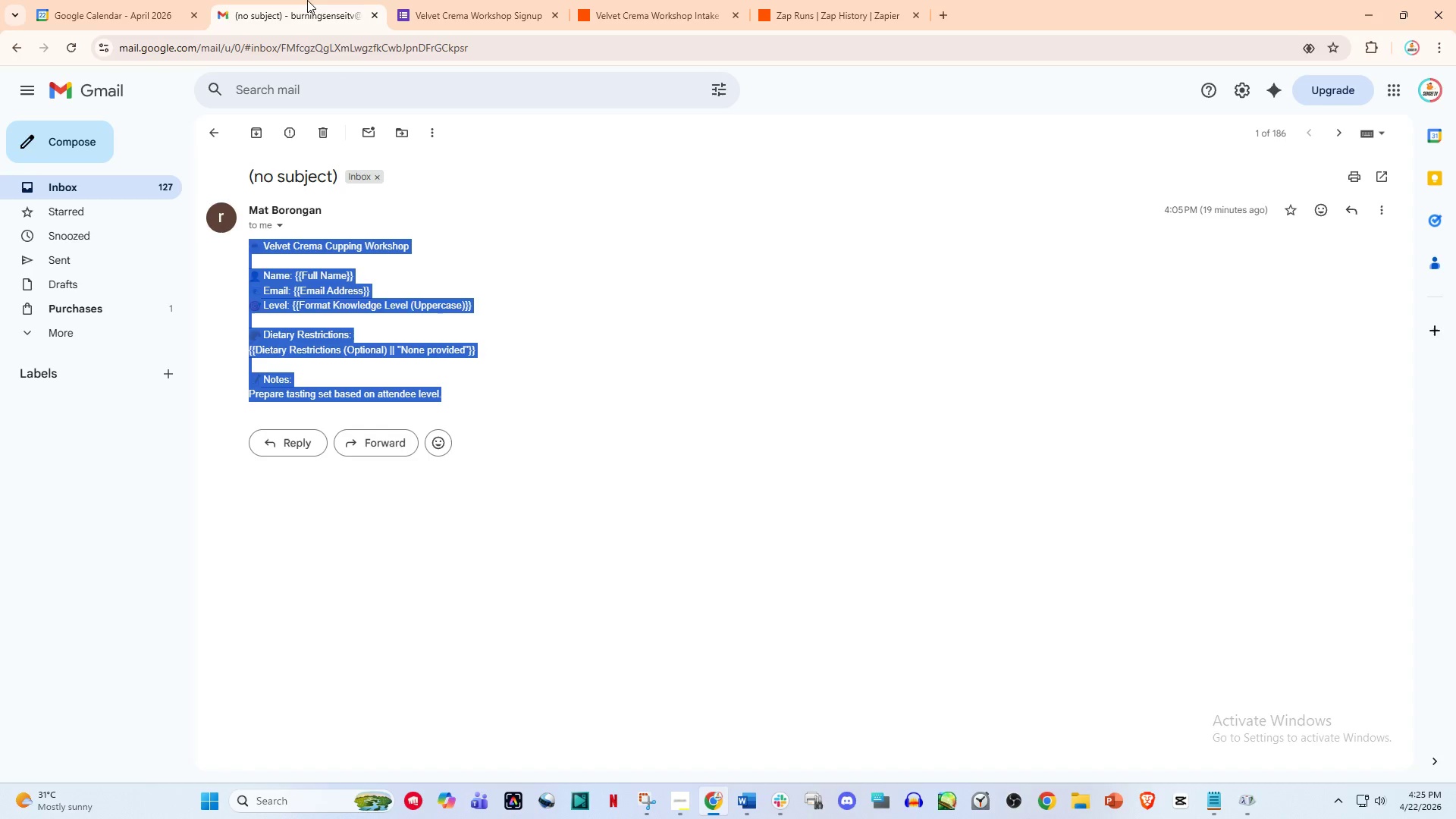 
double_click([444, 0])
 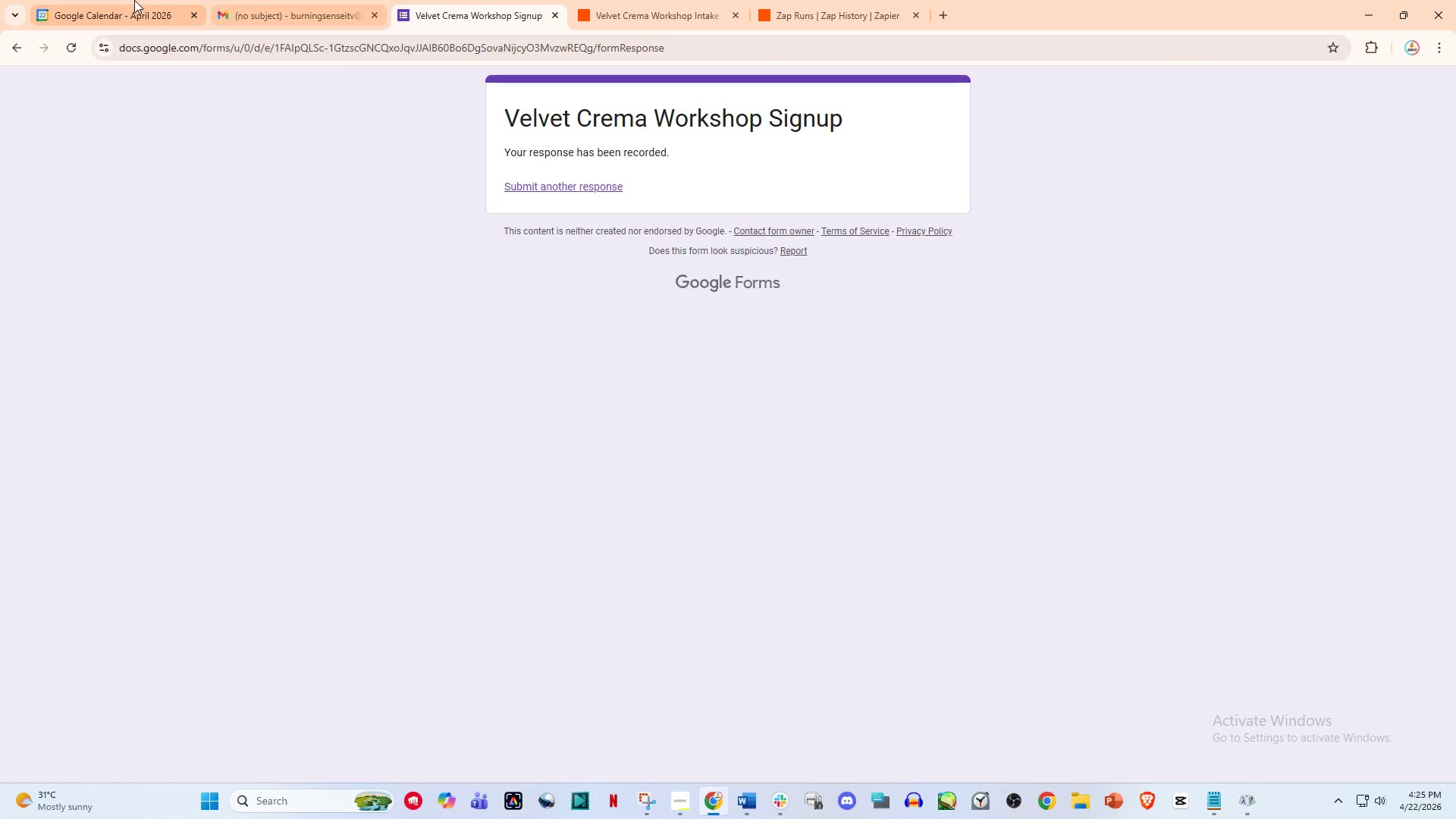 
left_click([134, 0])
 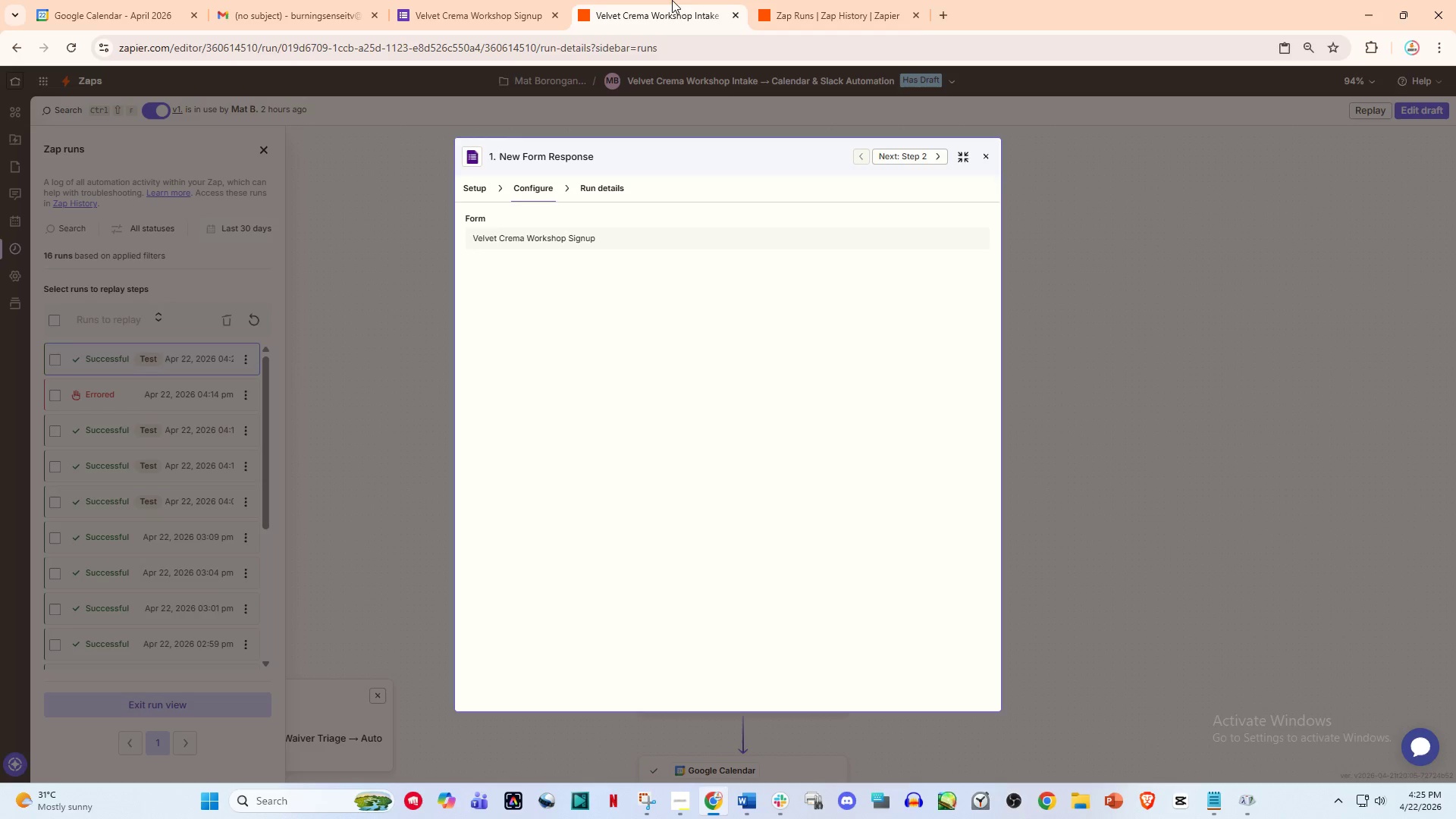 
double_click([836, 11])
 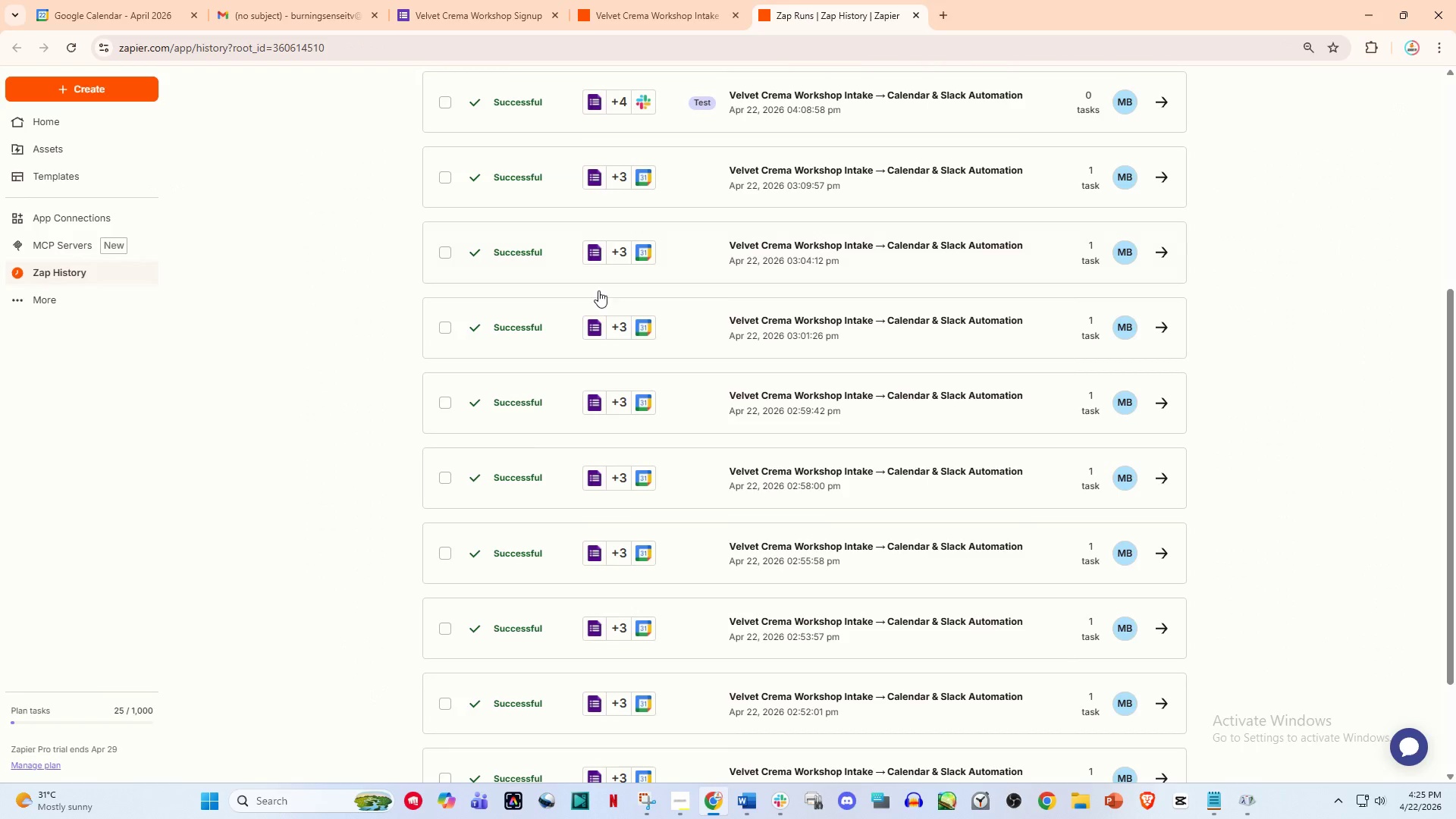 
scroll: coordinate [547, 243], scroll_direction: up, amount: 3.0
 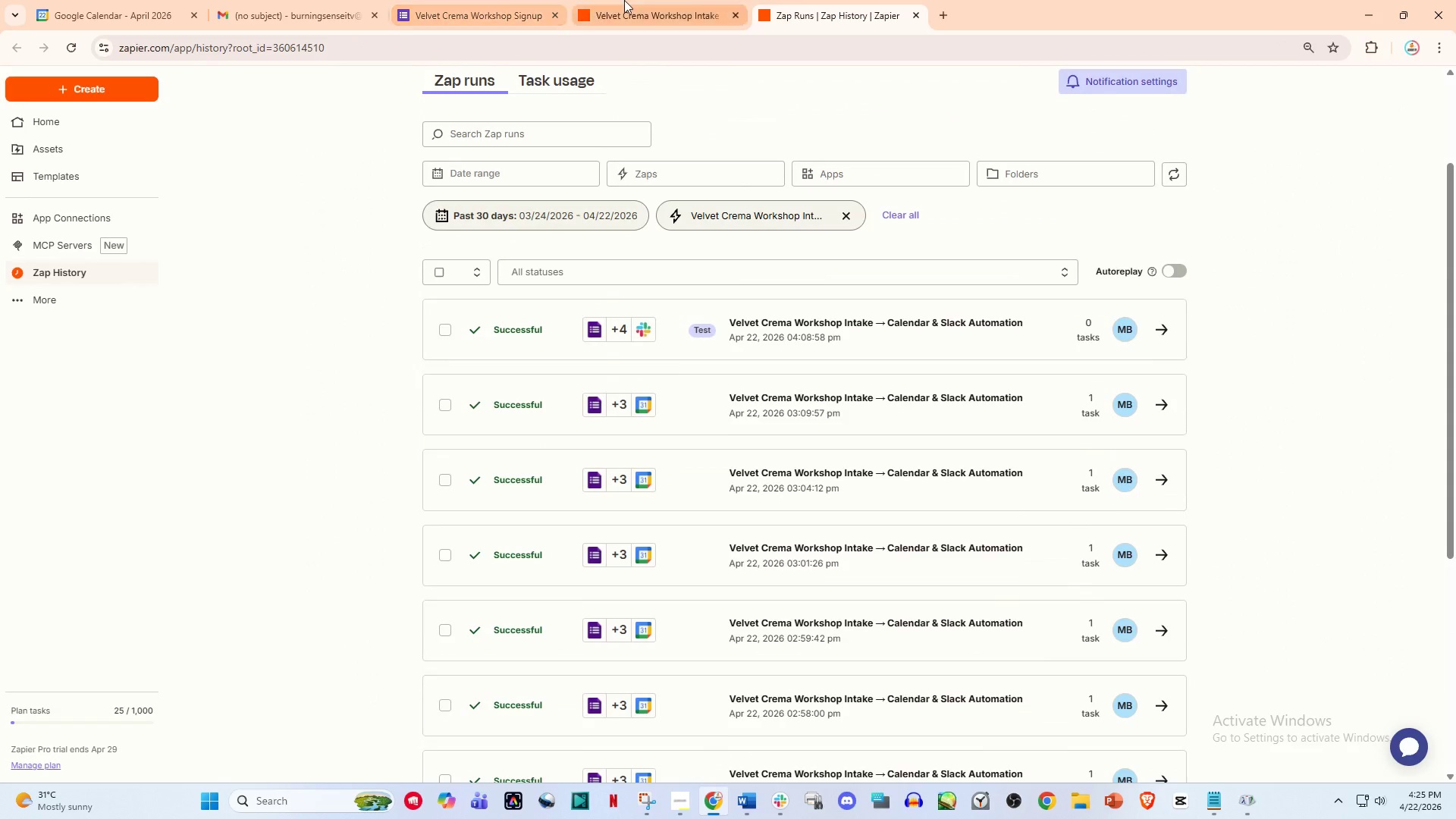 
left_click([624, 0])
 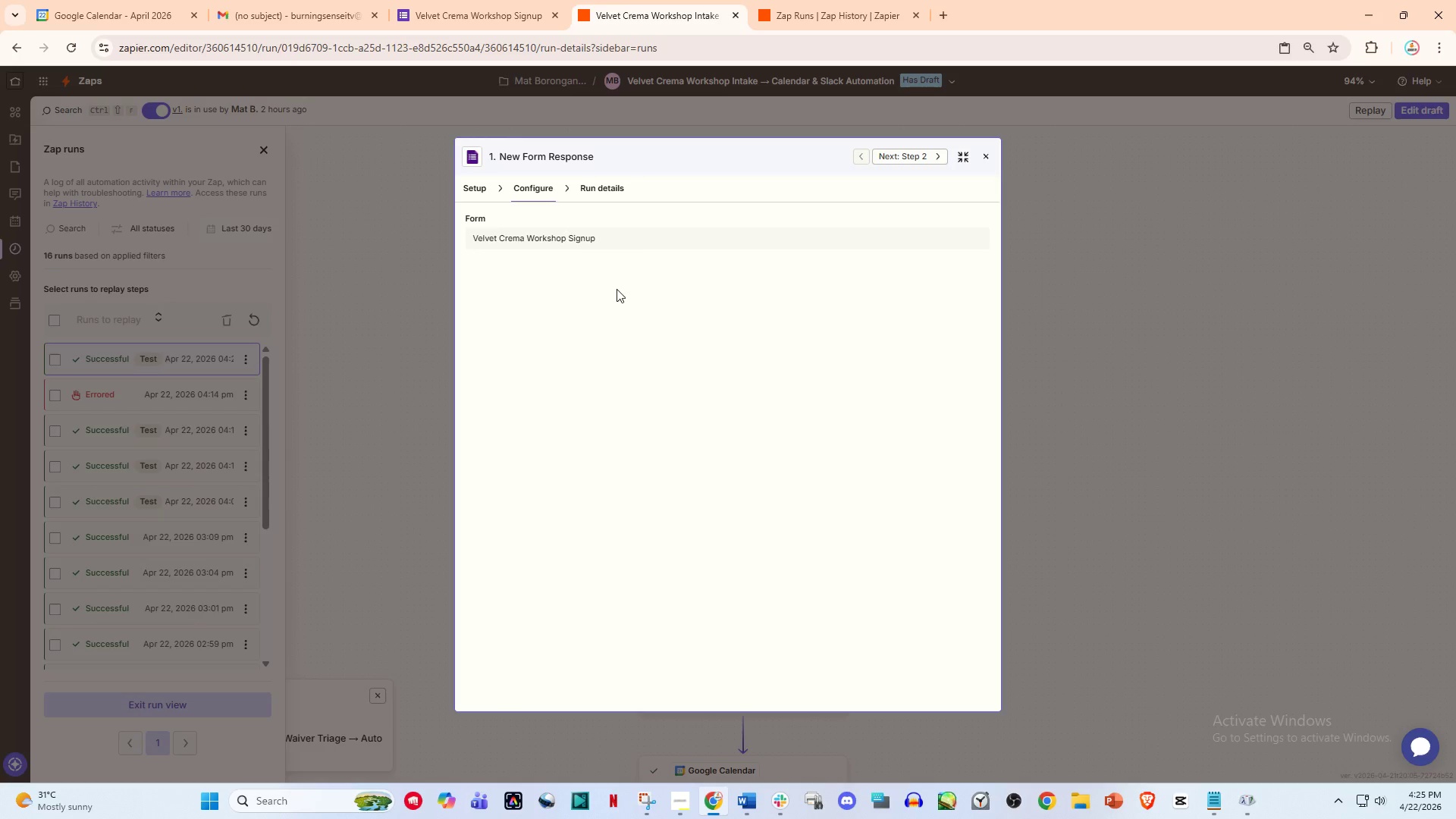 
scroll: coordinate [620, 288], scroll_direction: up, amount: 2.0
 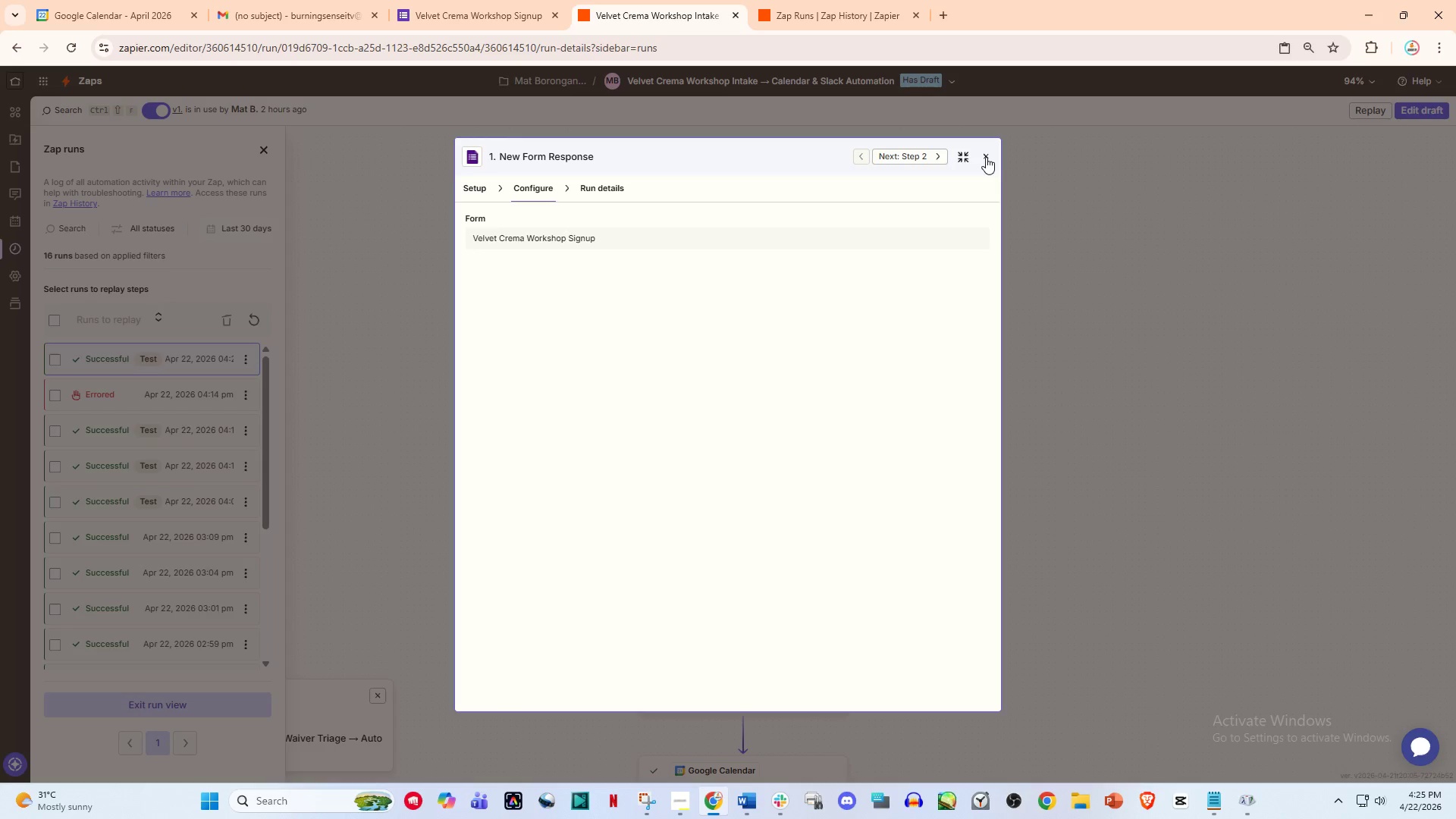 
left_click([986, 157])
 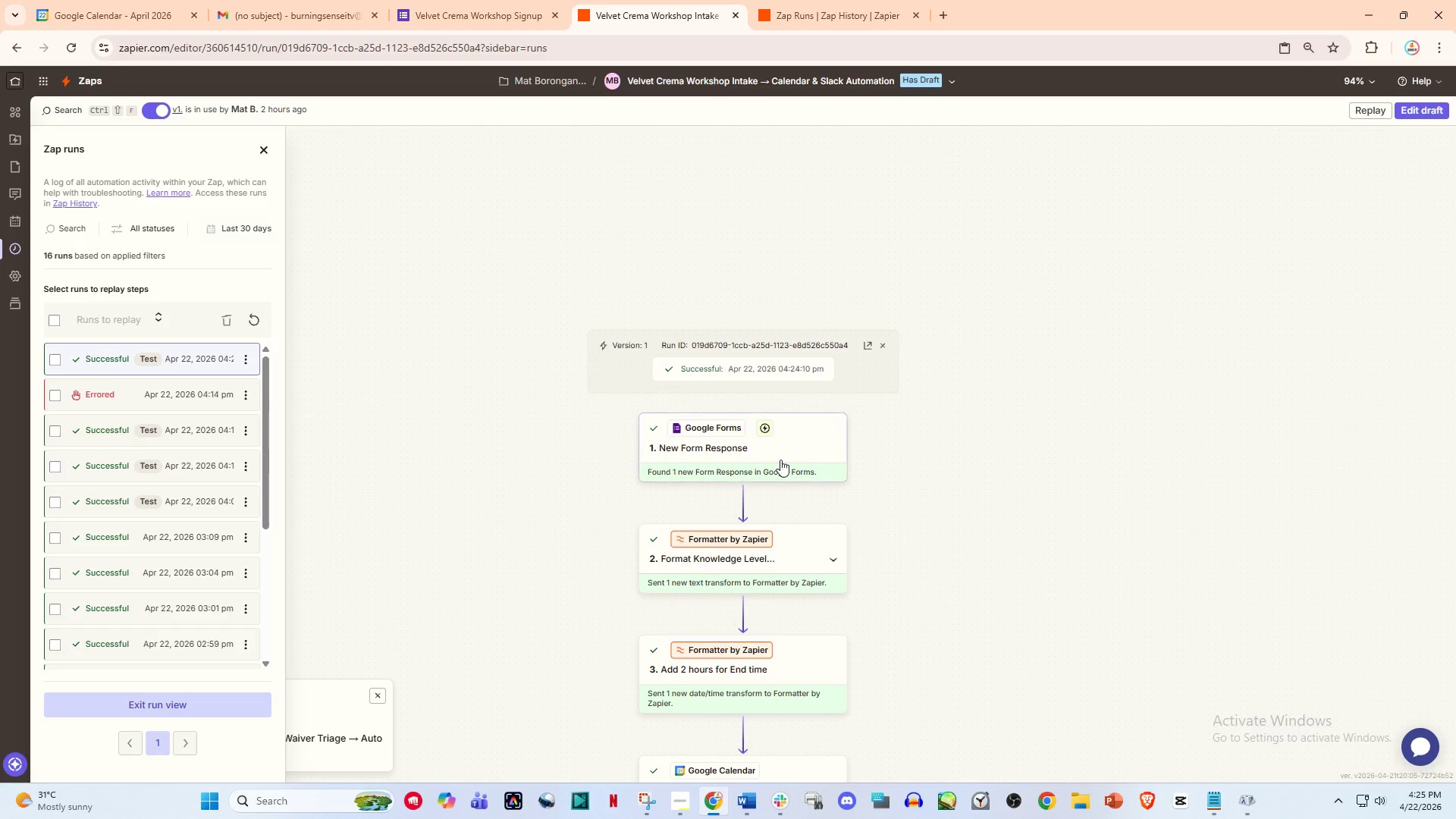 
scroll: coordinate [776, 467], scroll_direction: down, amount: 5.0
 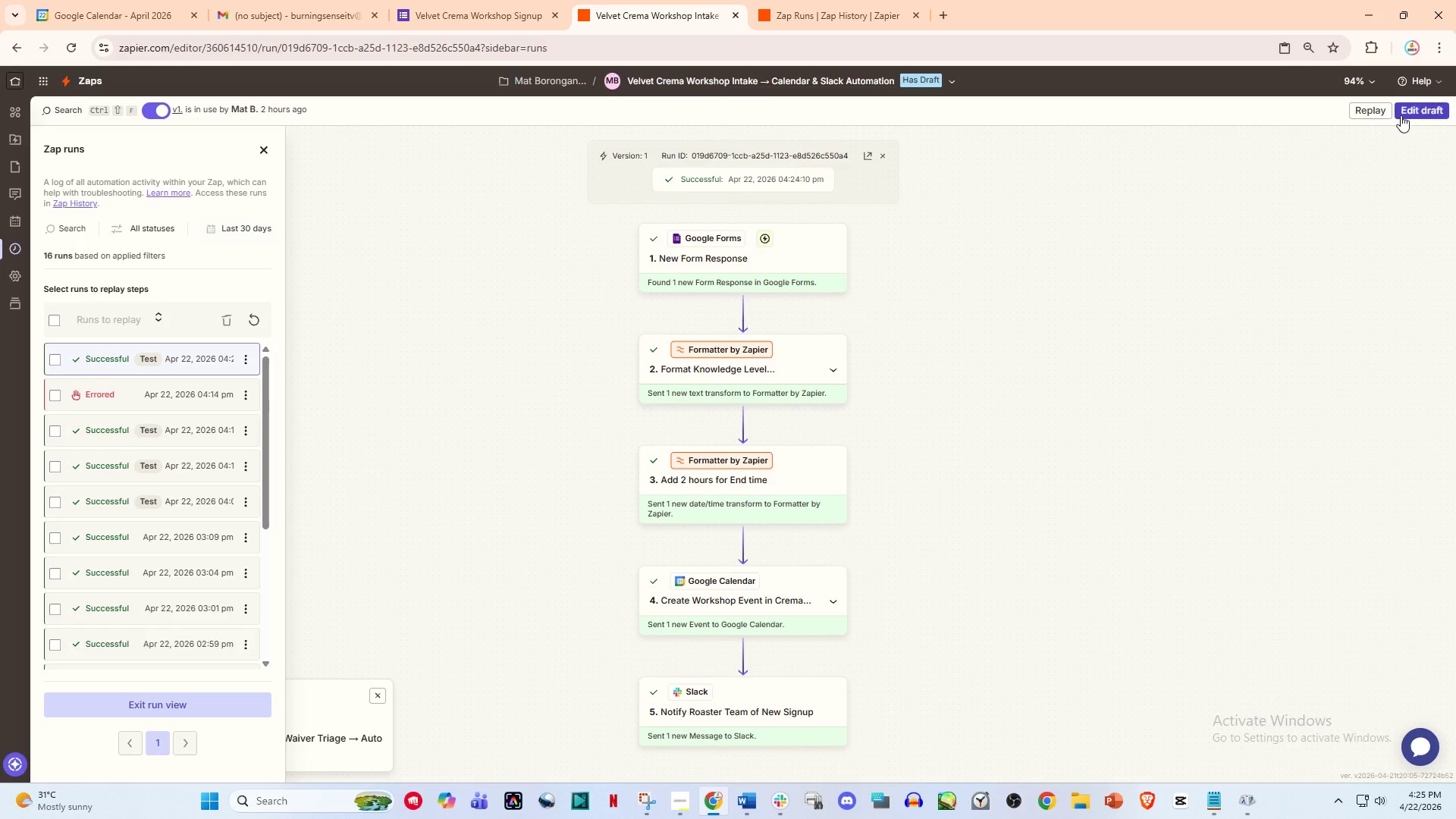 
left_click([1401, 115])
 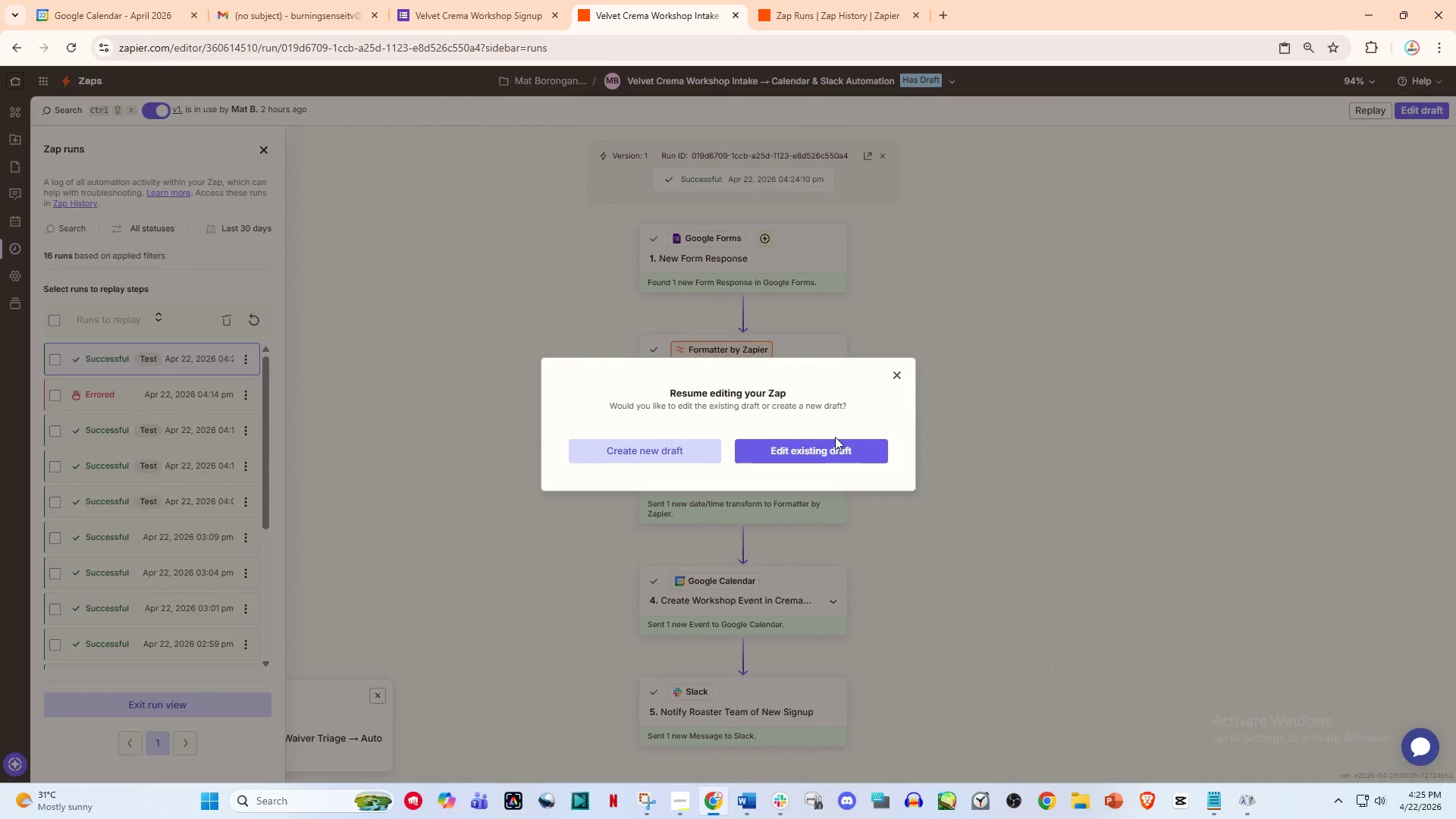 
left_click([821, 448])
 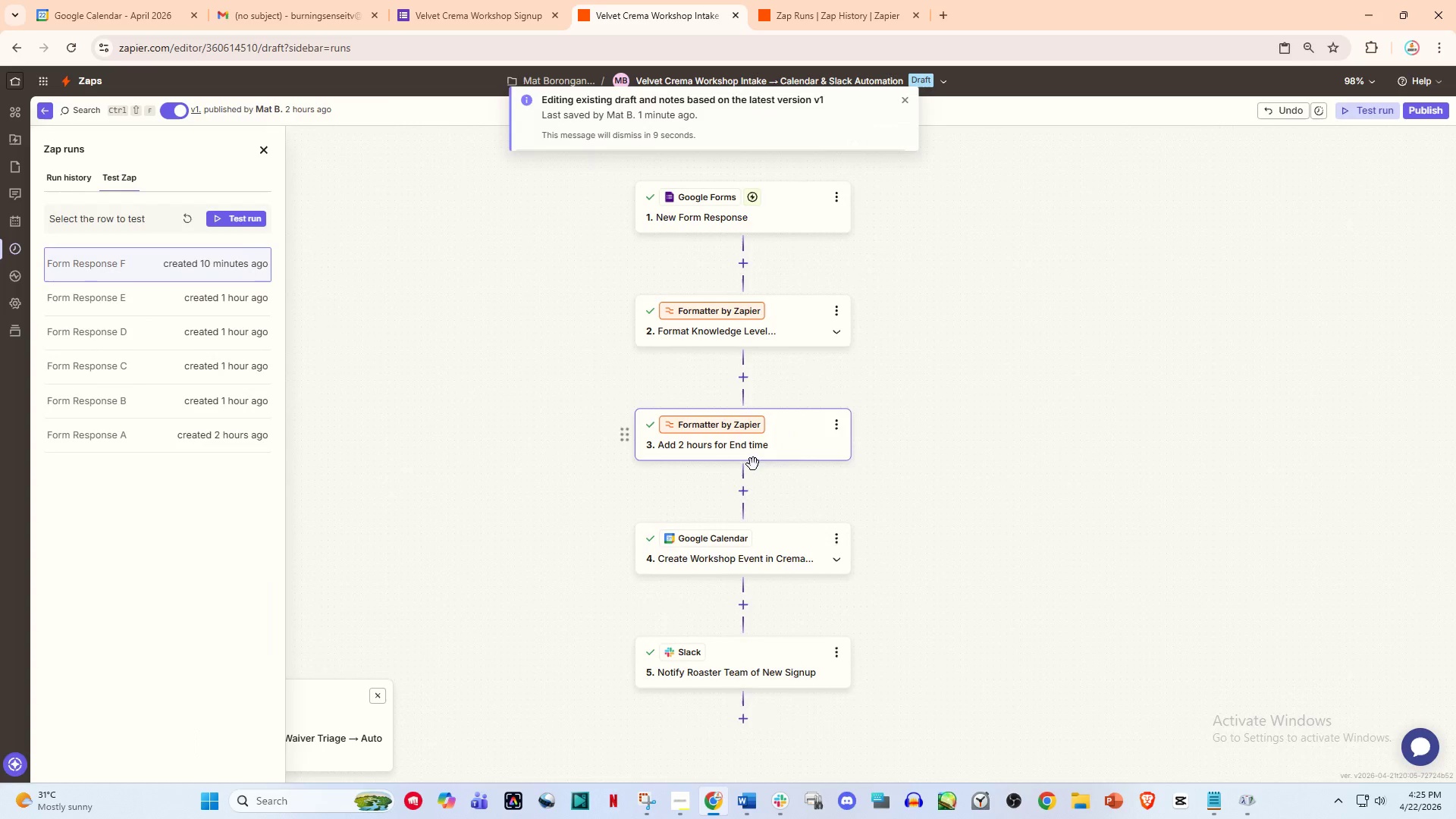 
scroll: coordinate [754, 380], scroll_direction: up, amount: 1.0
 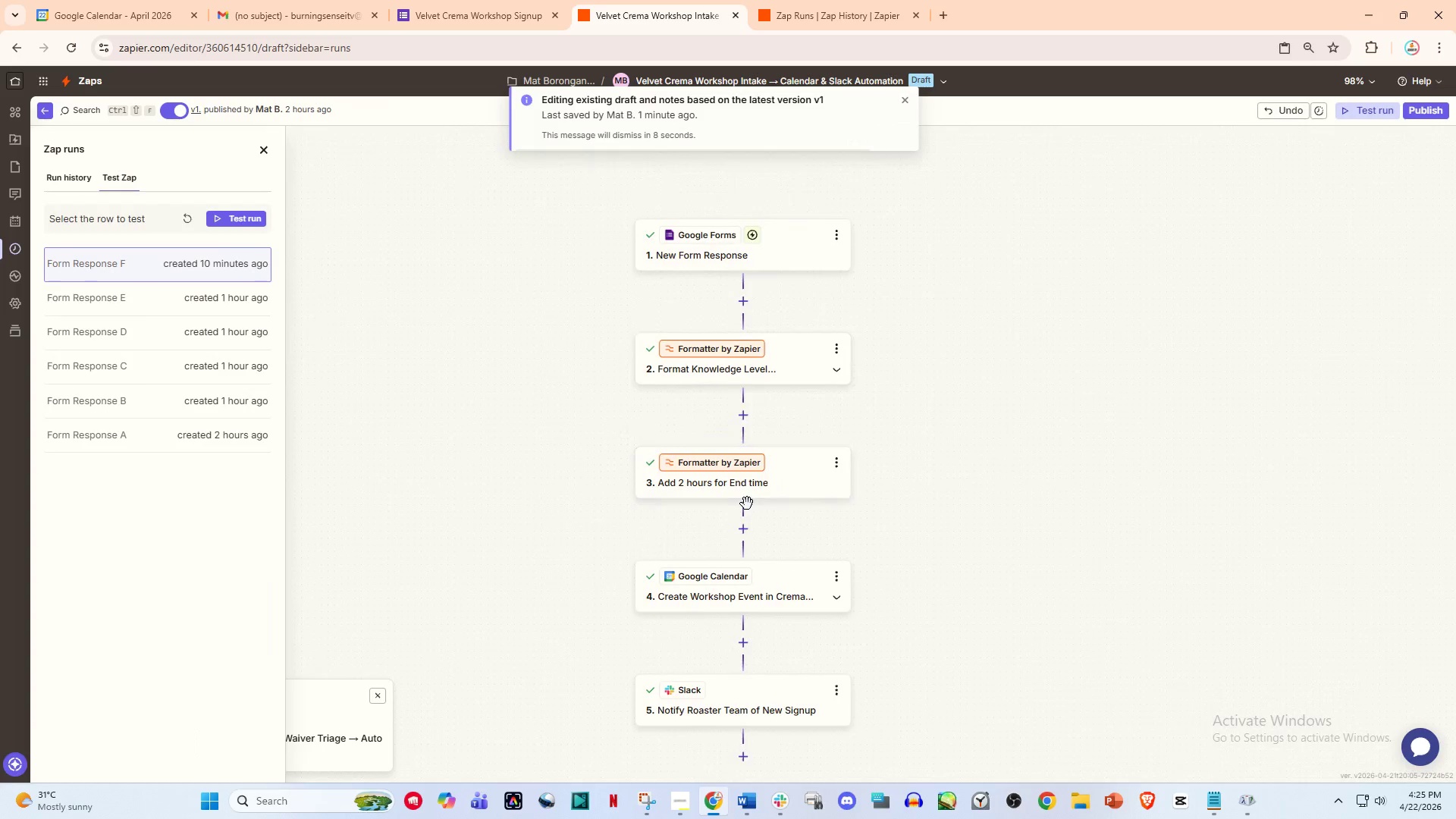 
scroll: coordinate [747, 504], scroll_direction: down, amount: 1.0
 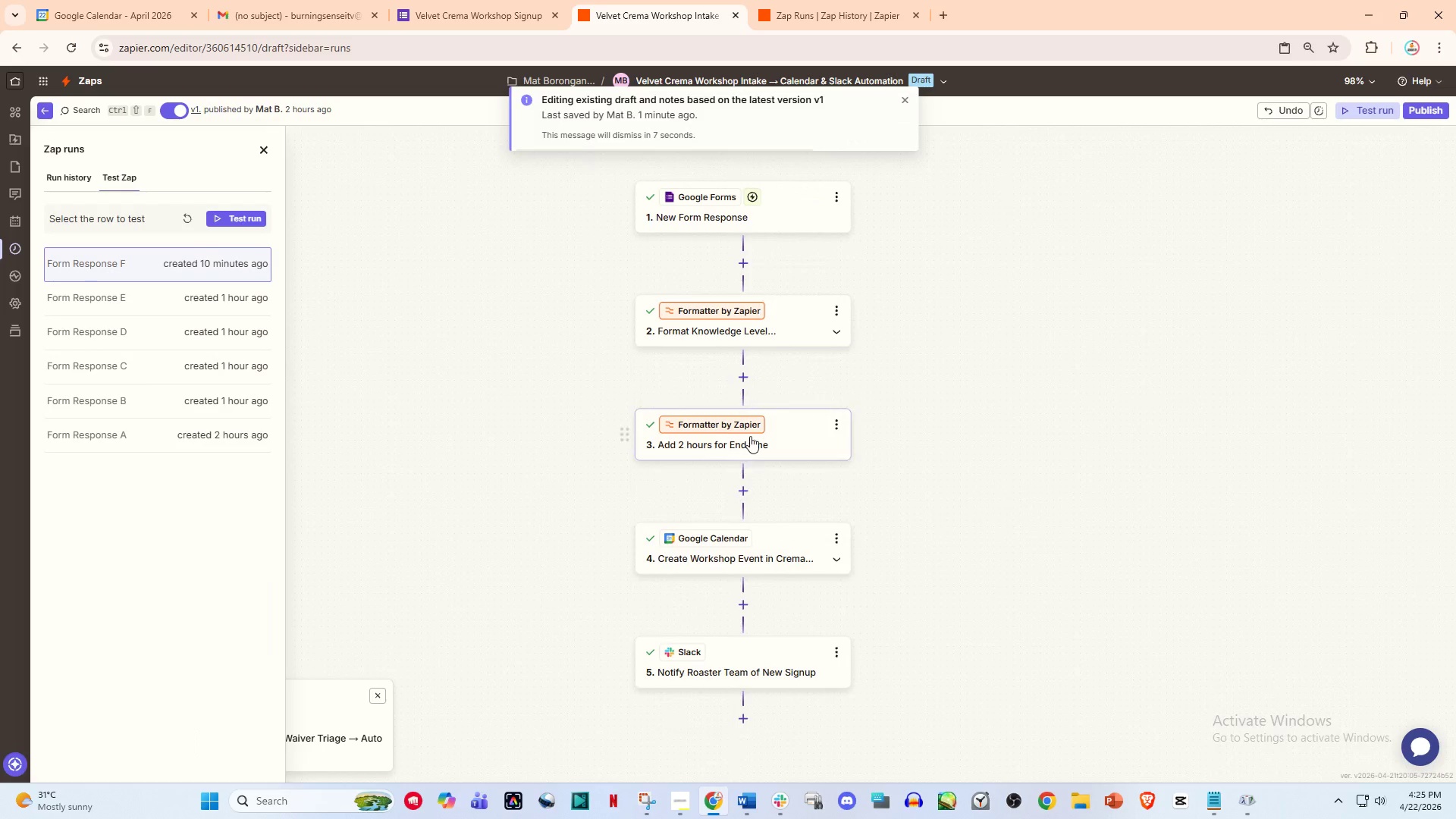 
left_click([757, 436])
 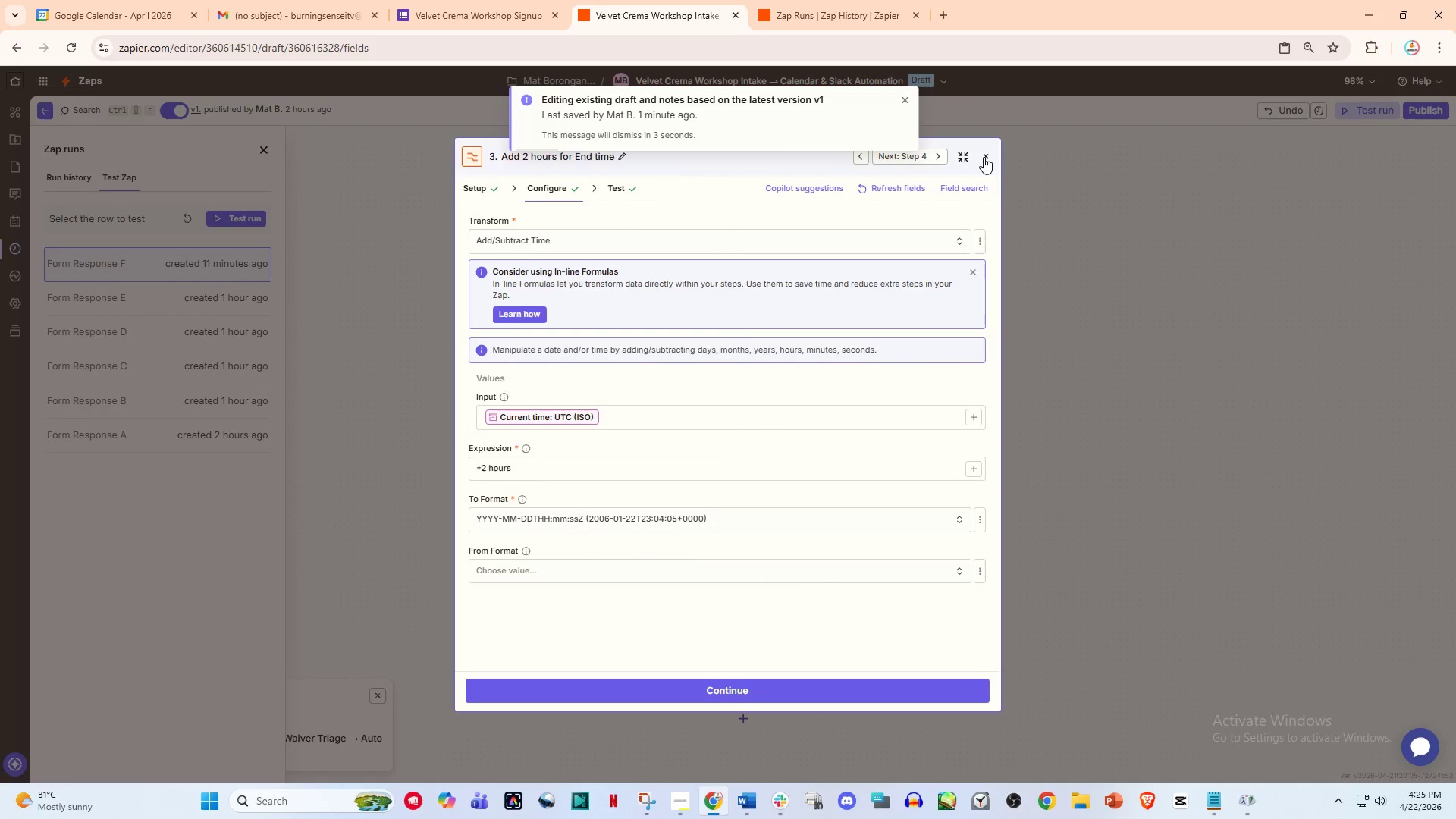 
wait(5.27)
 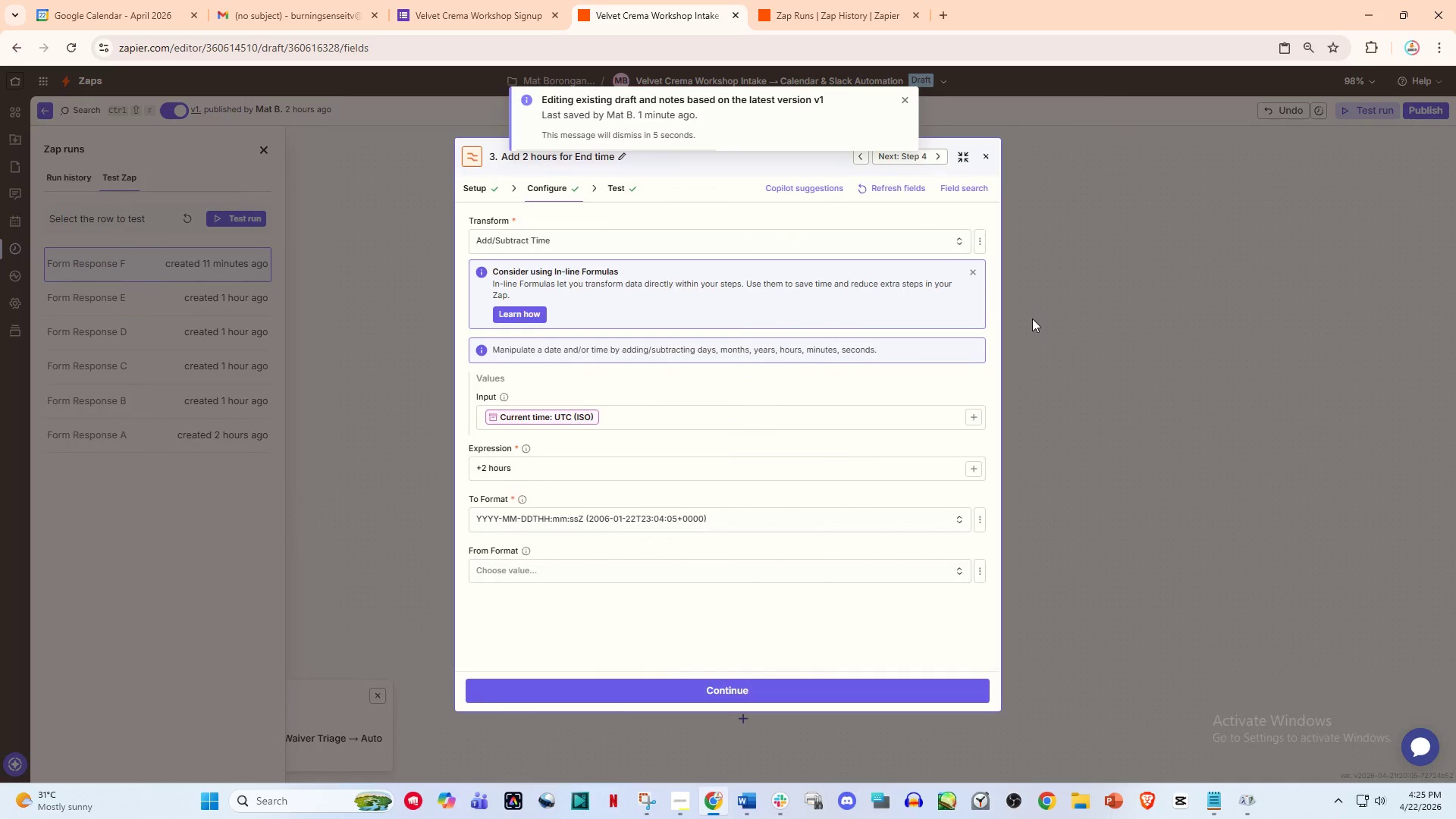 
left_click([984, 156])
 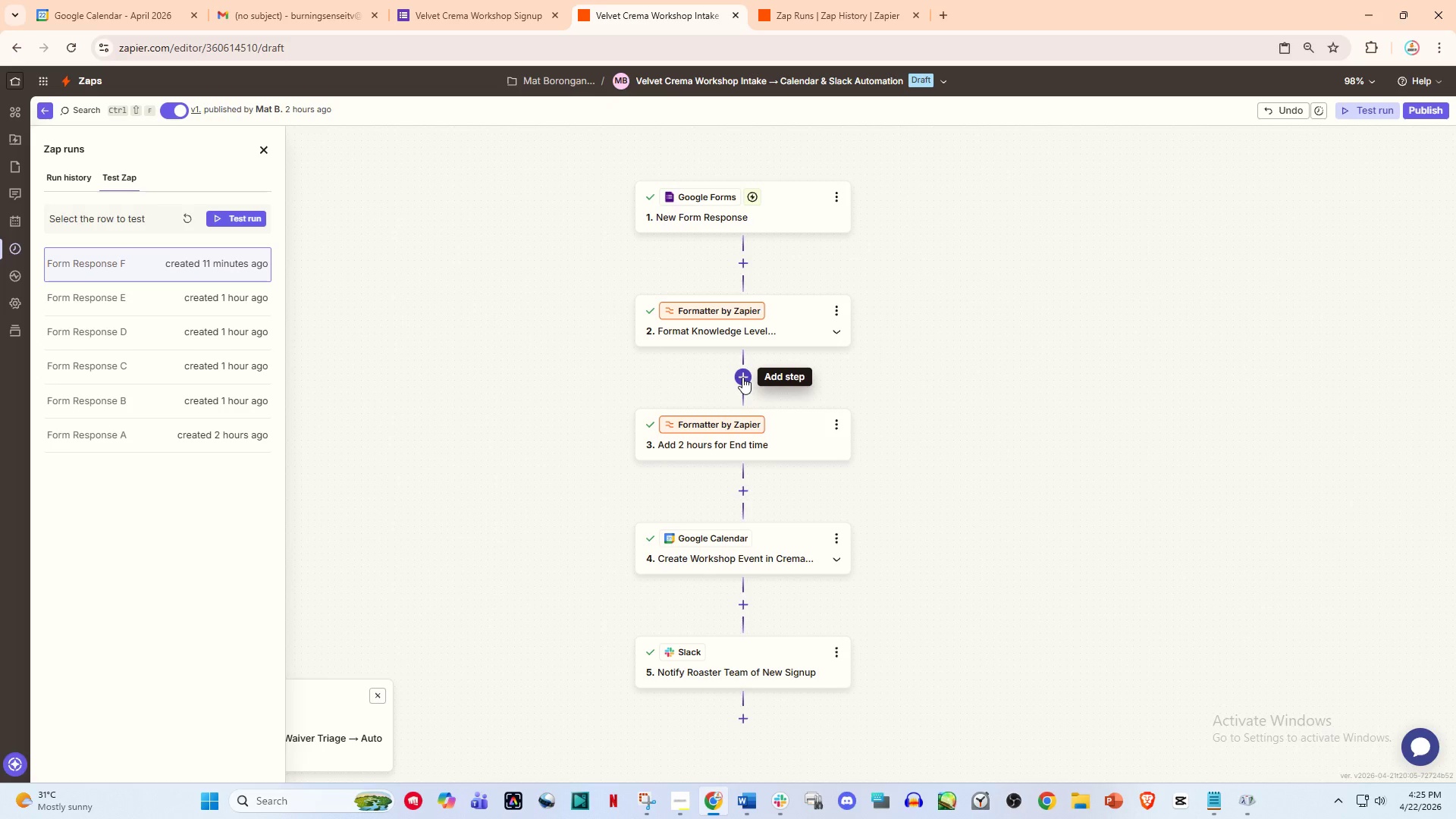 
left_click([742, 377])
 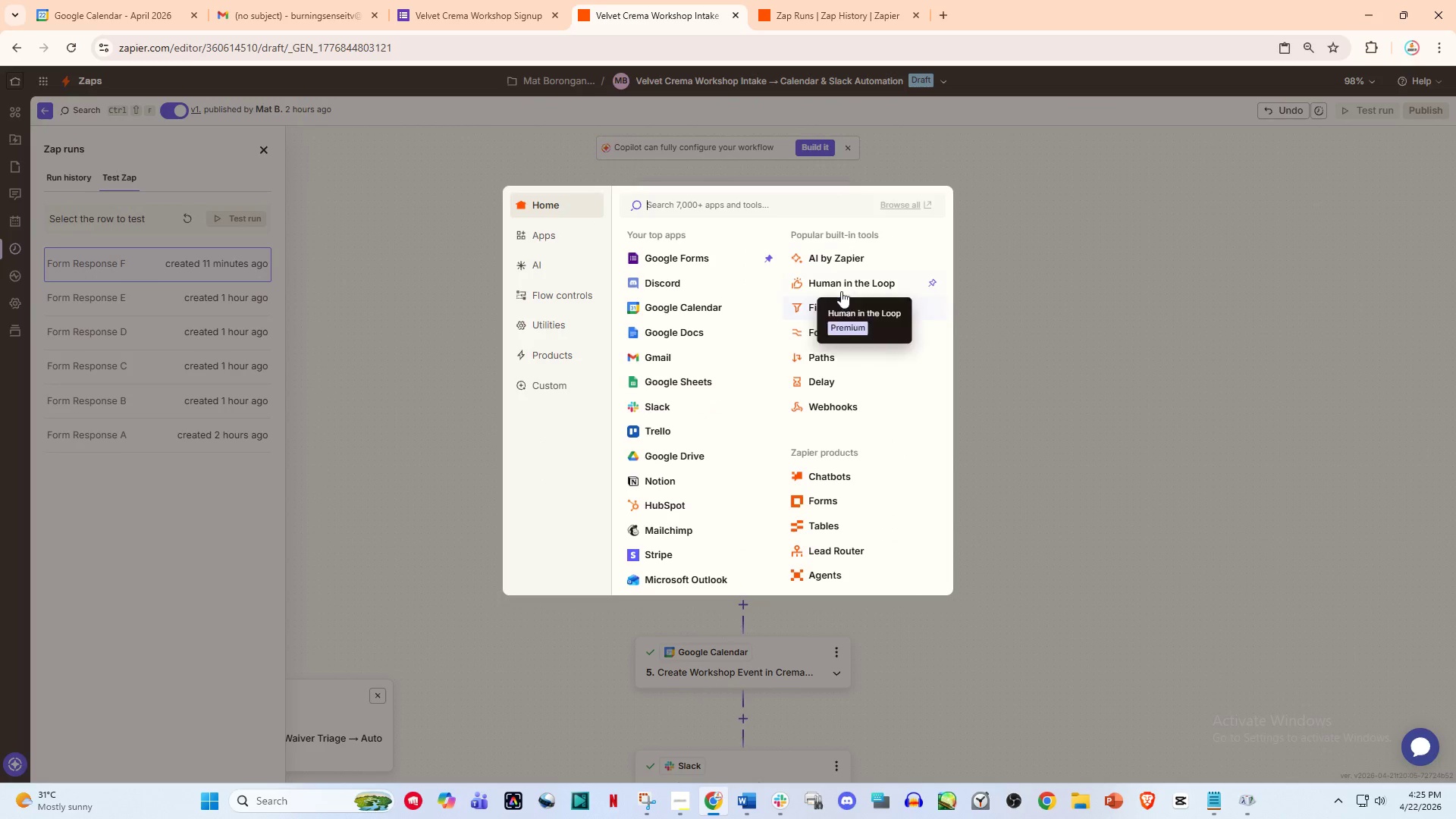 
left_click([833, 332])
 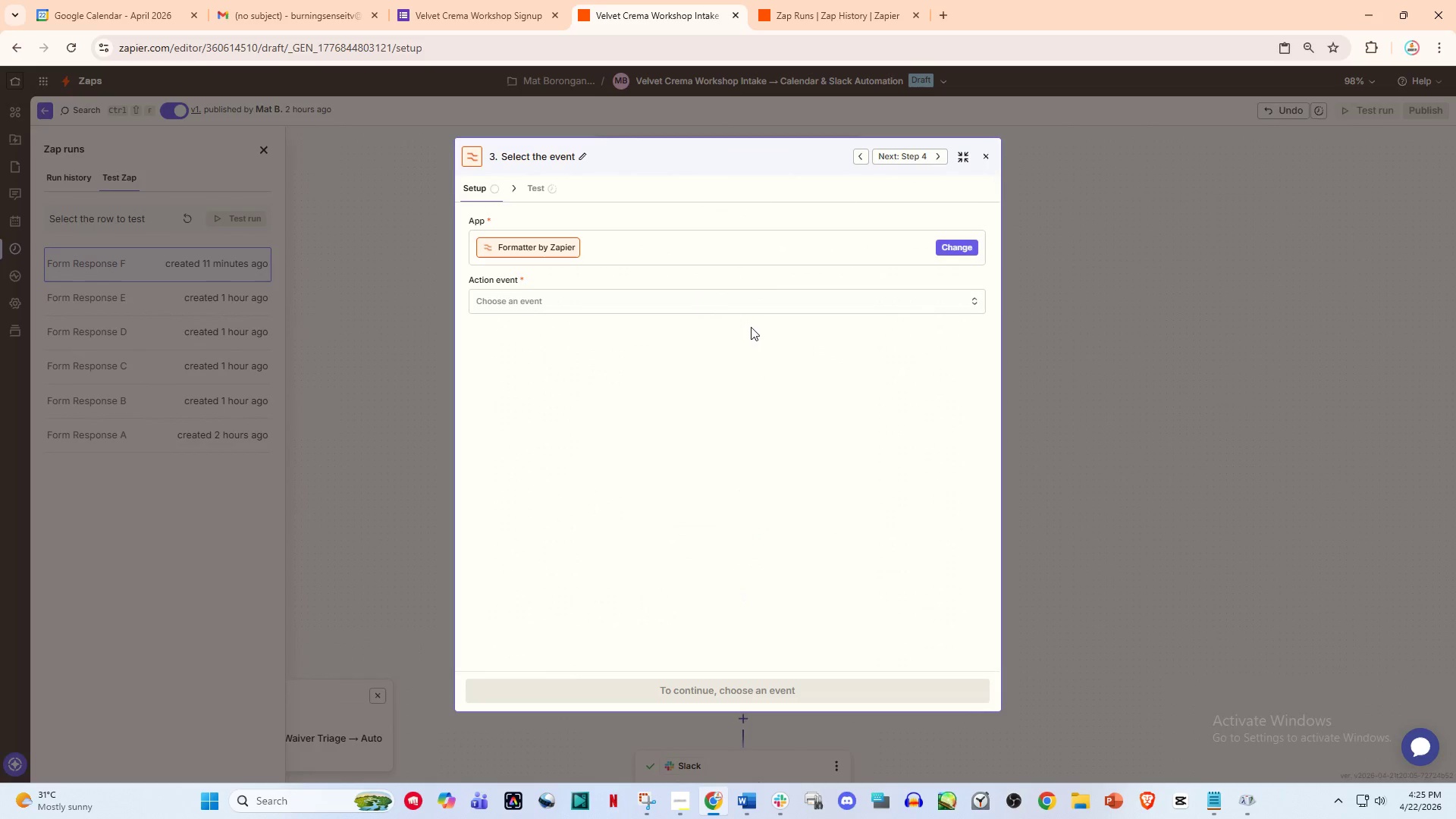 
left_click([626, 293])
 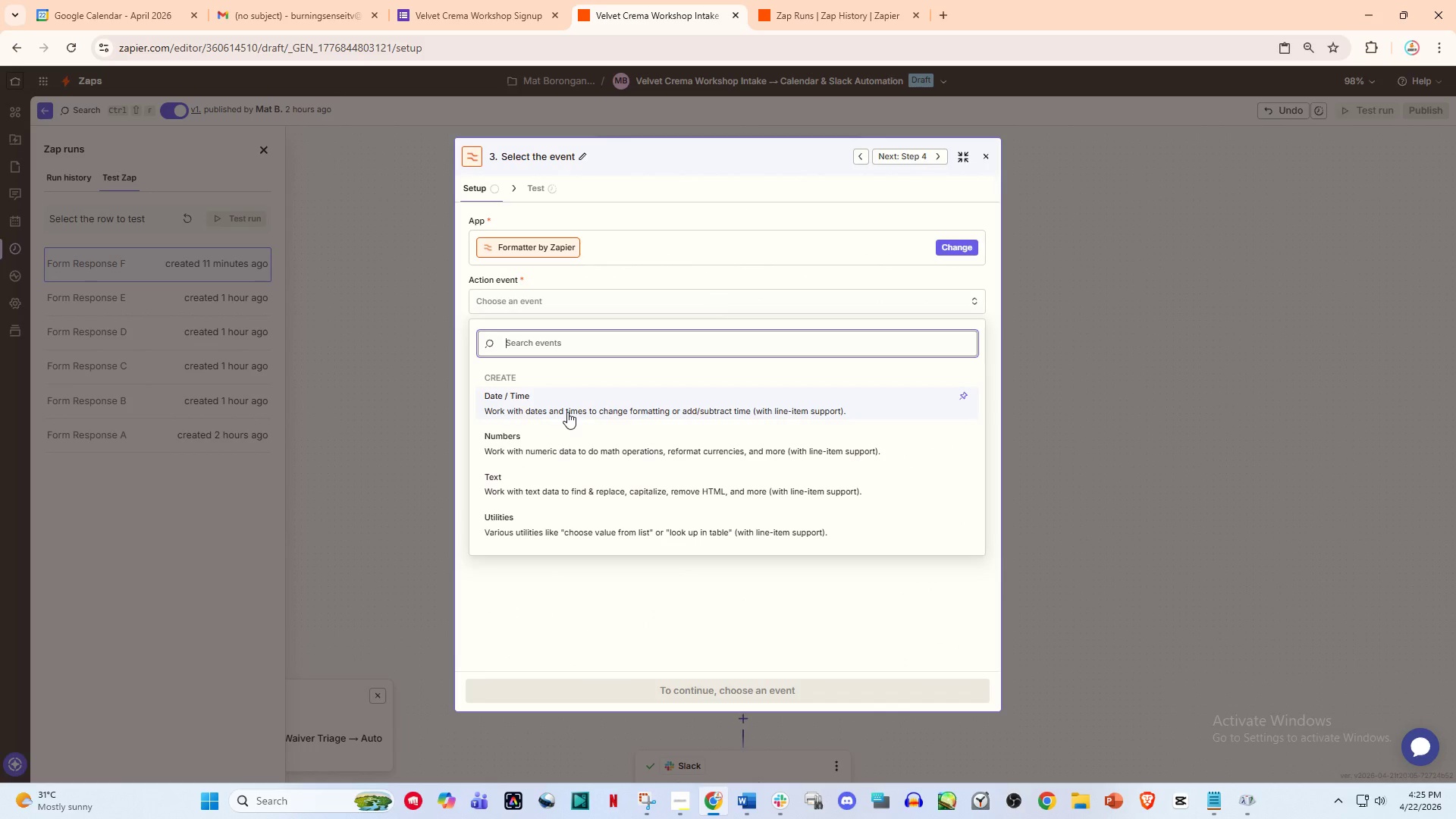 
left_click([567, 412])
 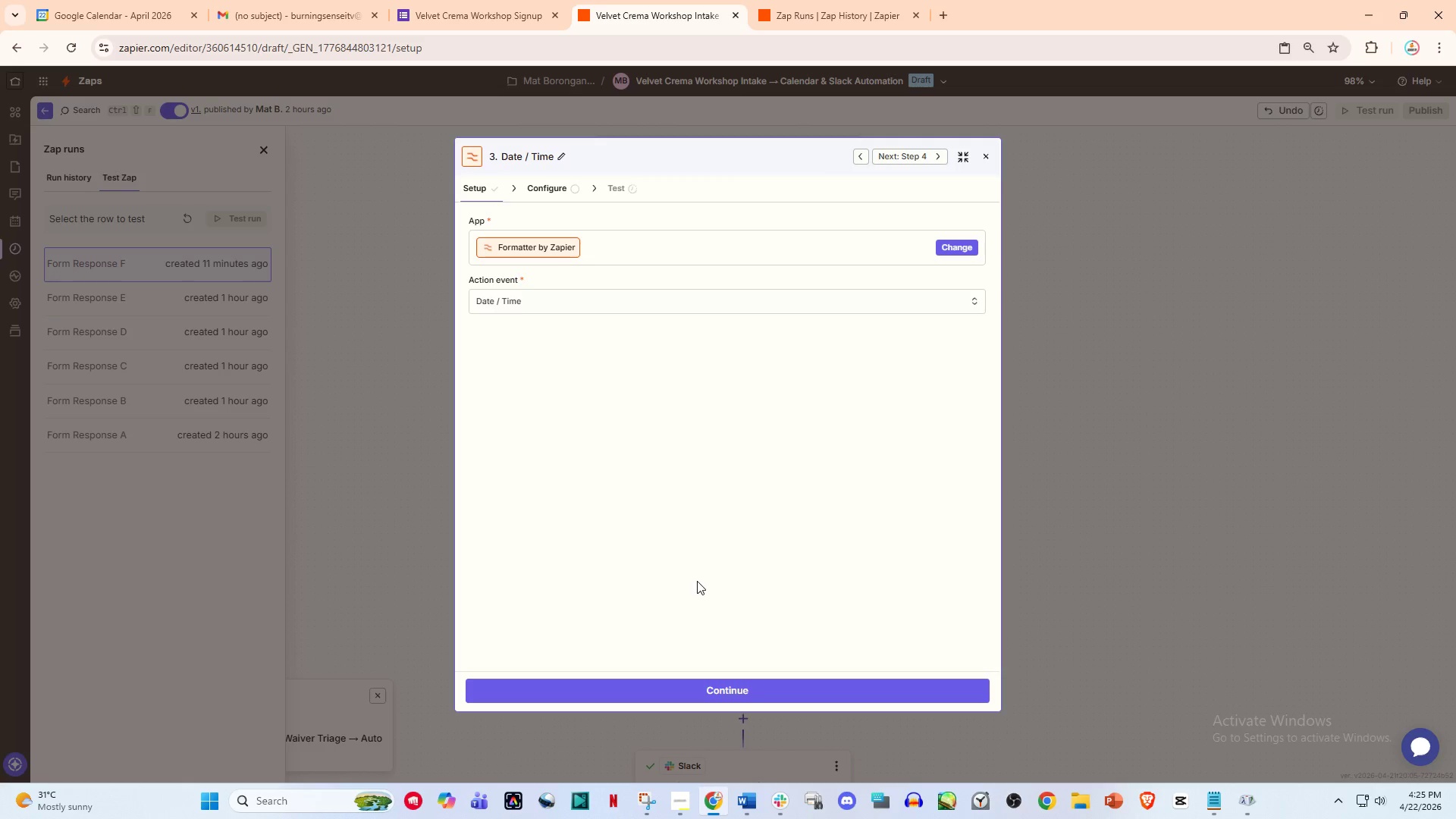 
left_click([704, 682])
 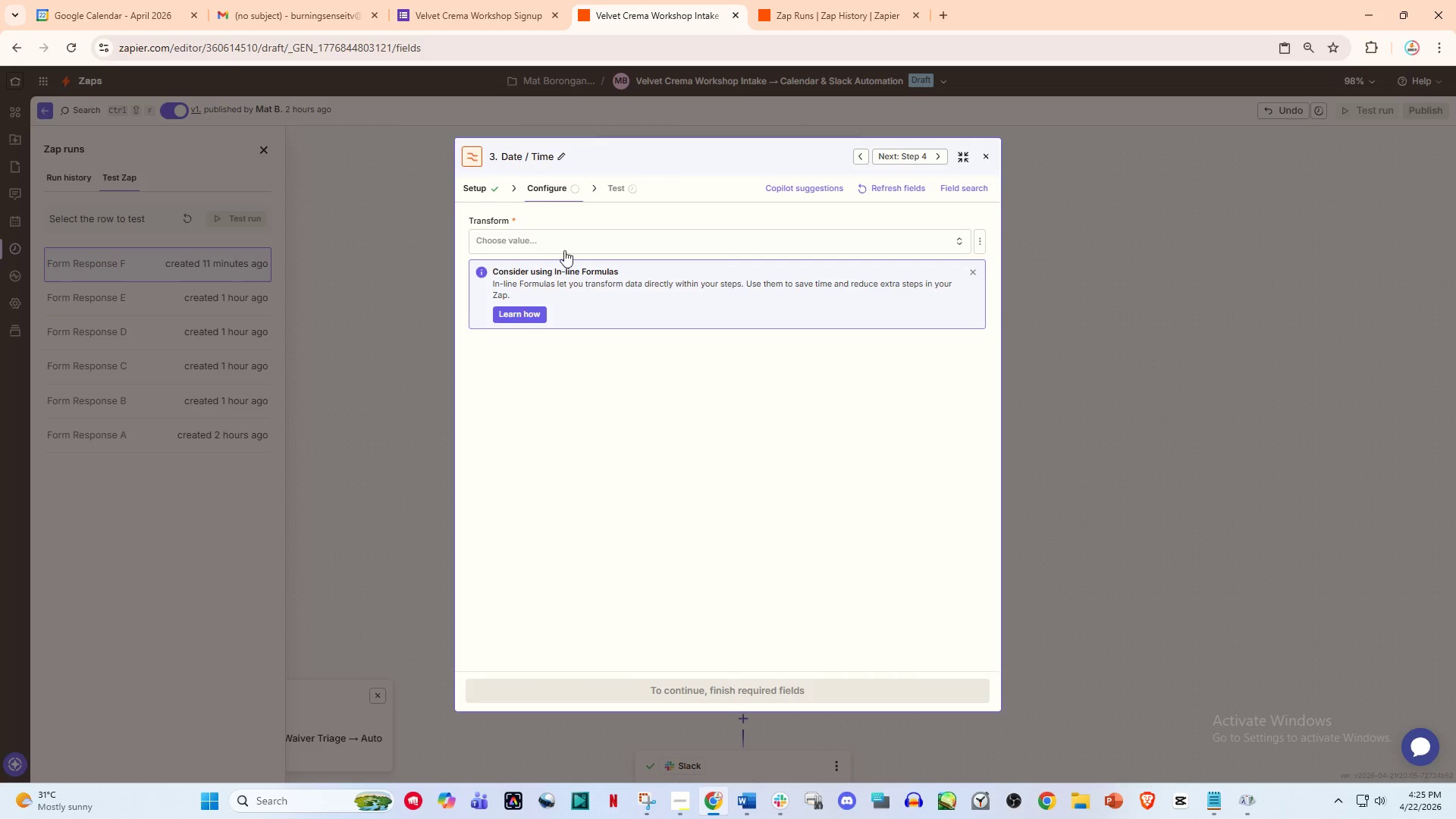 
left_click([553, 239])
 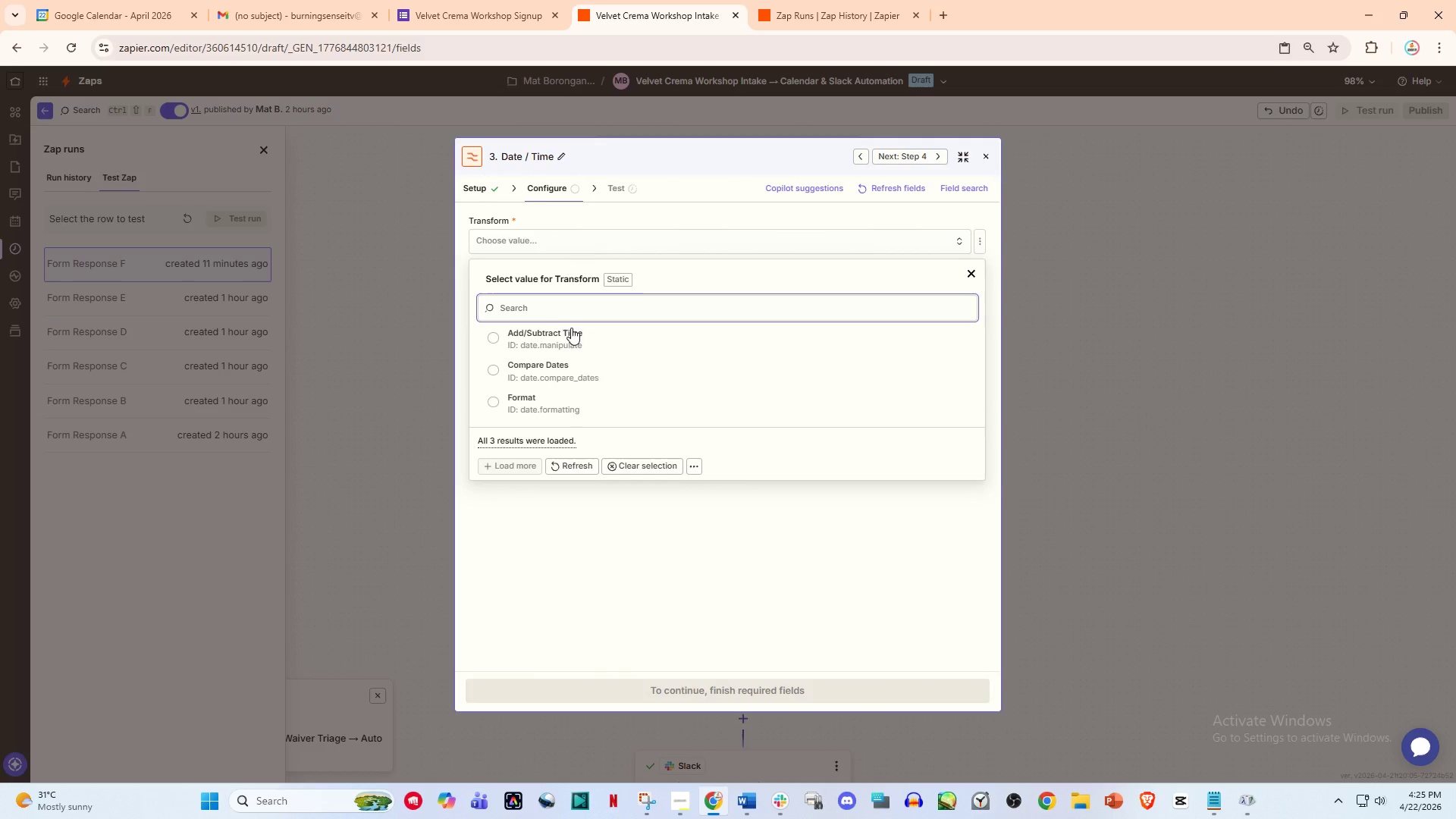 
left_click([570, 334])
 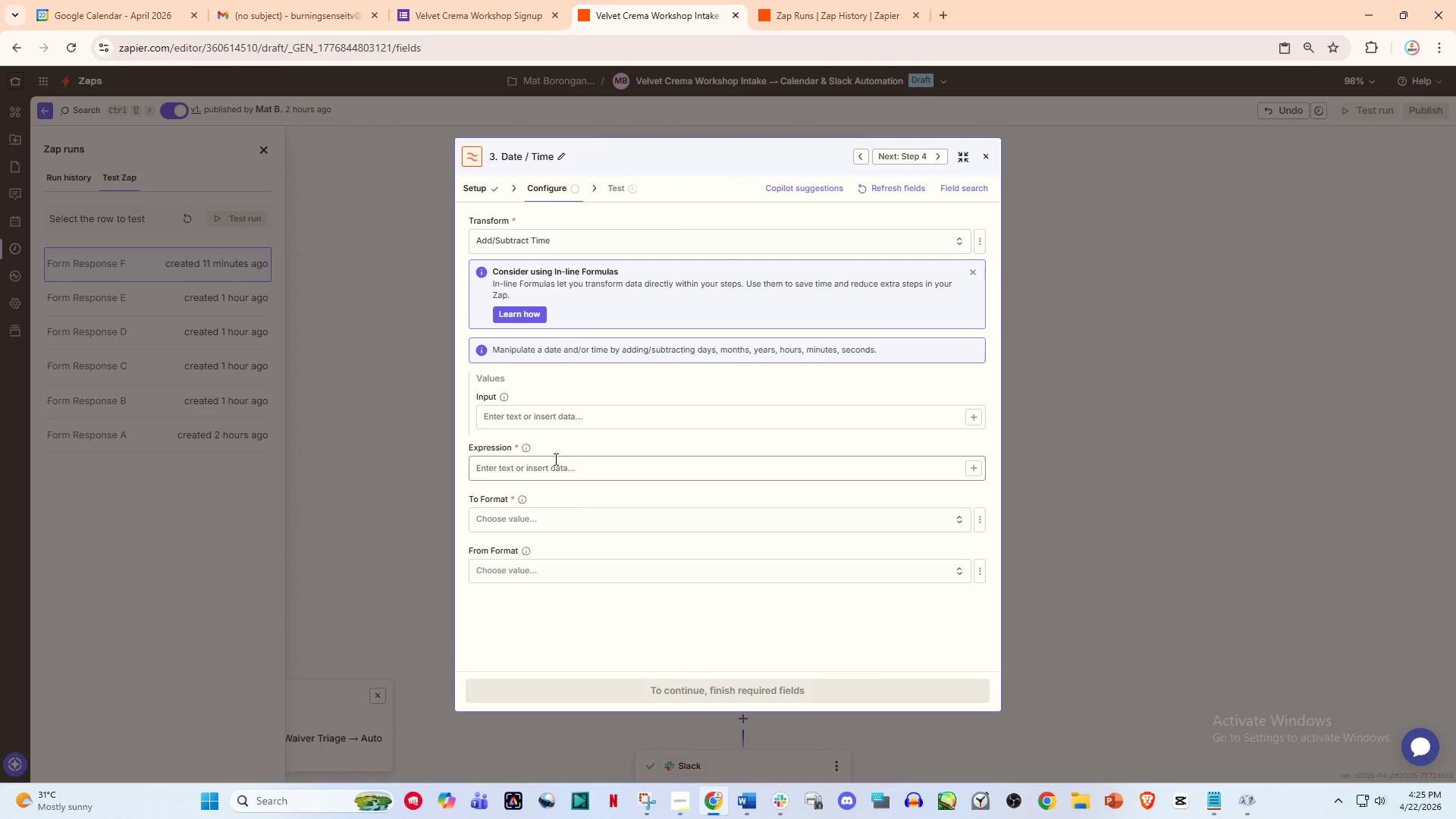 
left_click([517, 473])
 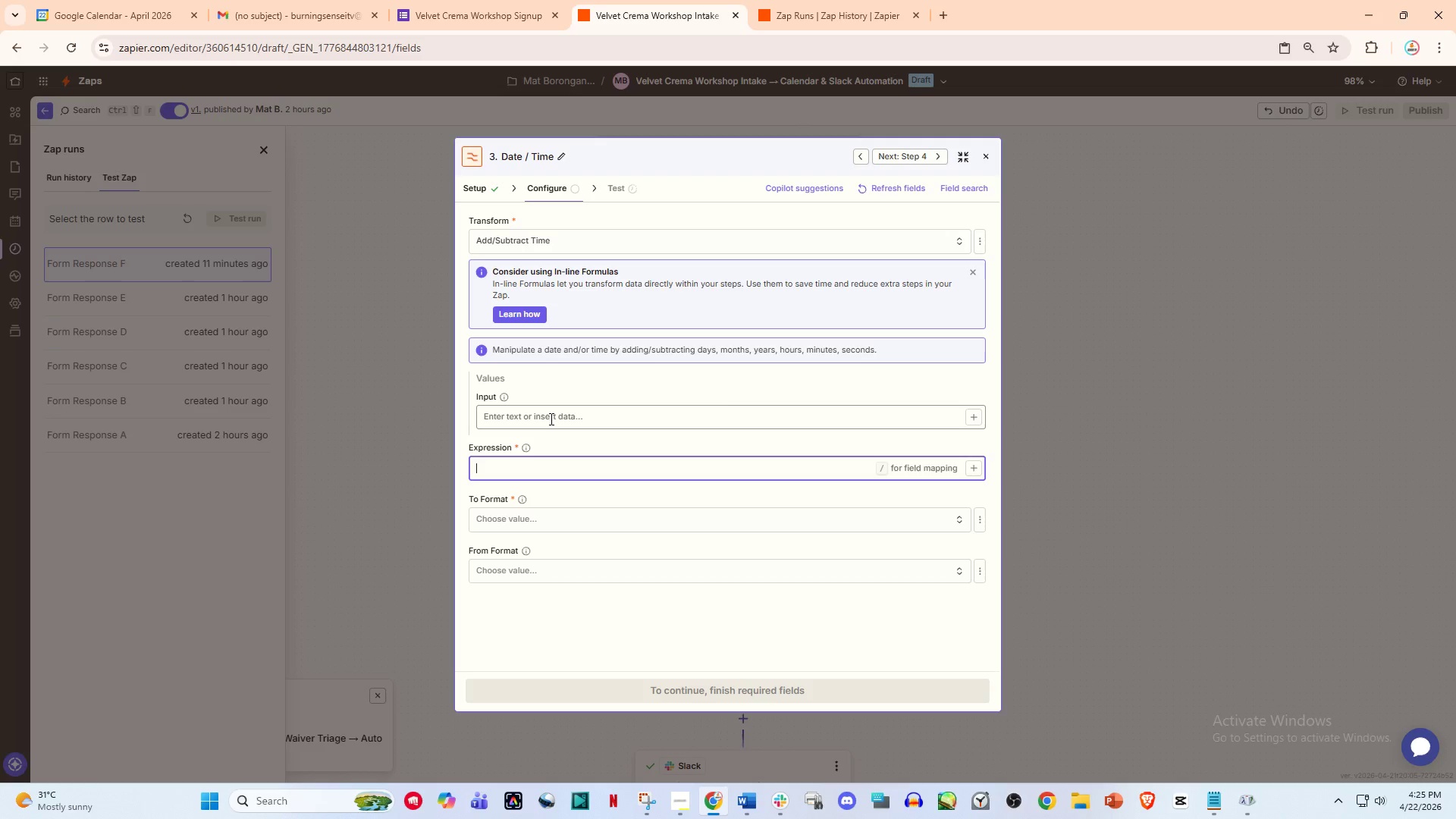 
left_click([550, 419])
 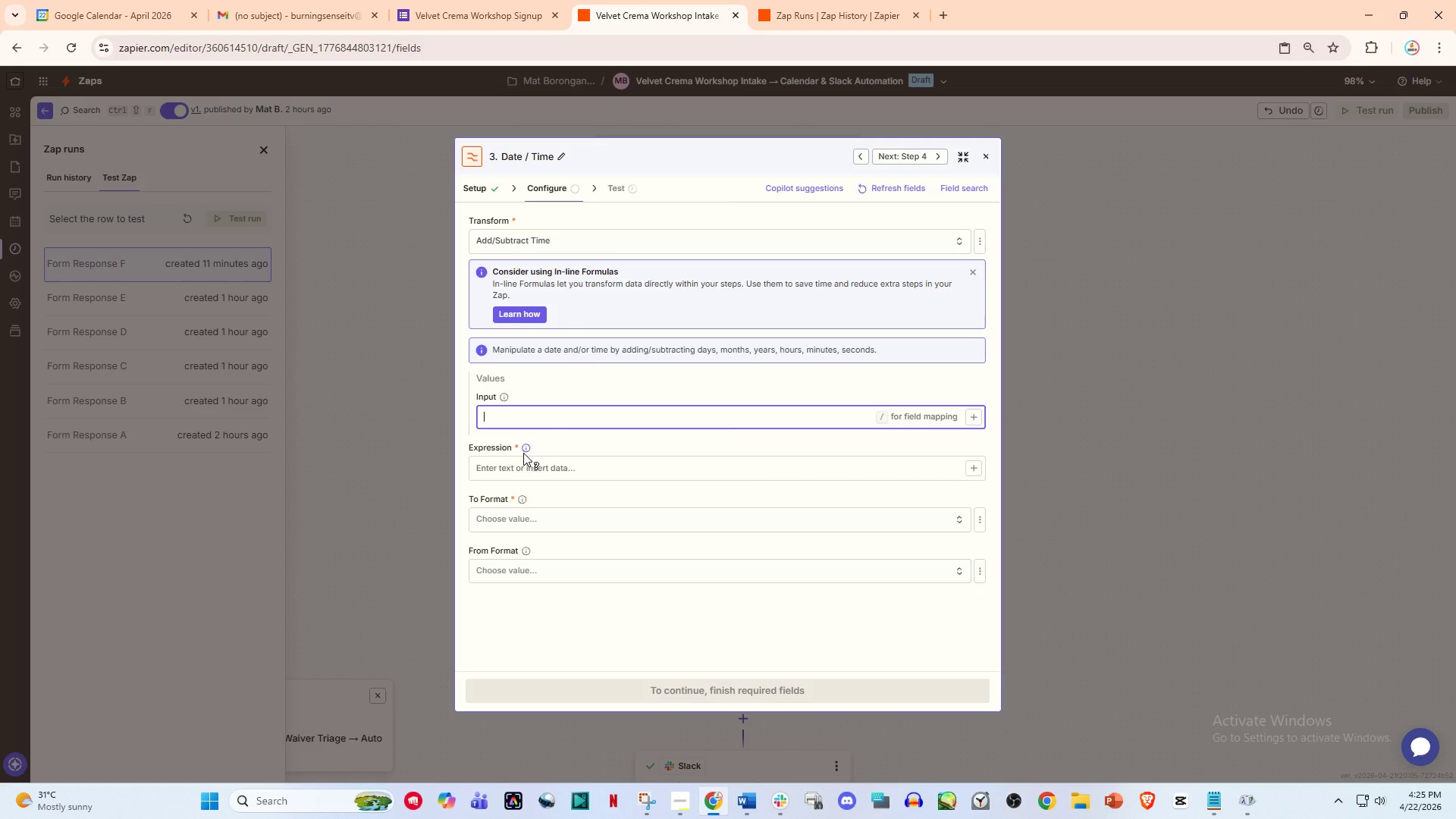 
left_click([523, 450])
 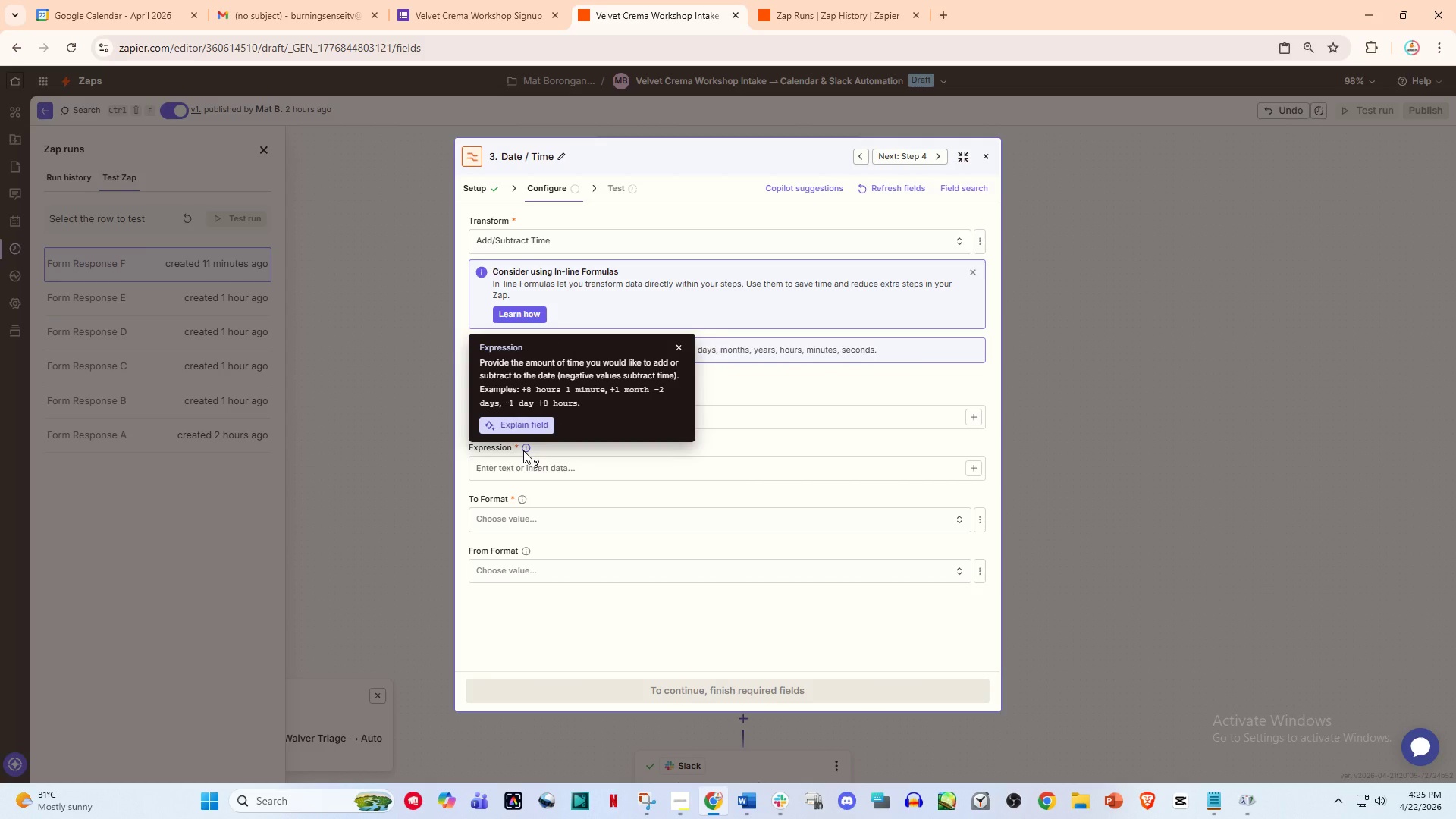 
left_click([523, 450])
 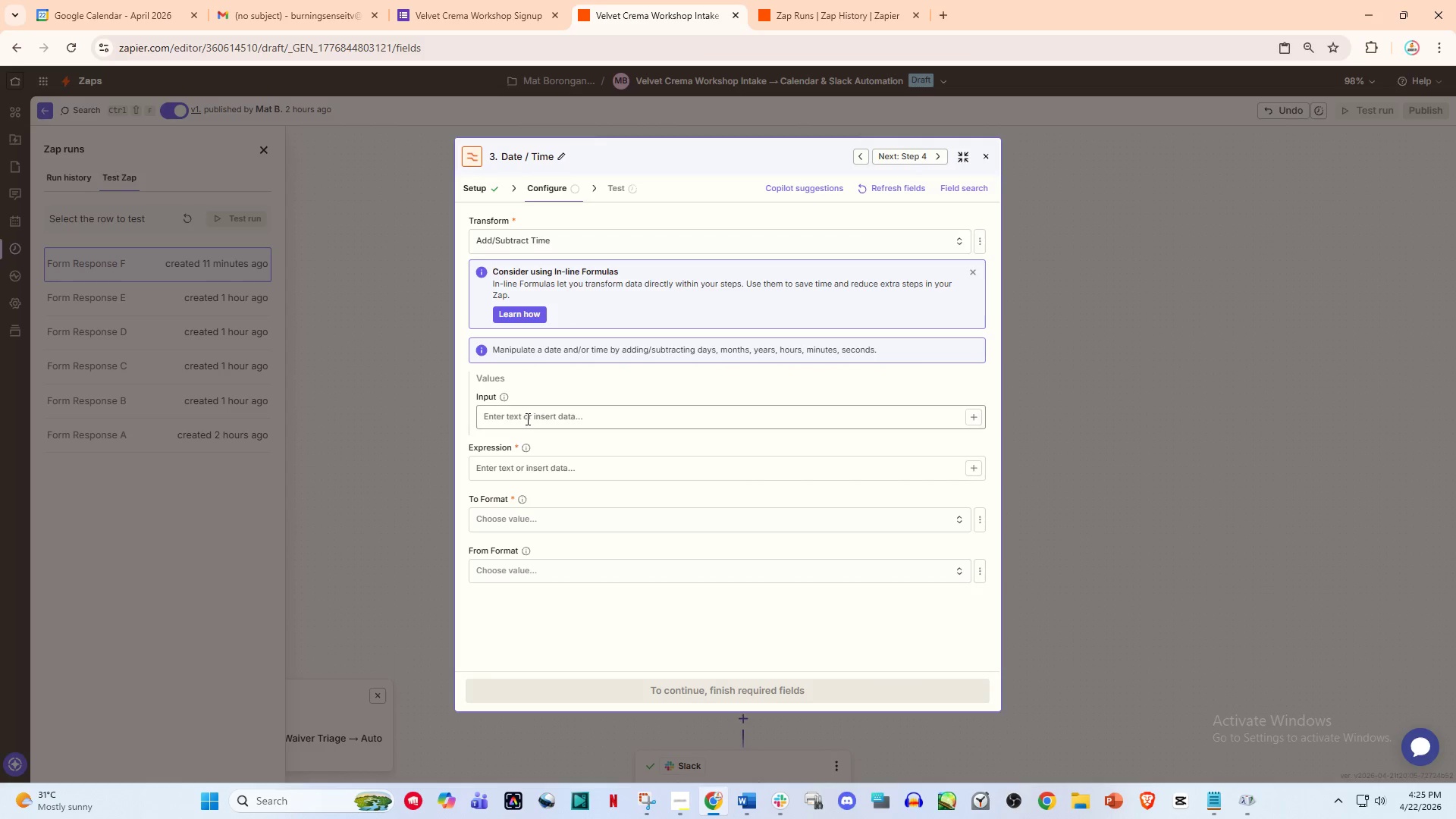 
left_click([526, 419])
 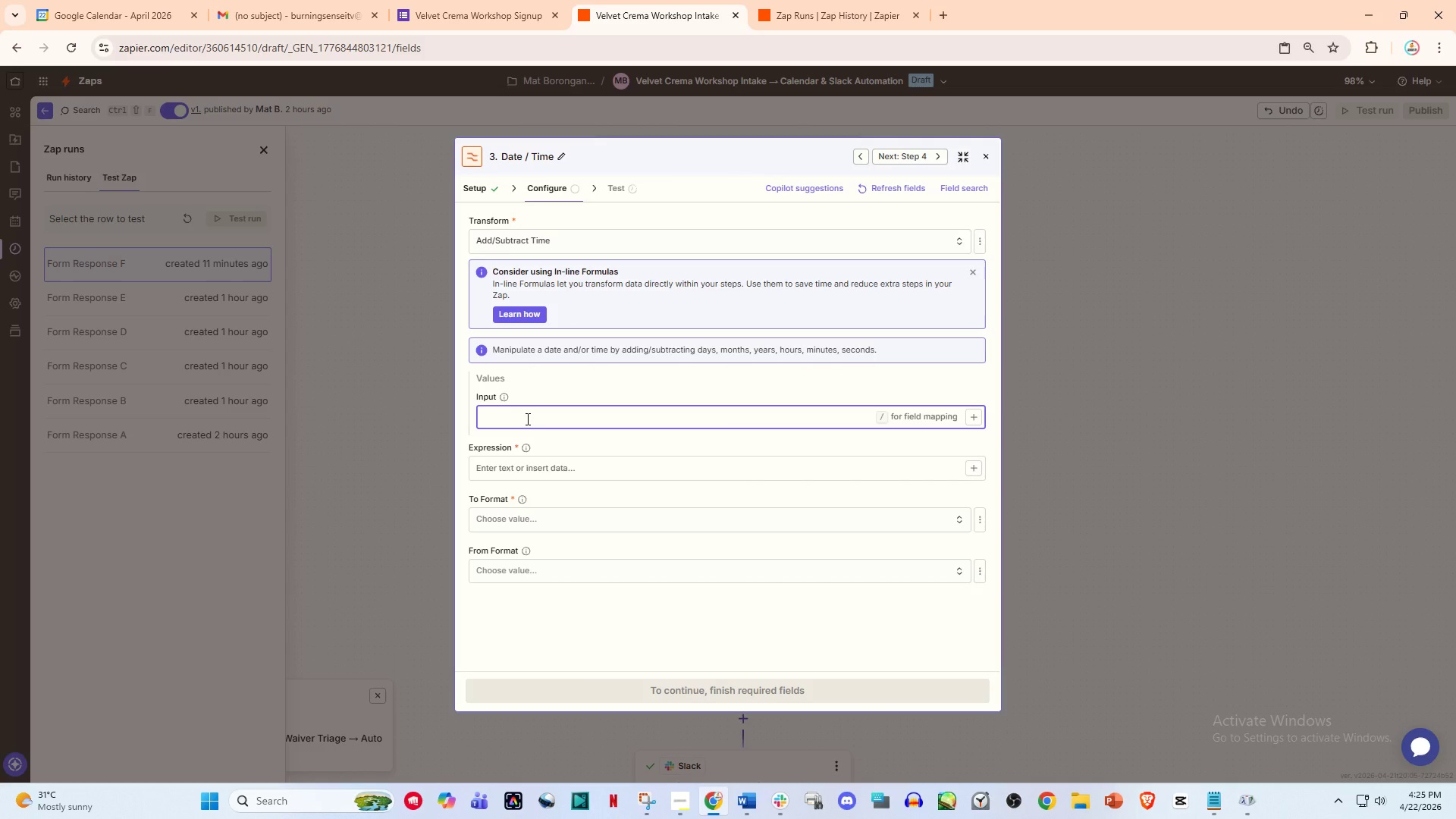 
key(Slash)
 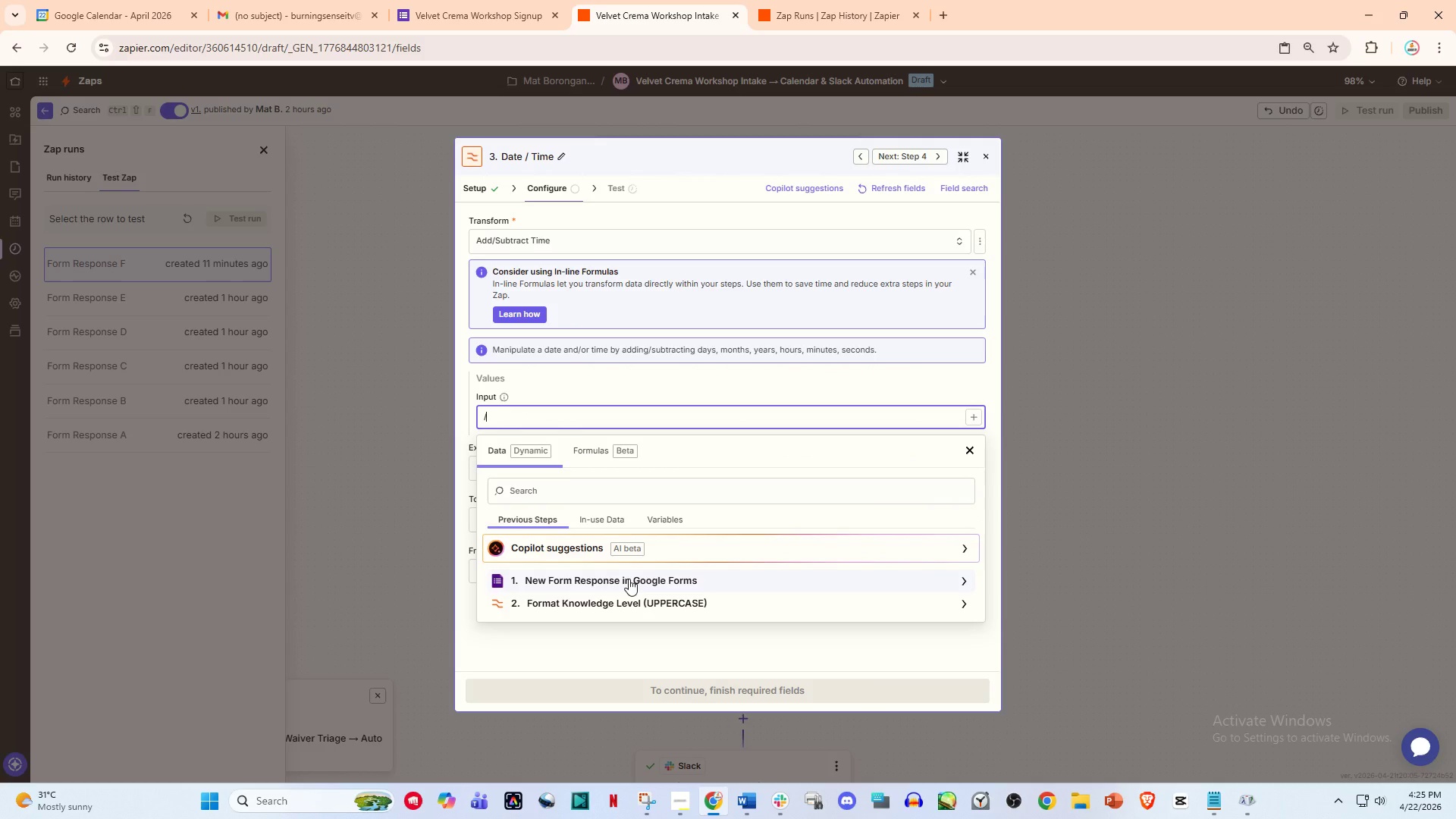 
left_click([629, 579])
 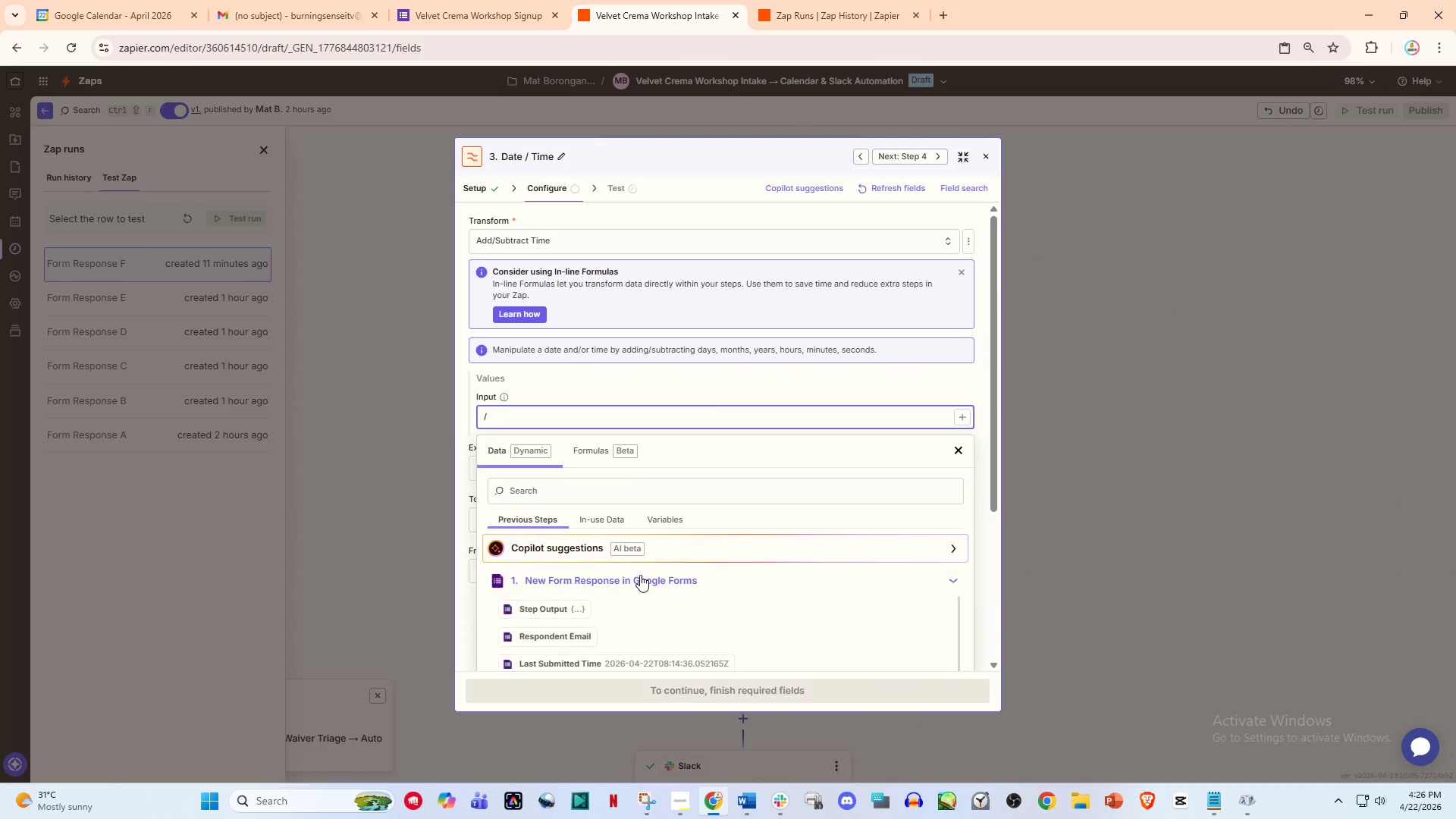 
scroll: coordinate [640, 575], scroll_direction: down, amount: 2.0
 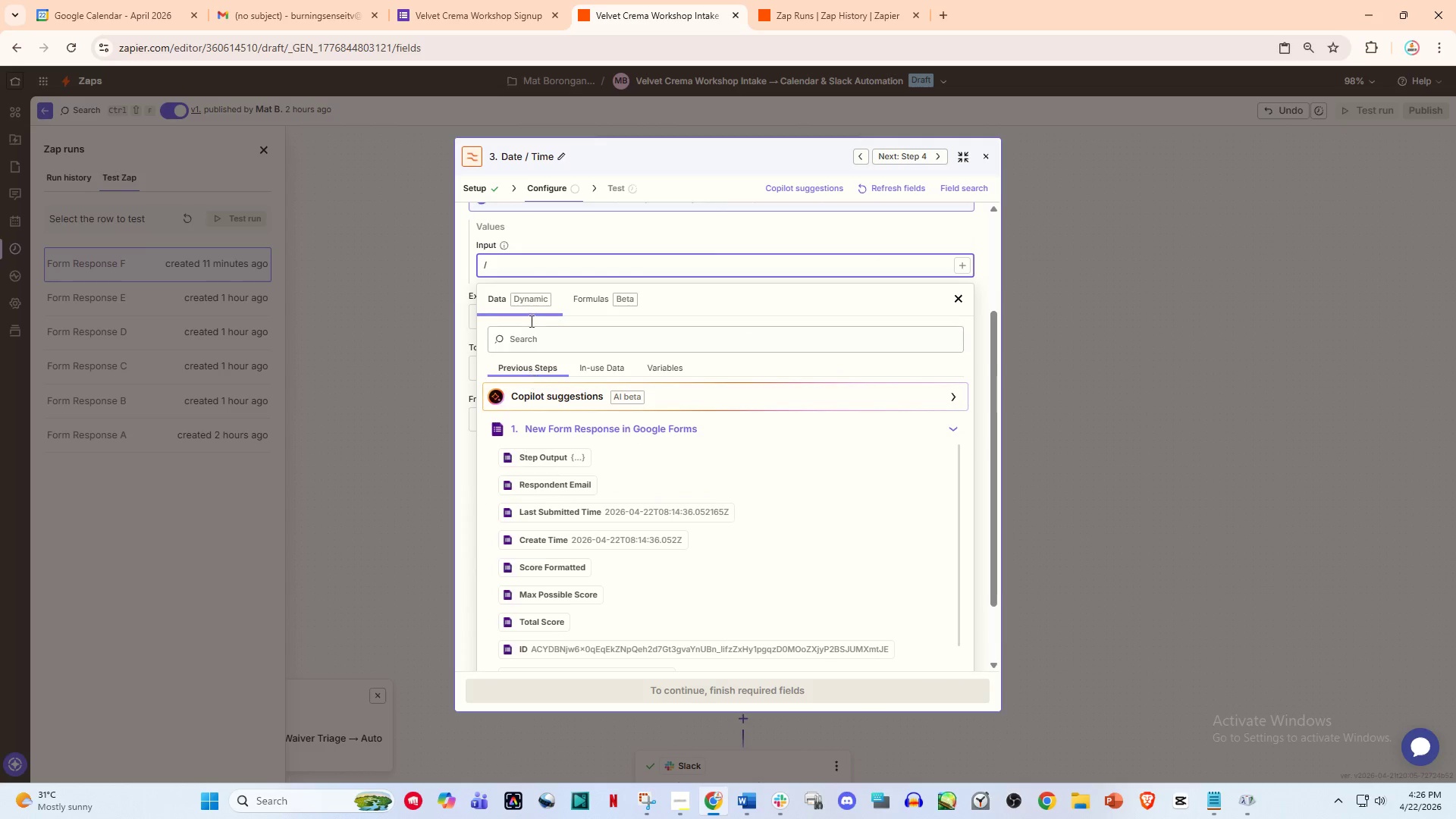 
left_click([516, 271])
 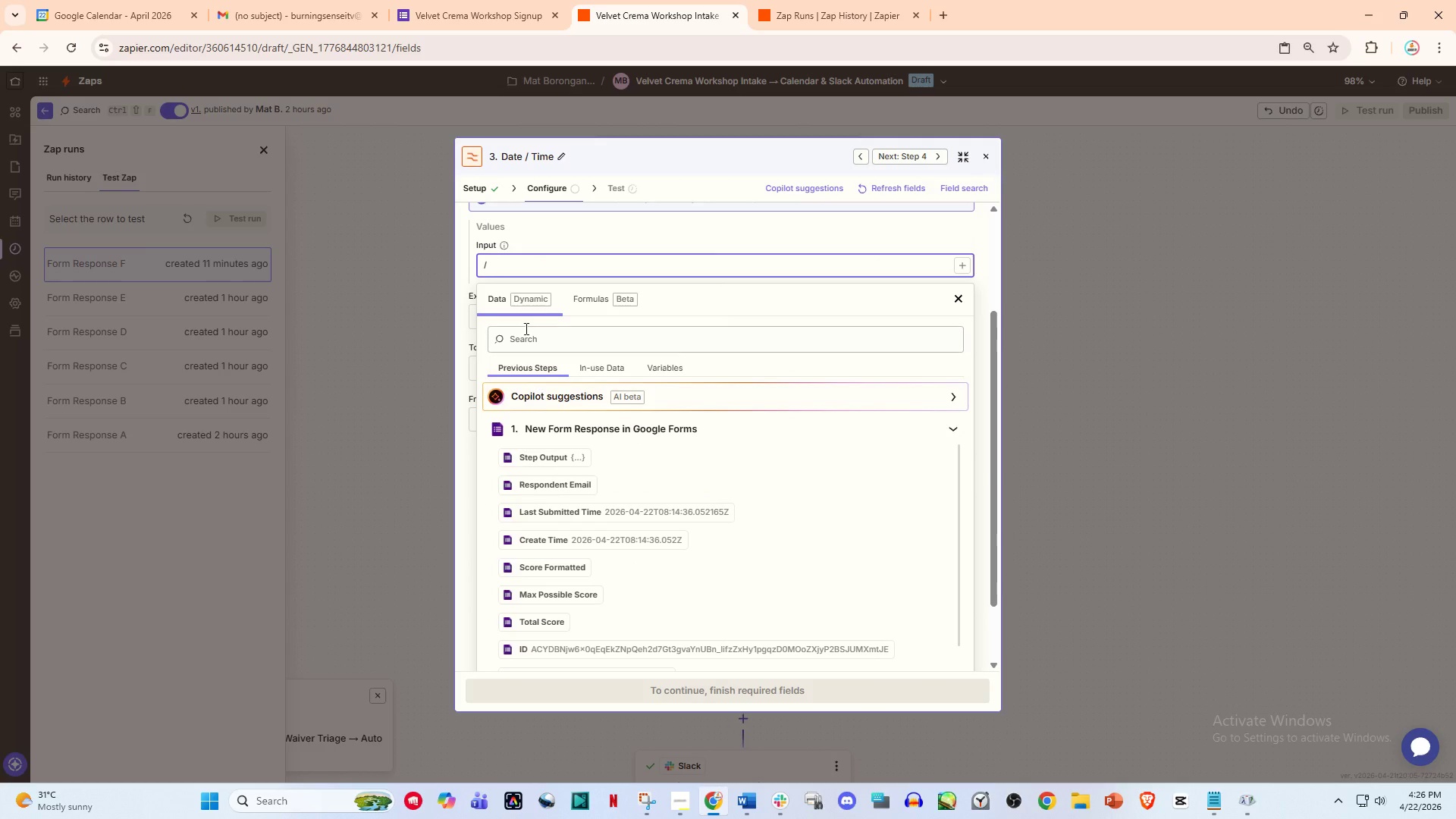 
left_click([525, 332])
 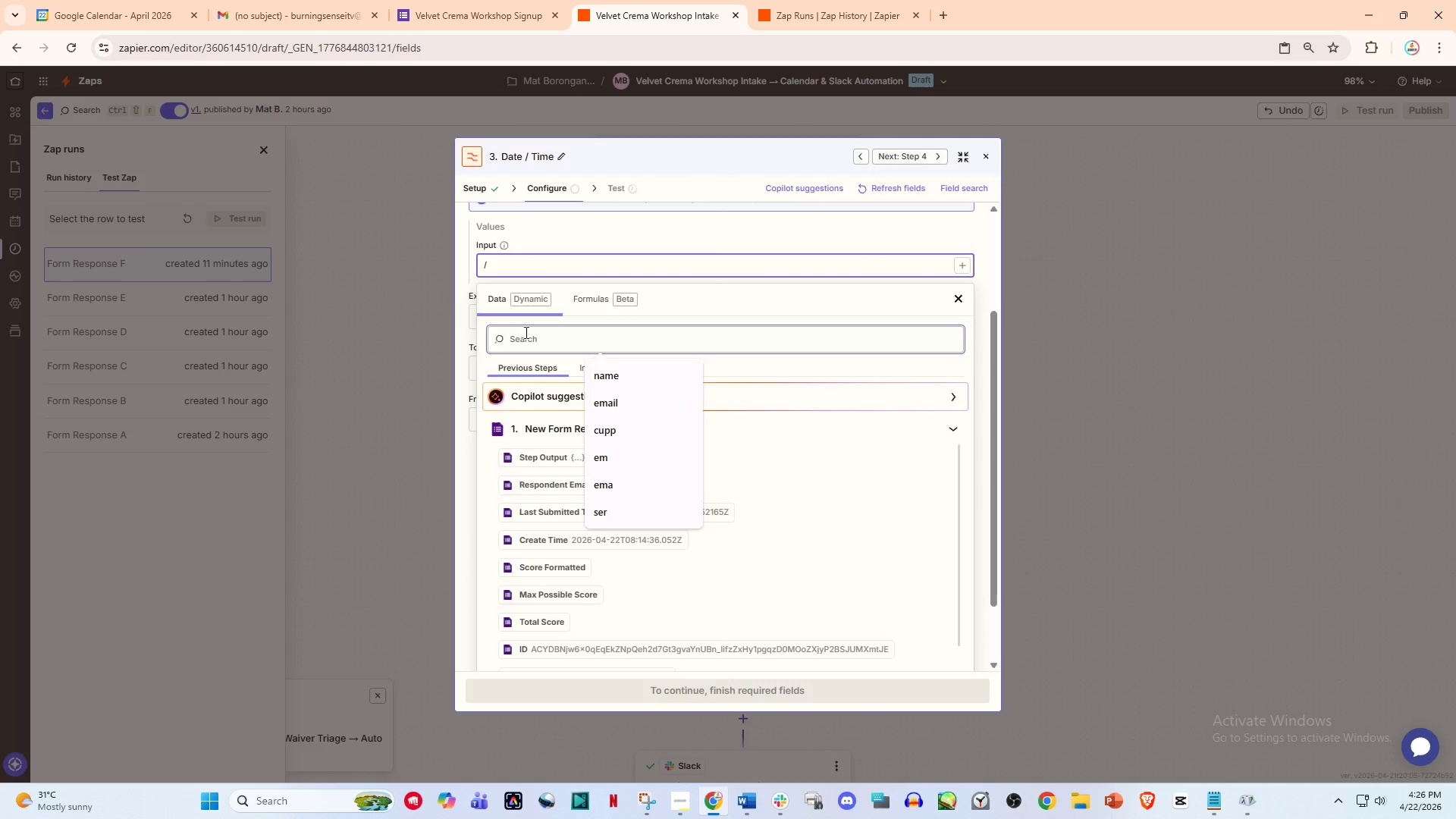 
type(dat)
 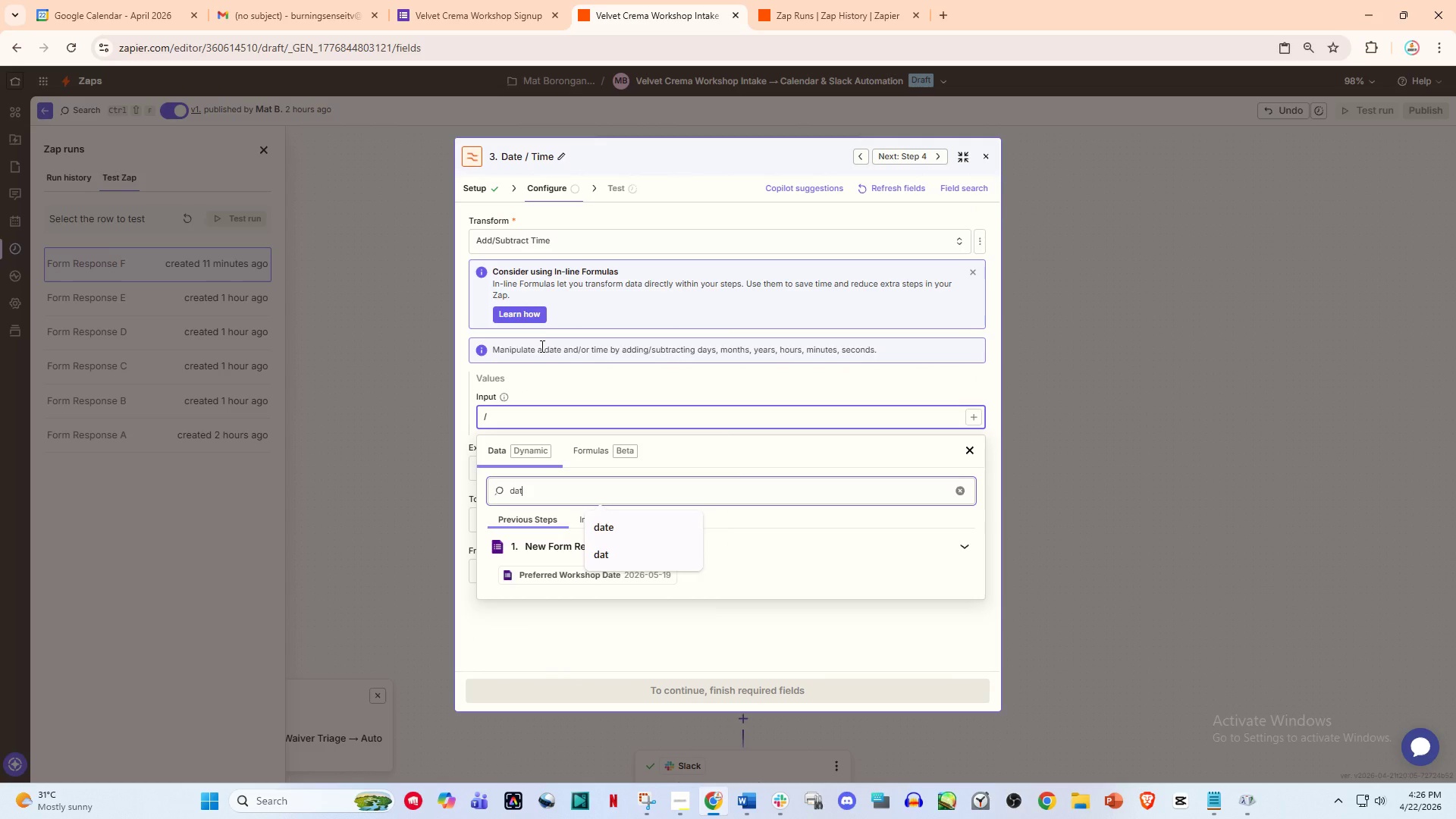 
key(E)
 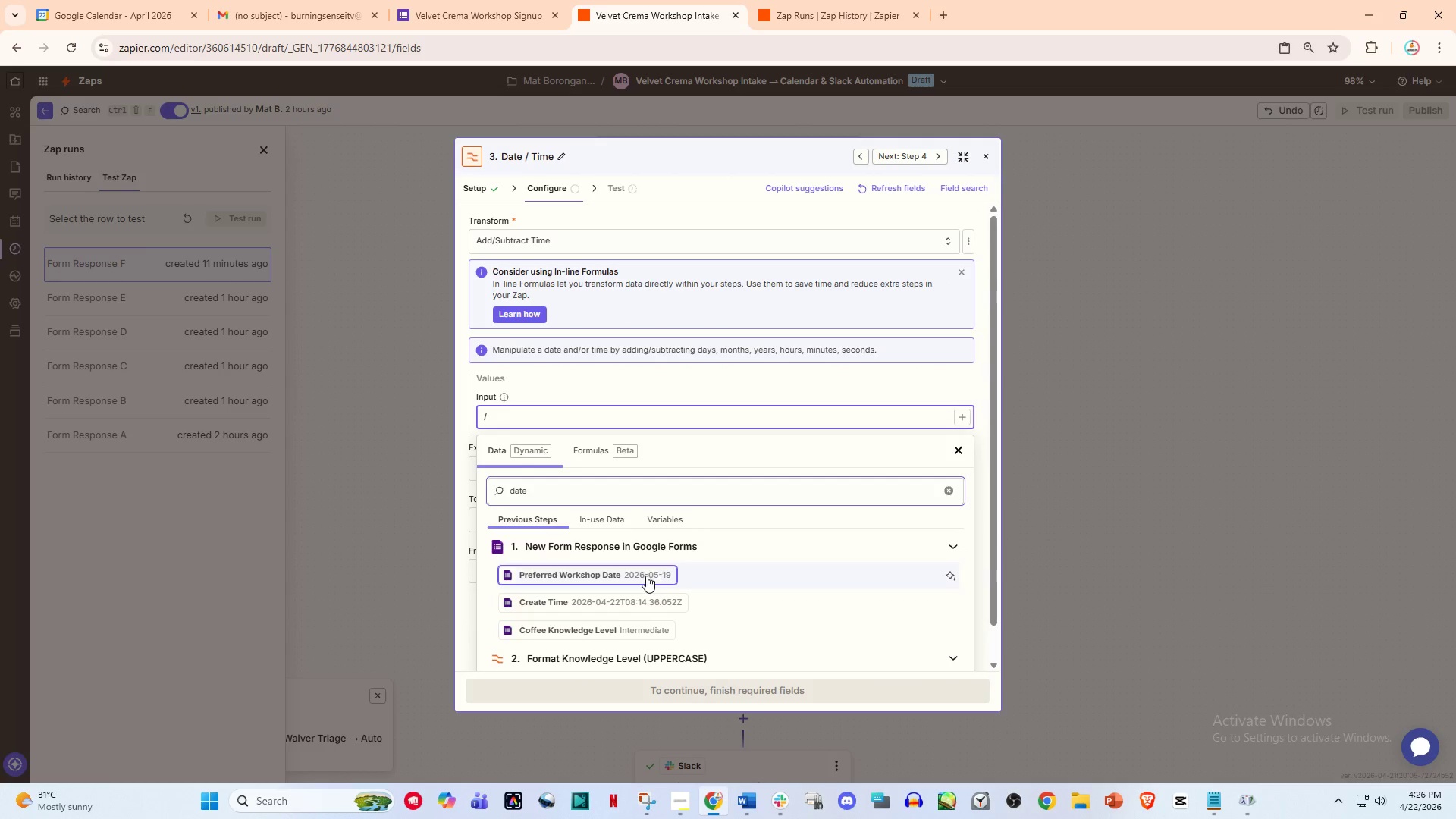 
left_click([644, 576])
 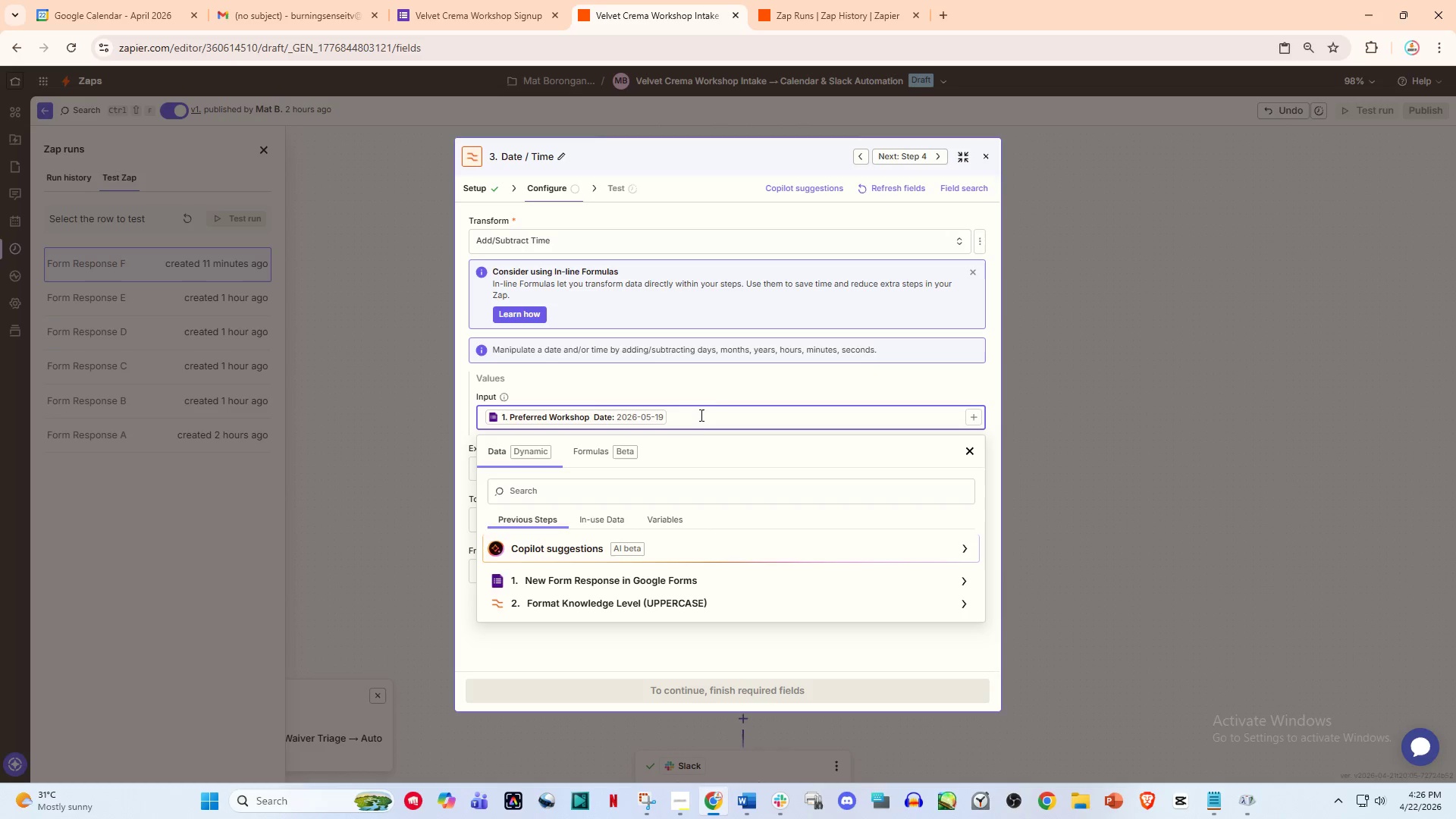 
left_click([701, 419])
 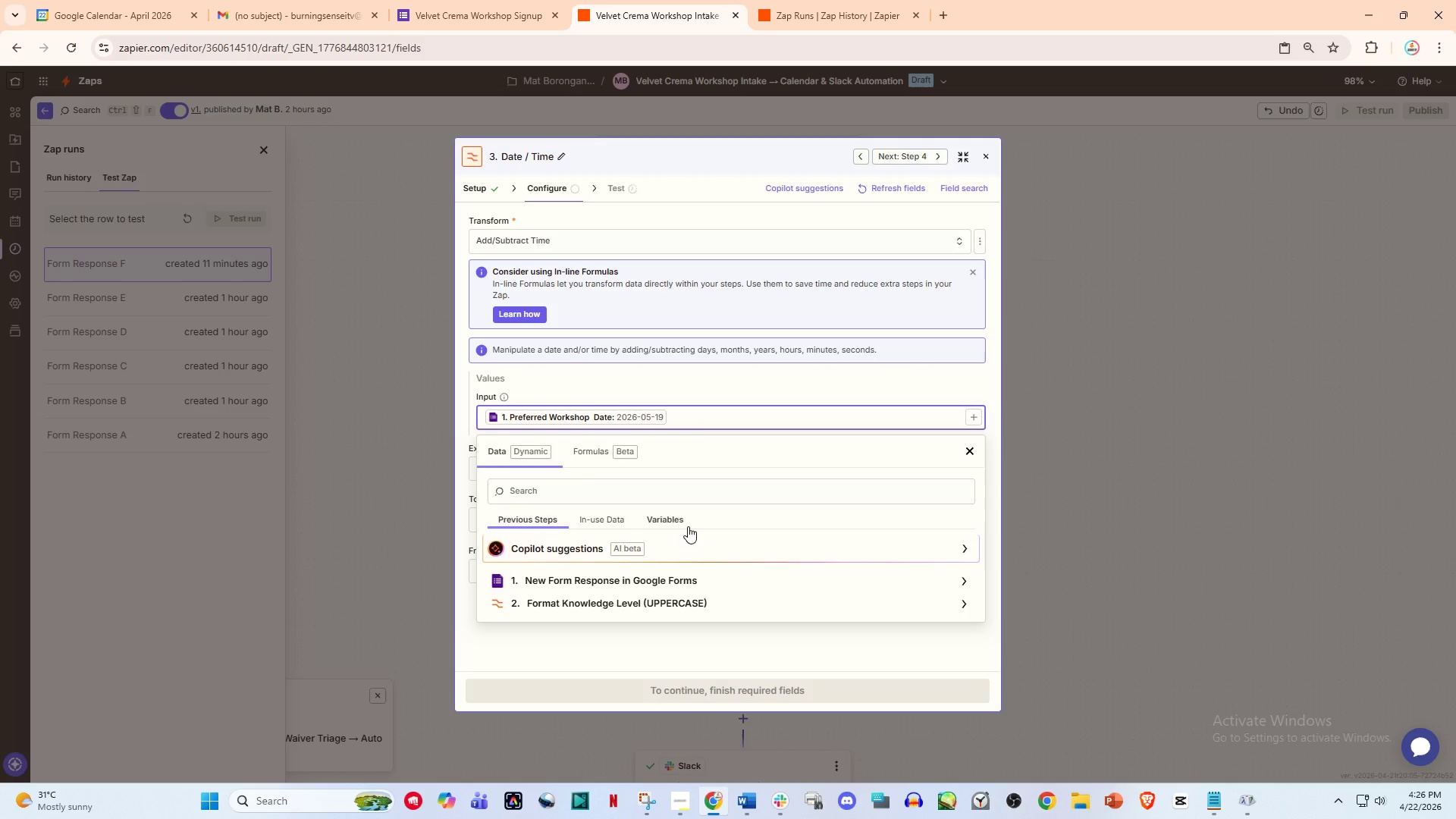 
wait(5.06)
 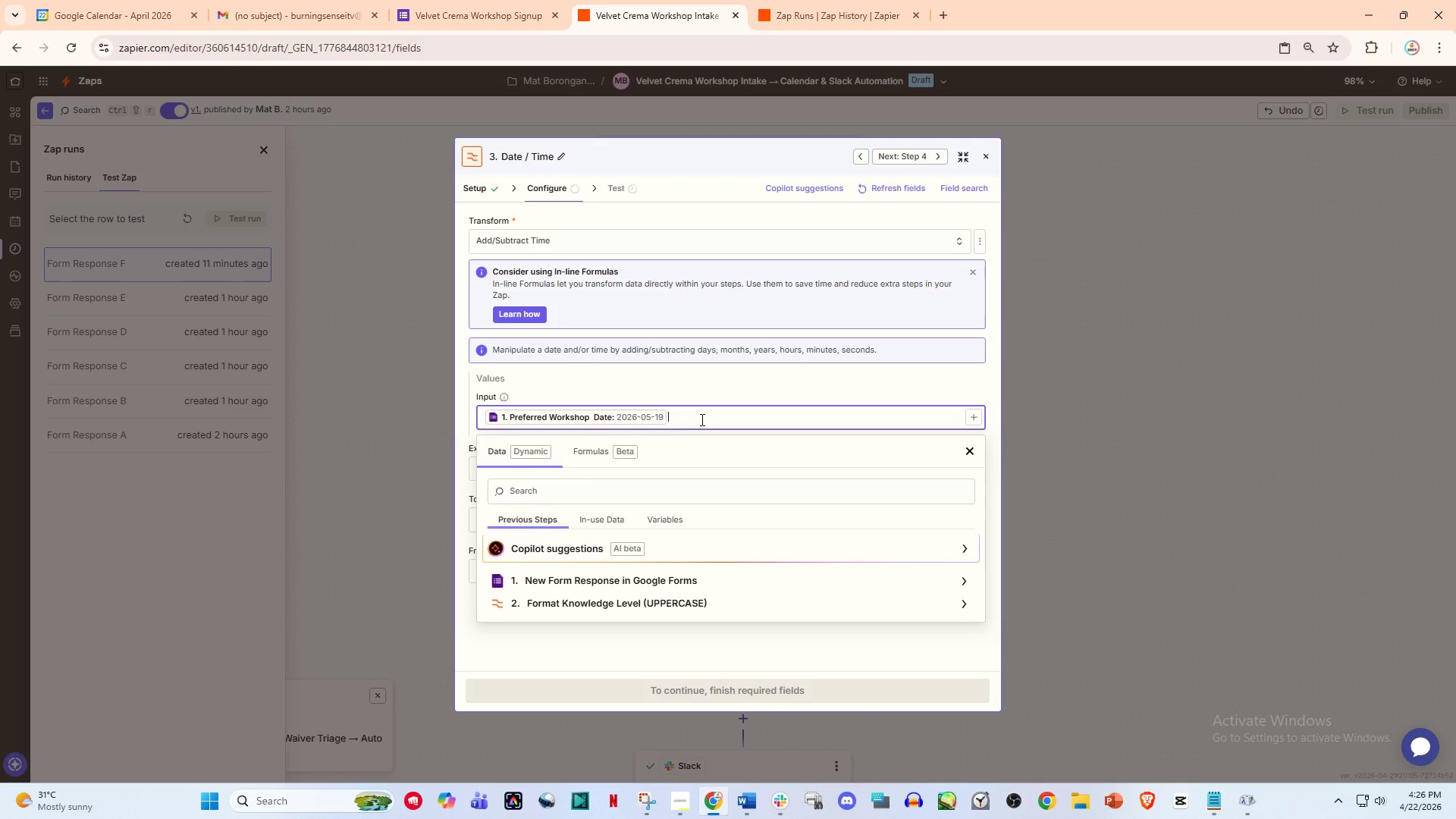 
left_click([667, 573])
 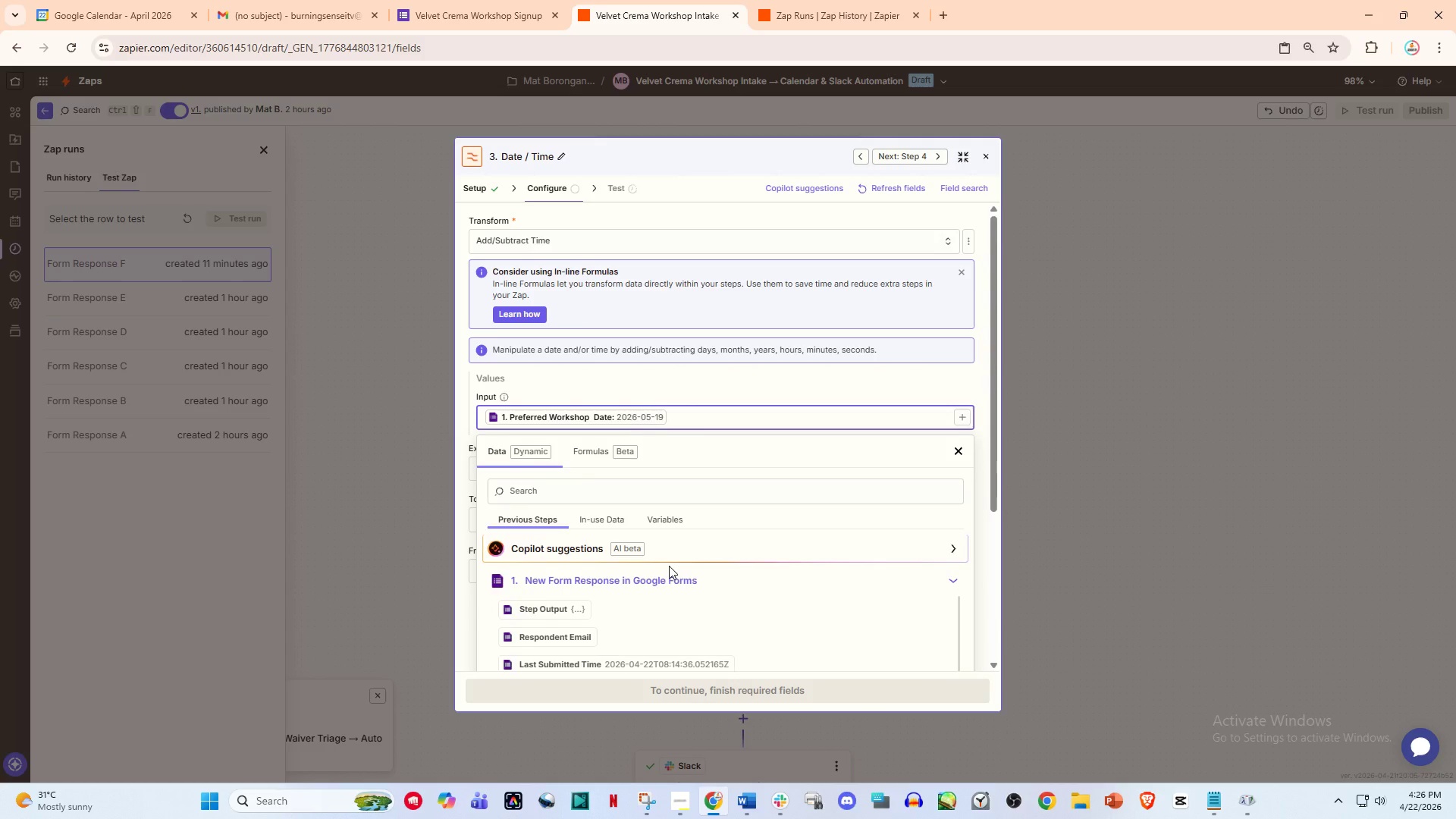 
scroll: coordinate [665, 564], scroll_direction: down, amount: 2.0
 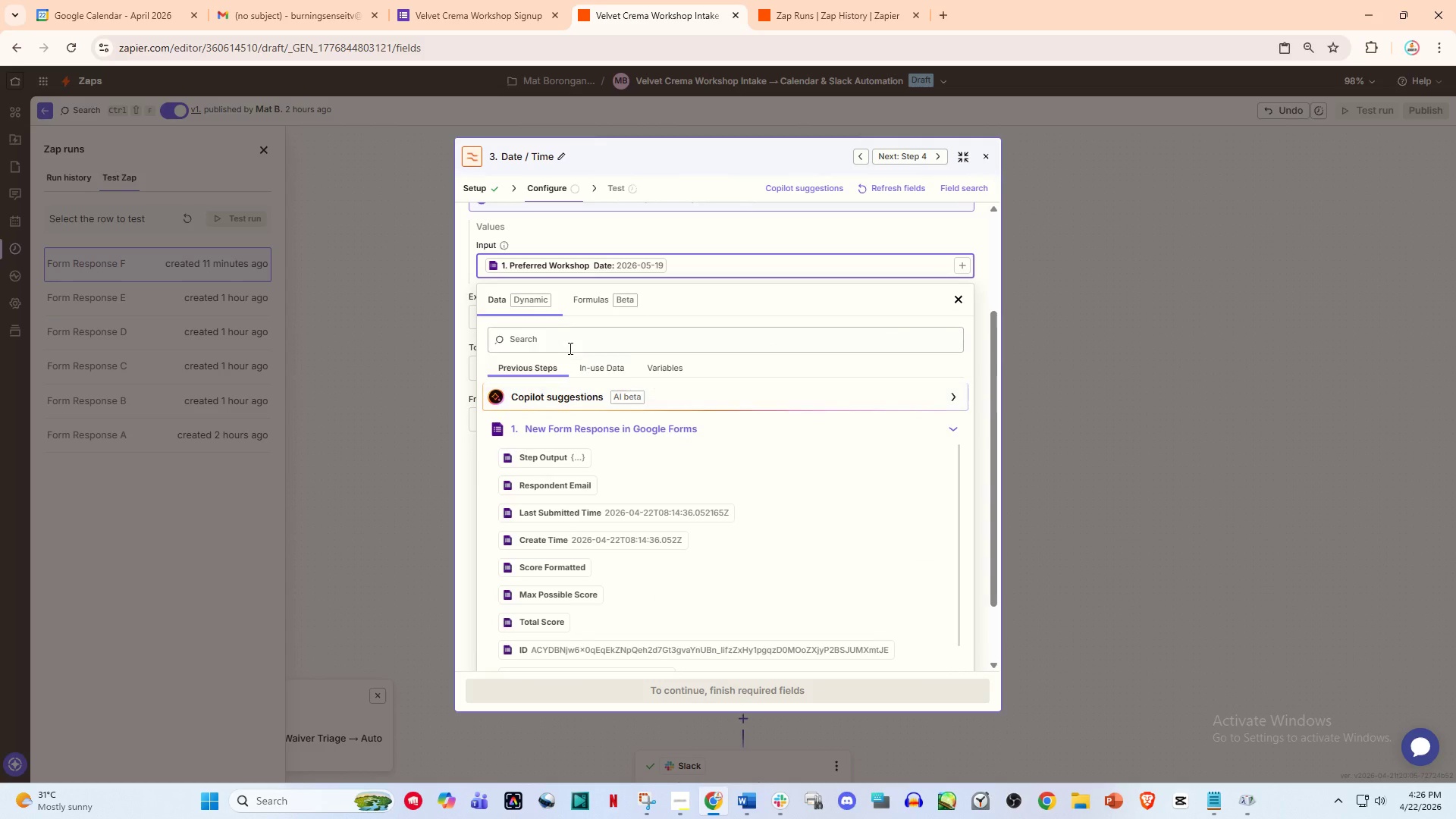 
left_click([564, 341])
 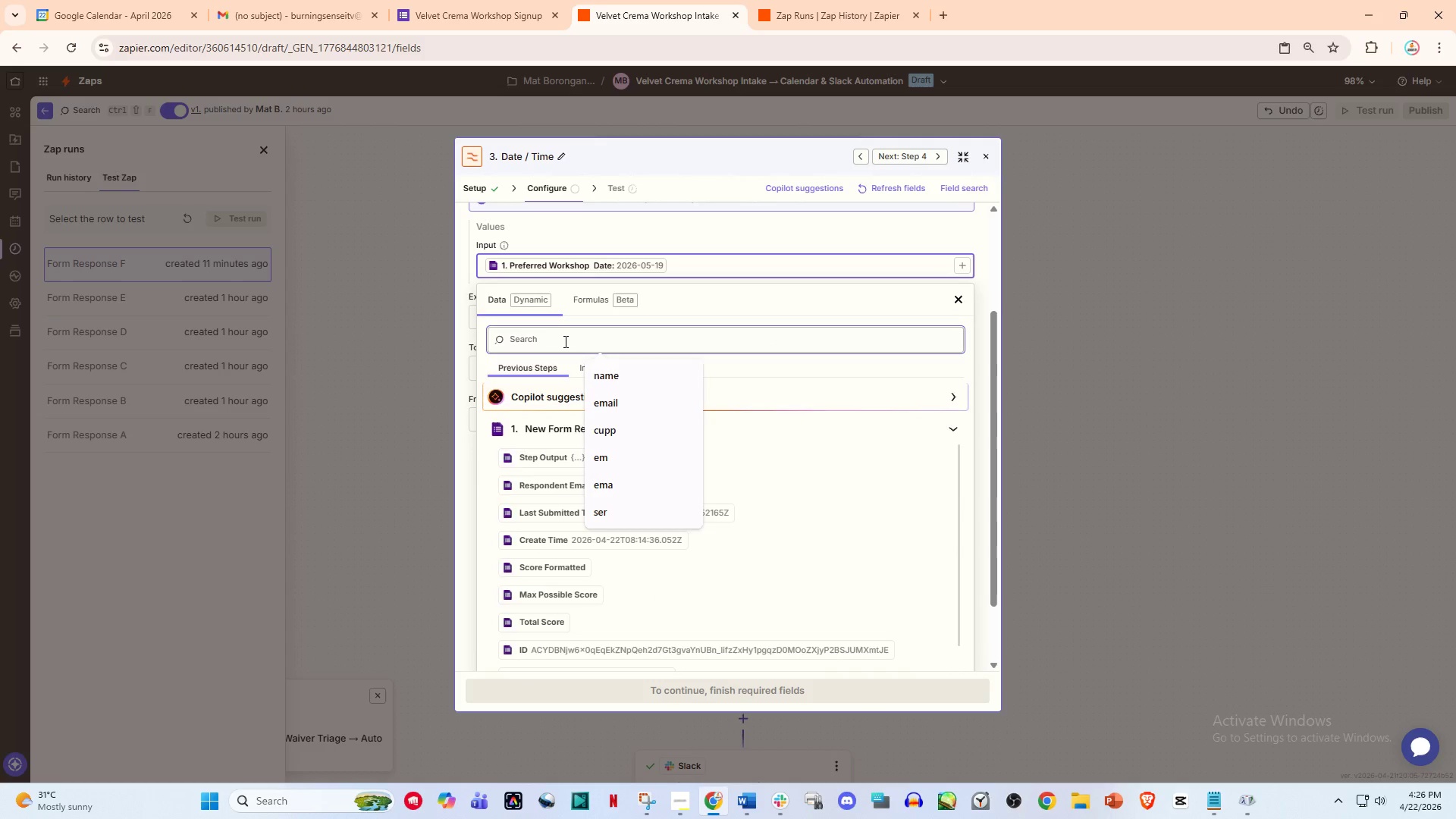 
type(tim)
 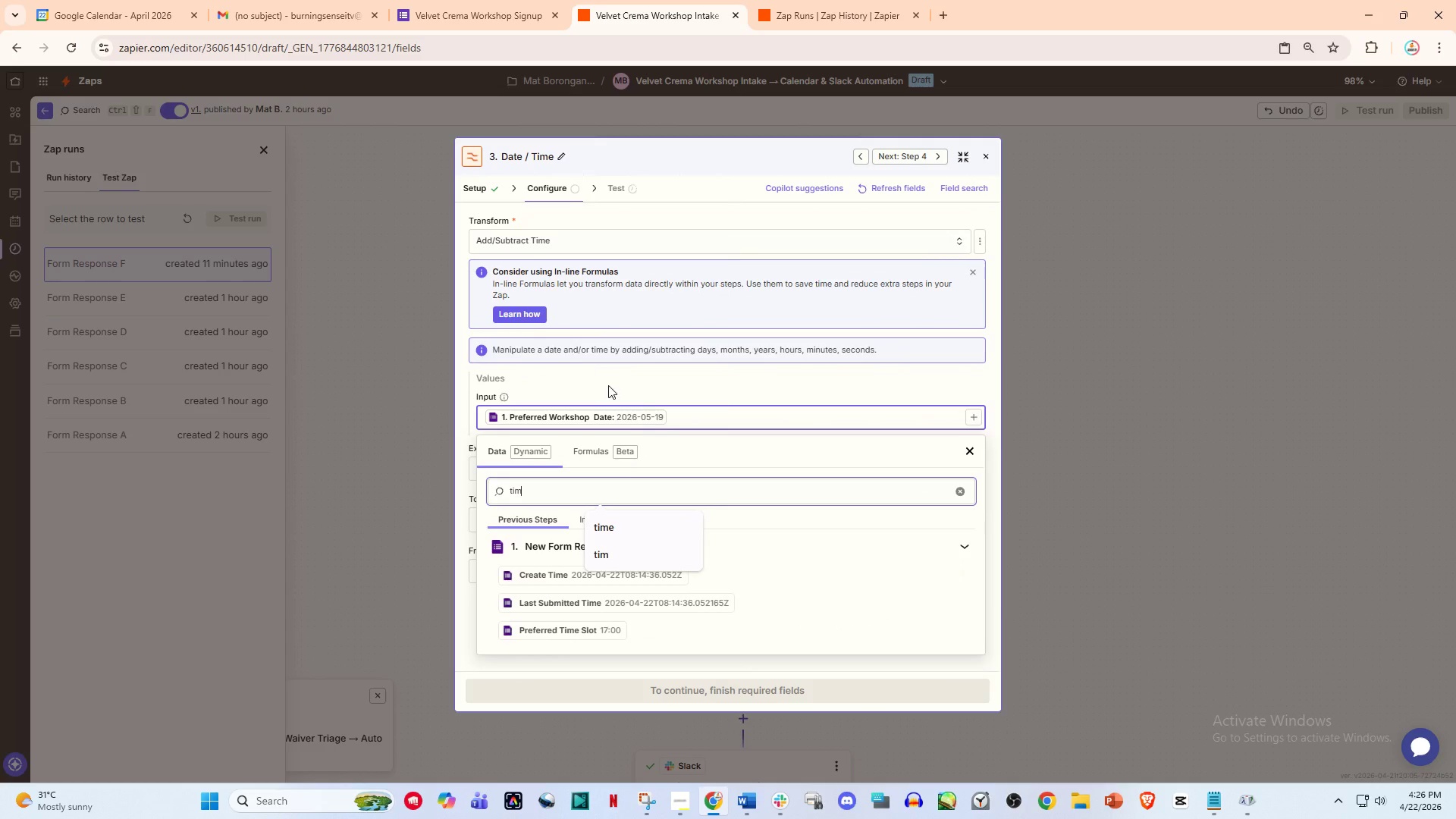 
key(E)
 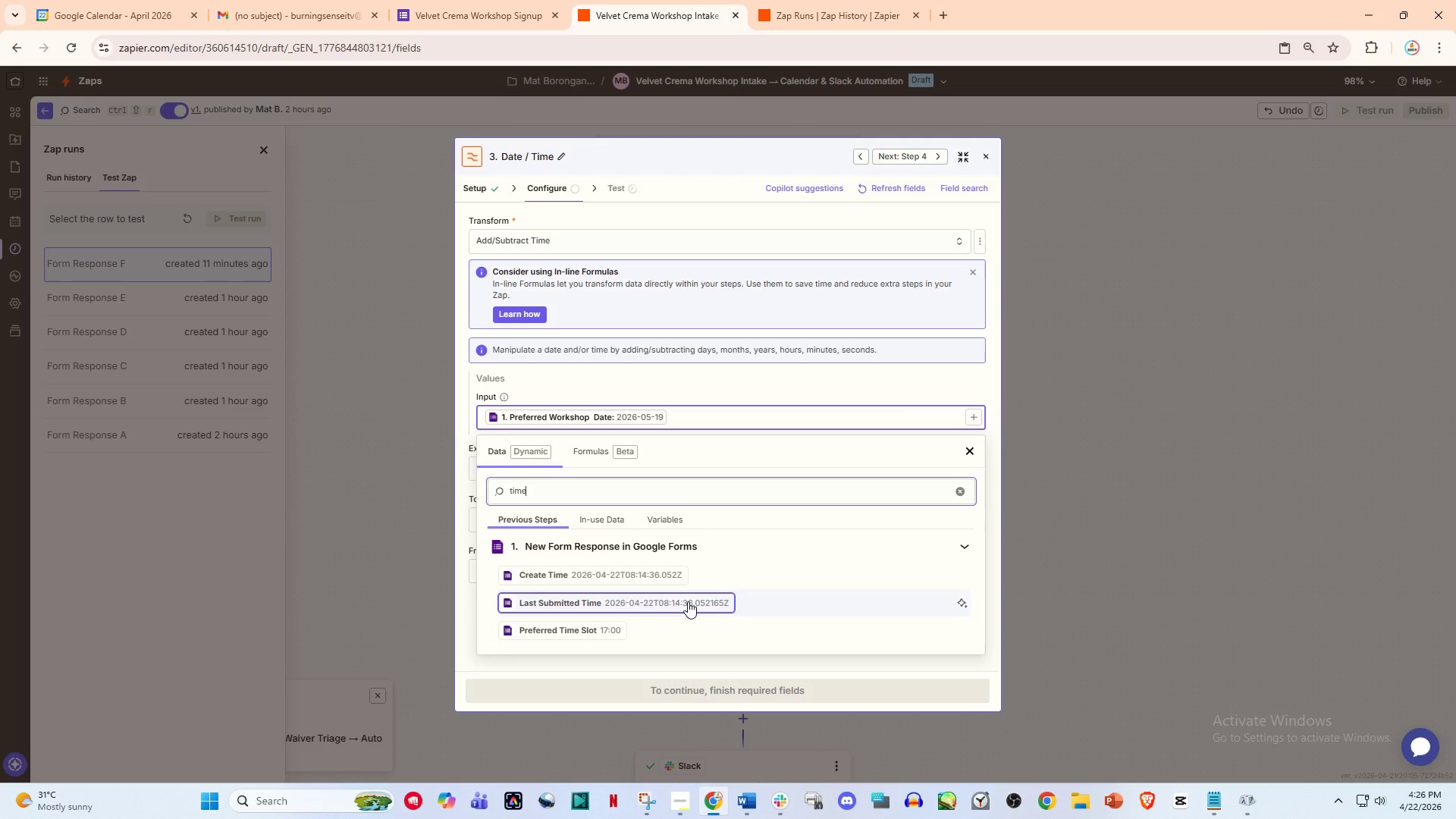 
wait(7.06)
 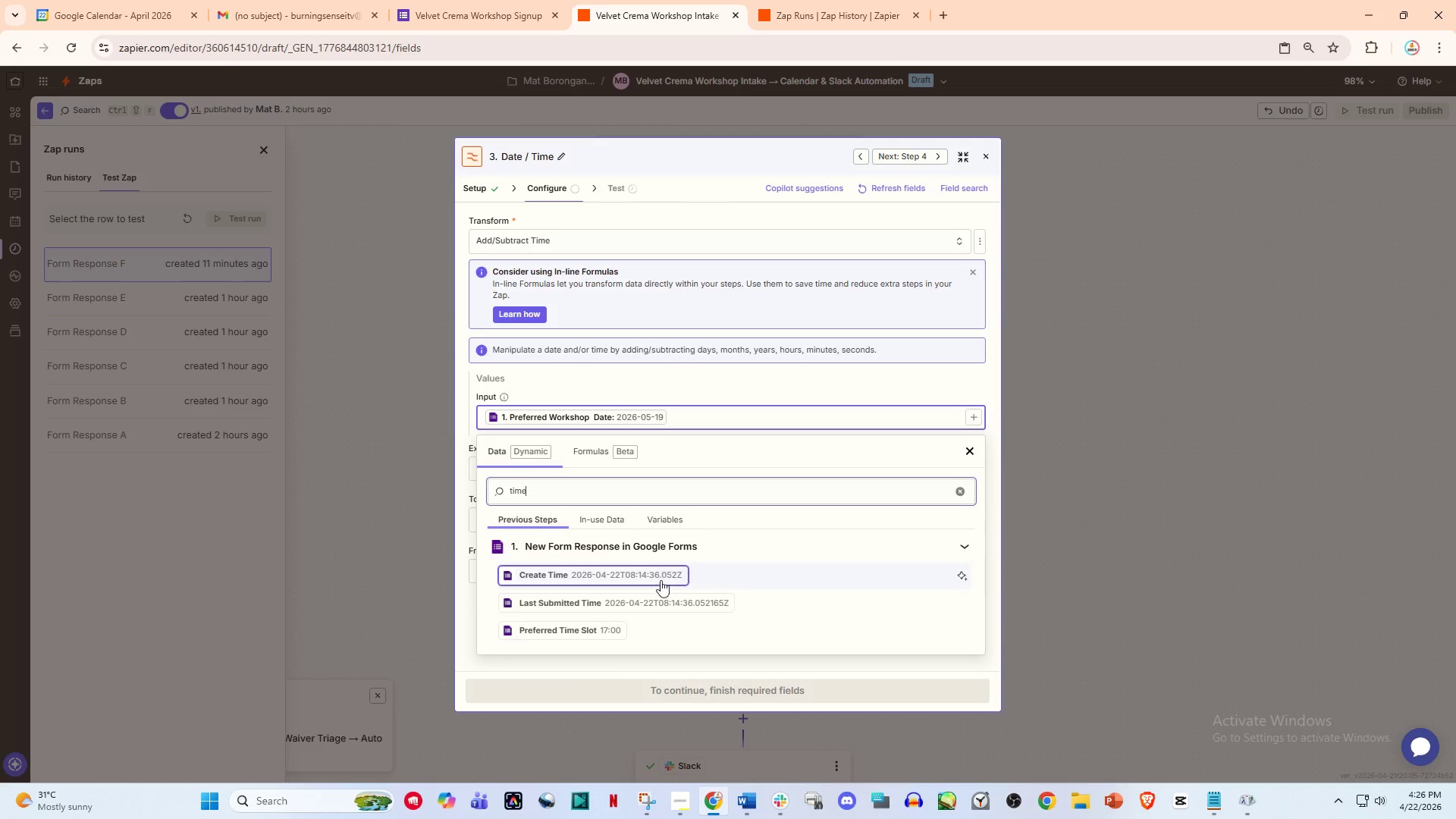 
scroll: coordinate [662, 604], scroll_direction: down, amount: 1.0
 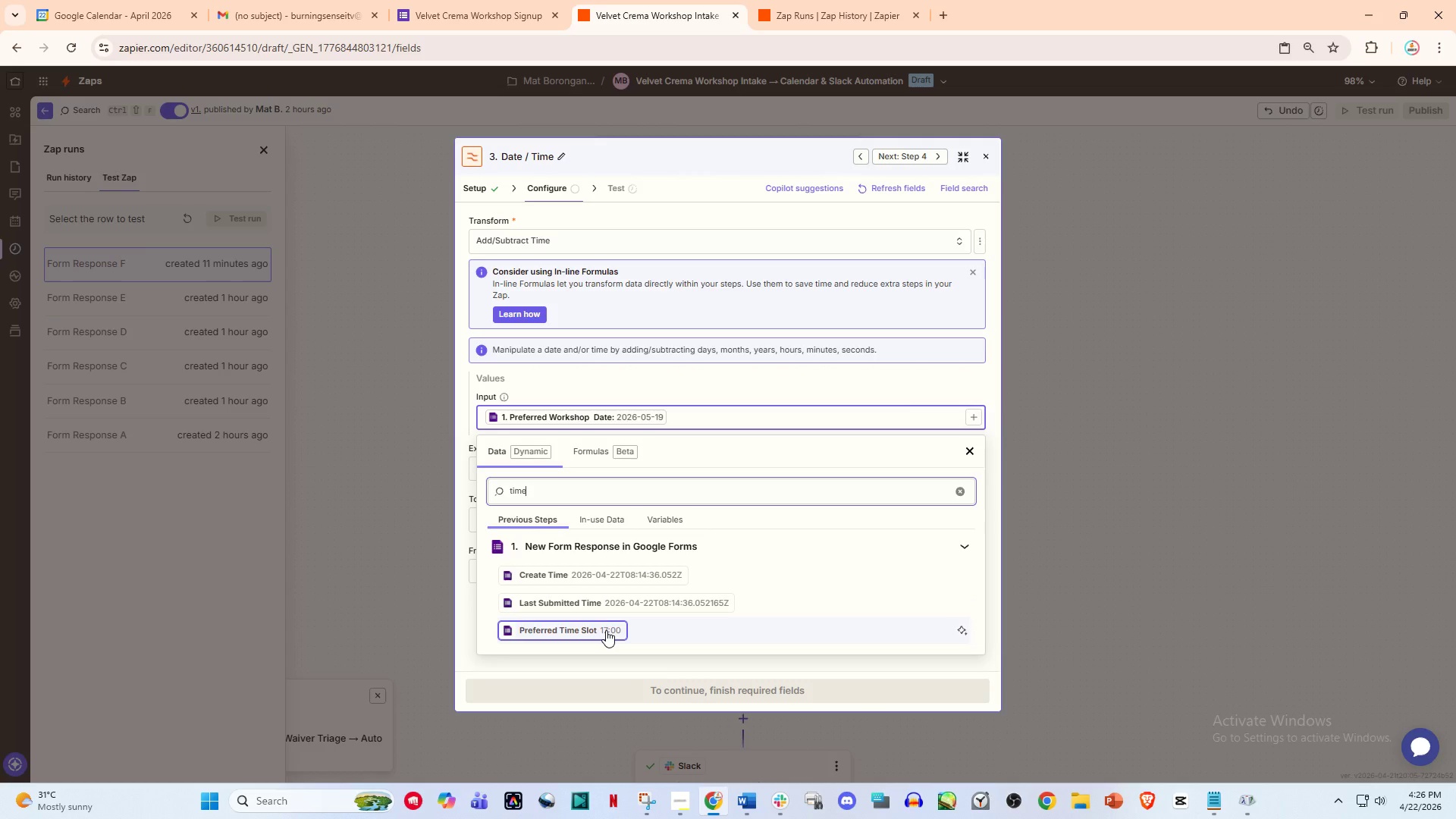 
left_click([605, 627])
 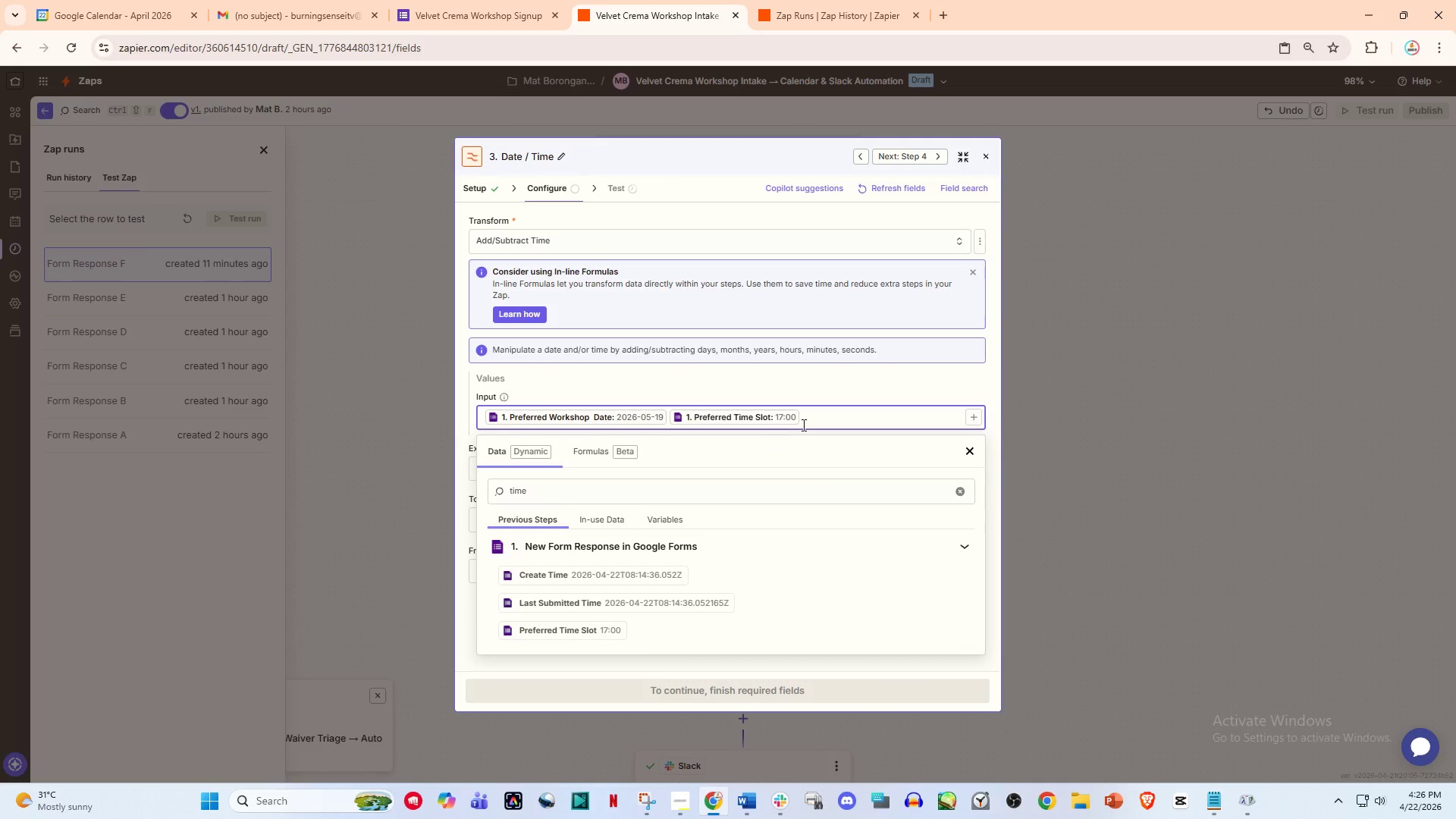 
left_click([817, 418])
 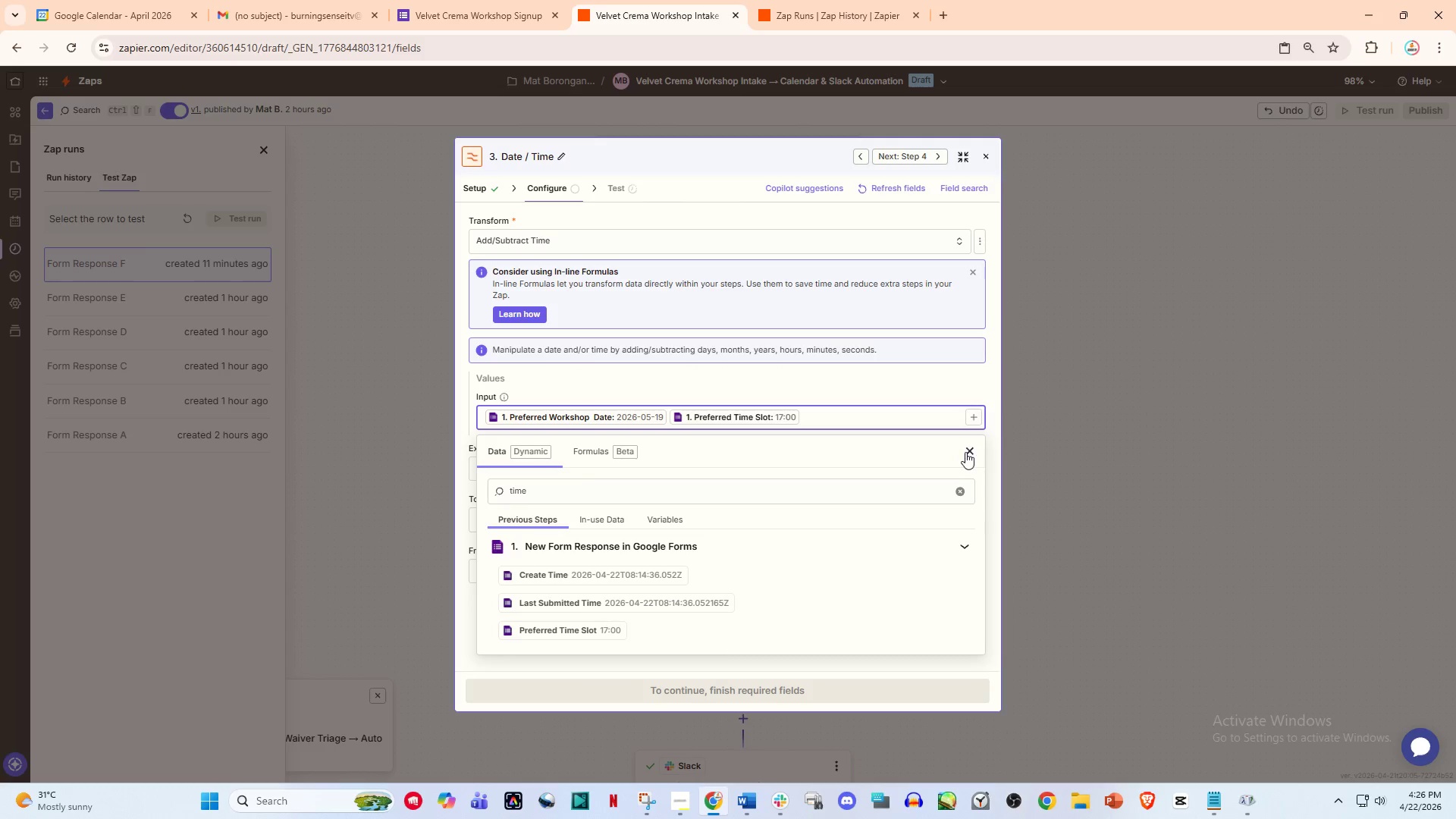 
left_click([968, 452])
 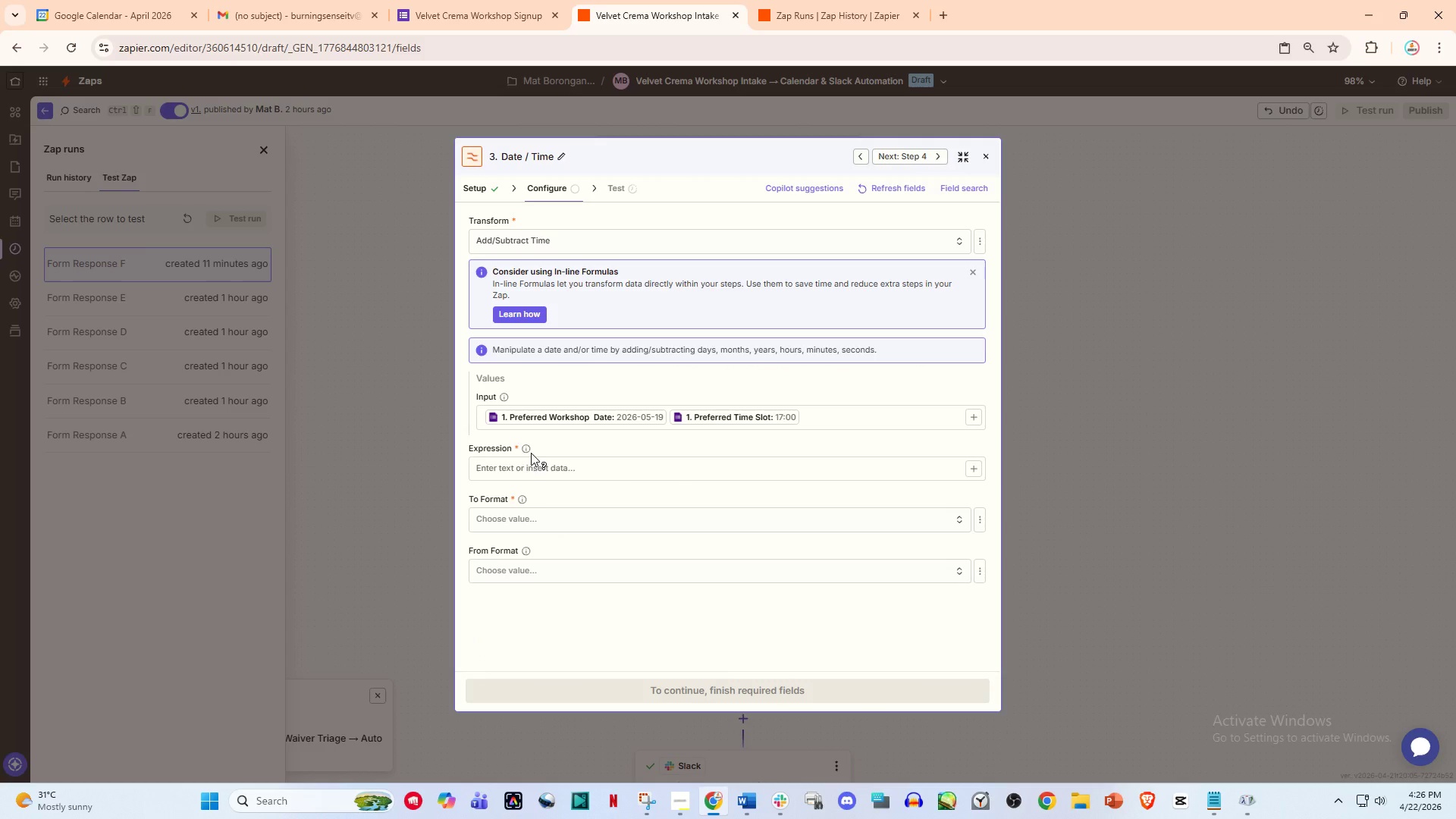 
left_click([529, 450])
 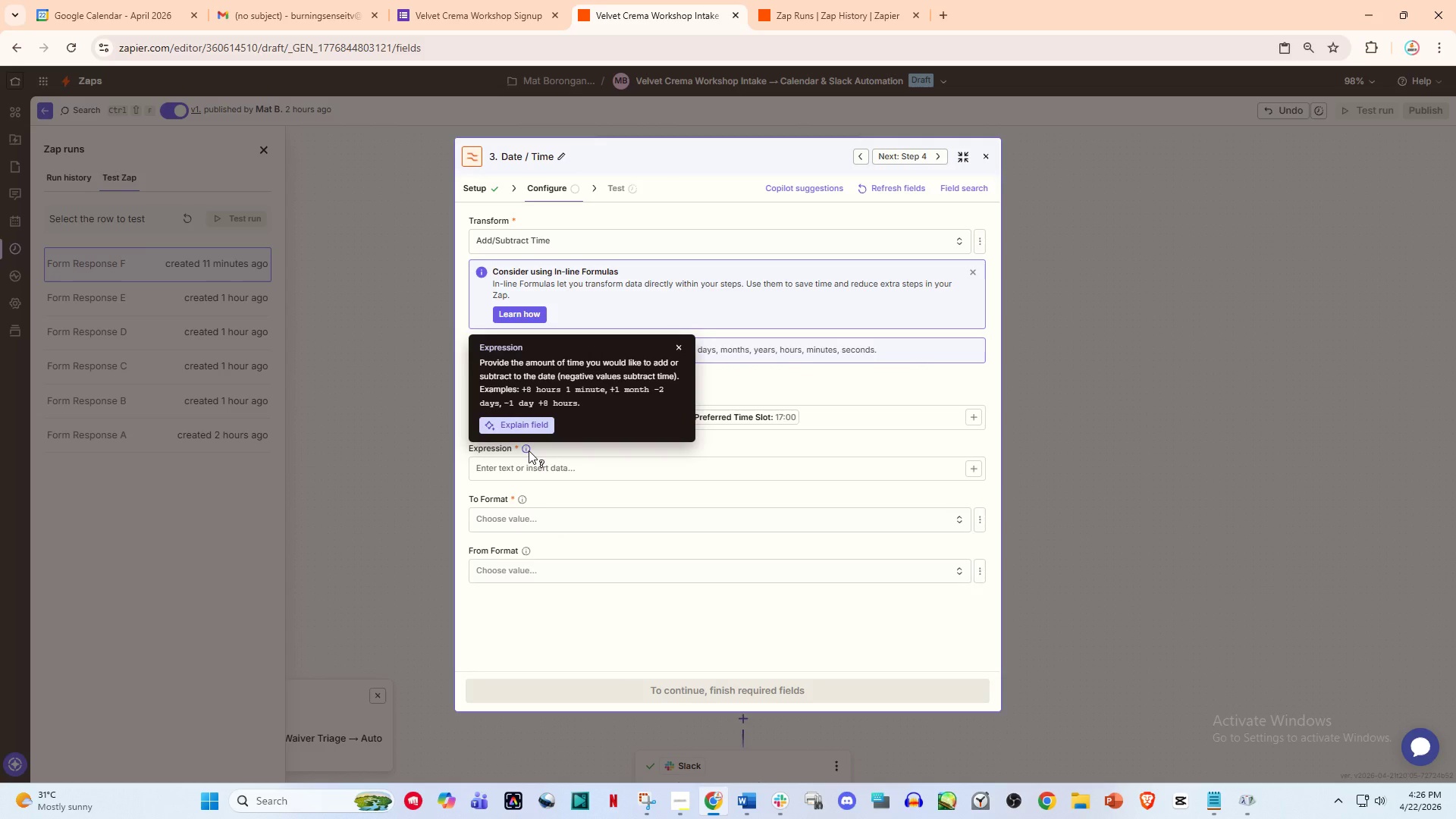 
left_click([517, 474])
 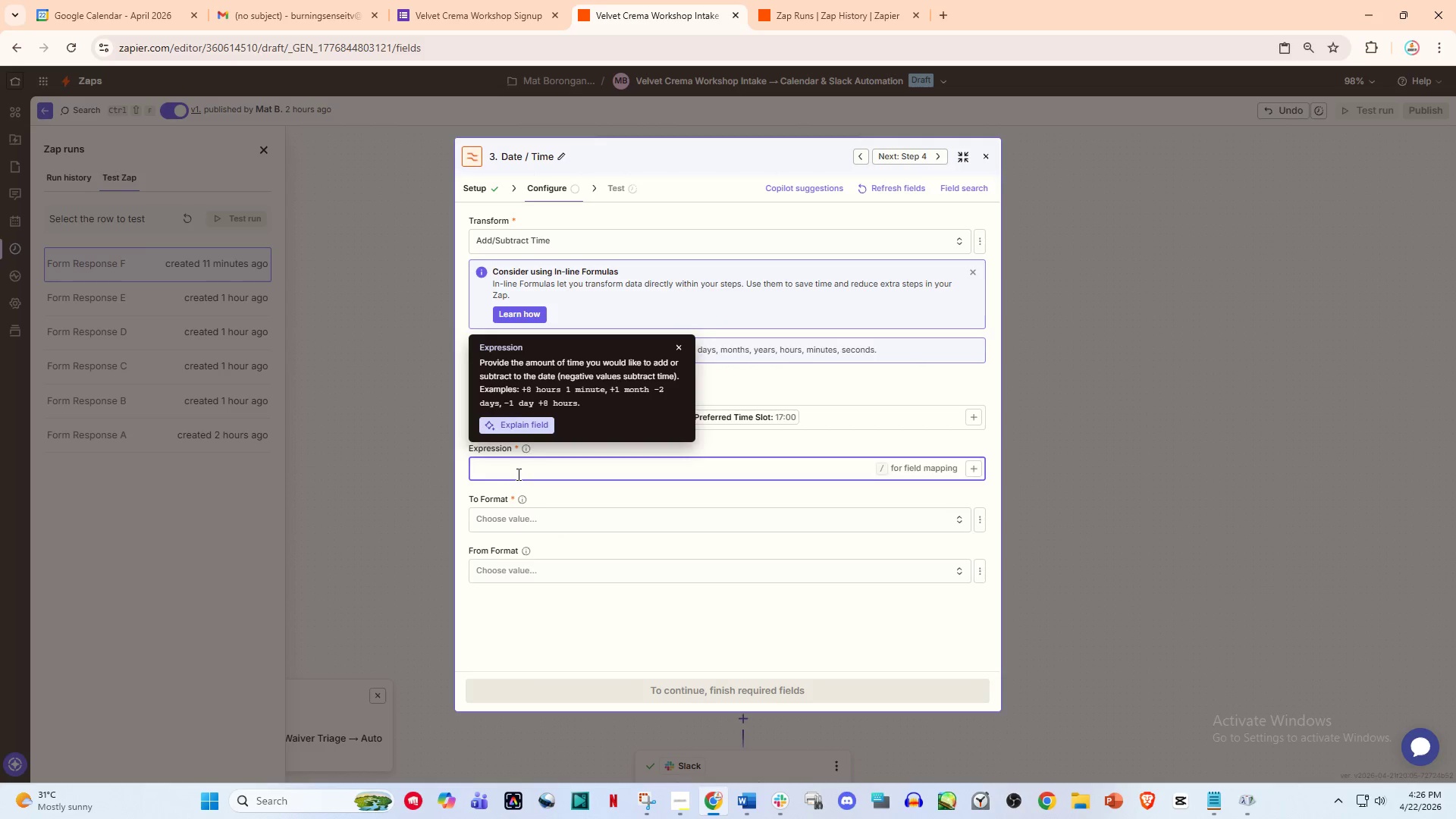 
key(Shift+Equal)
 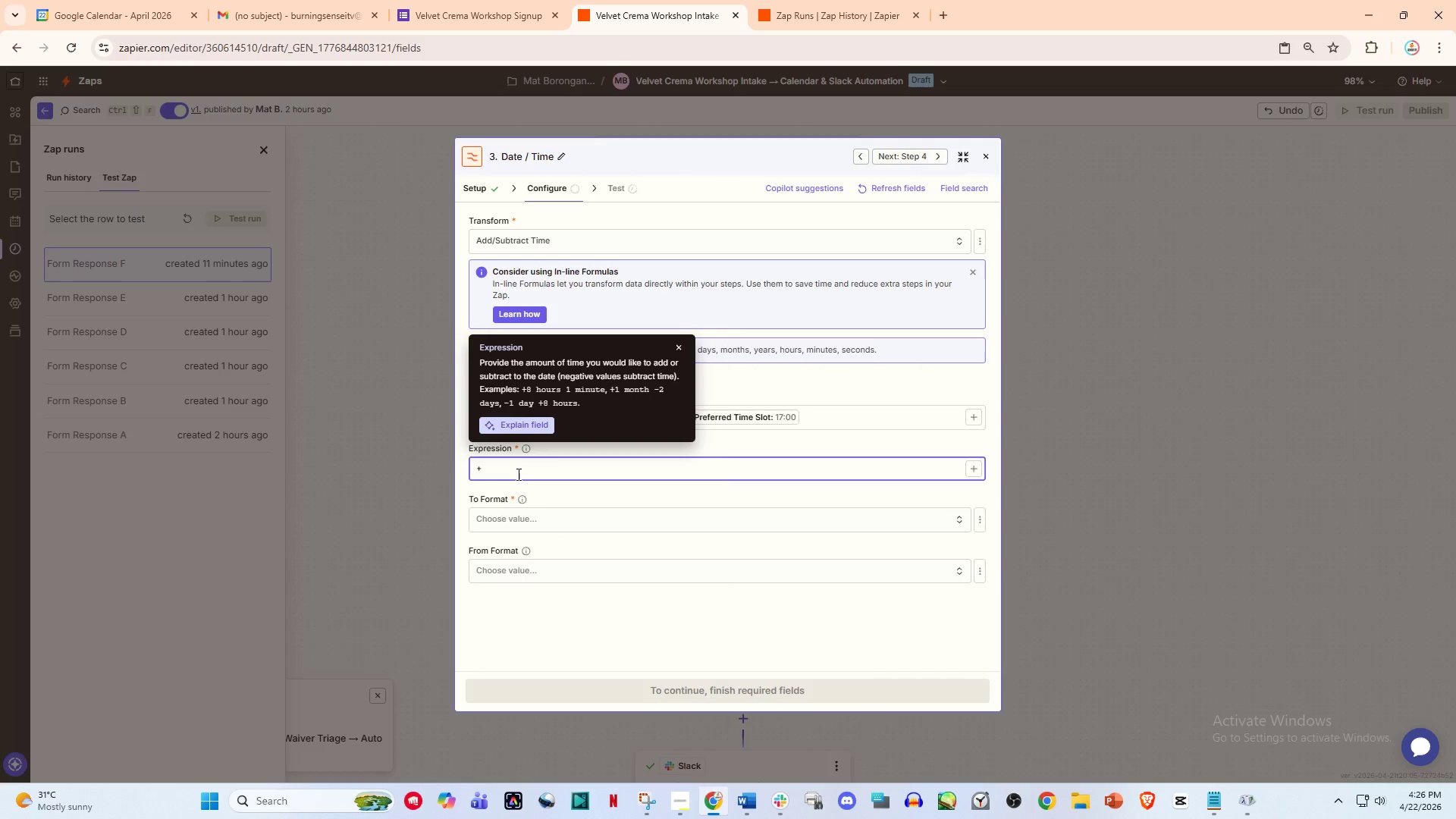 
key(1)
 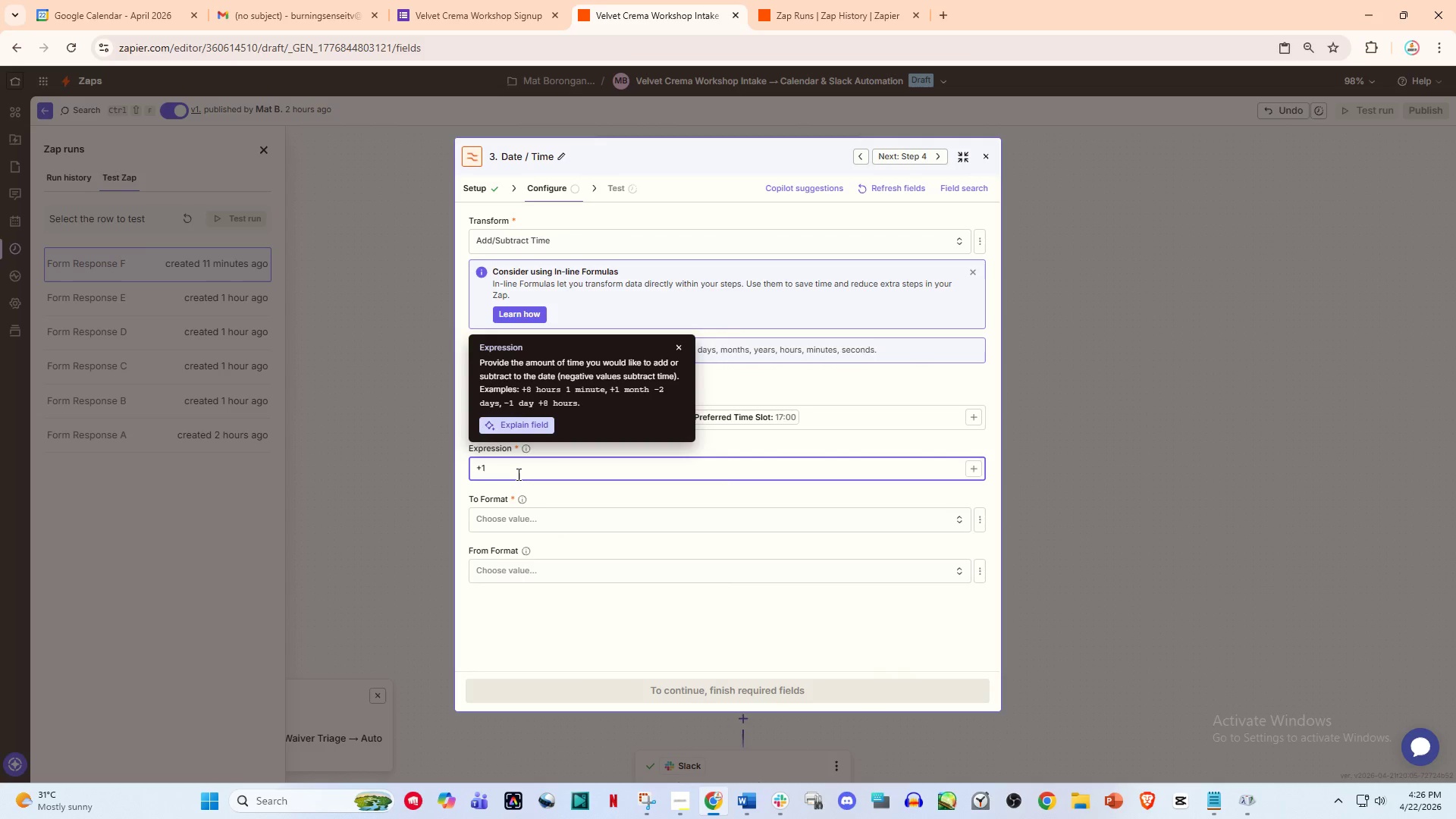 
hold_key(key=Backspace, duration=0.33)
 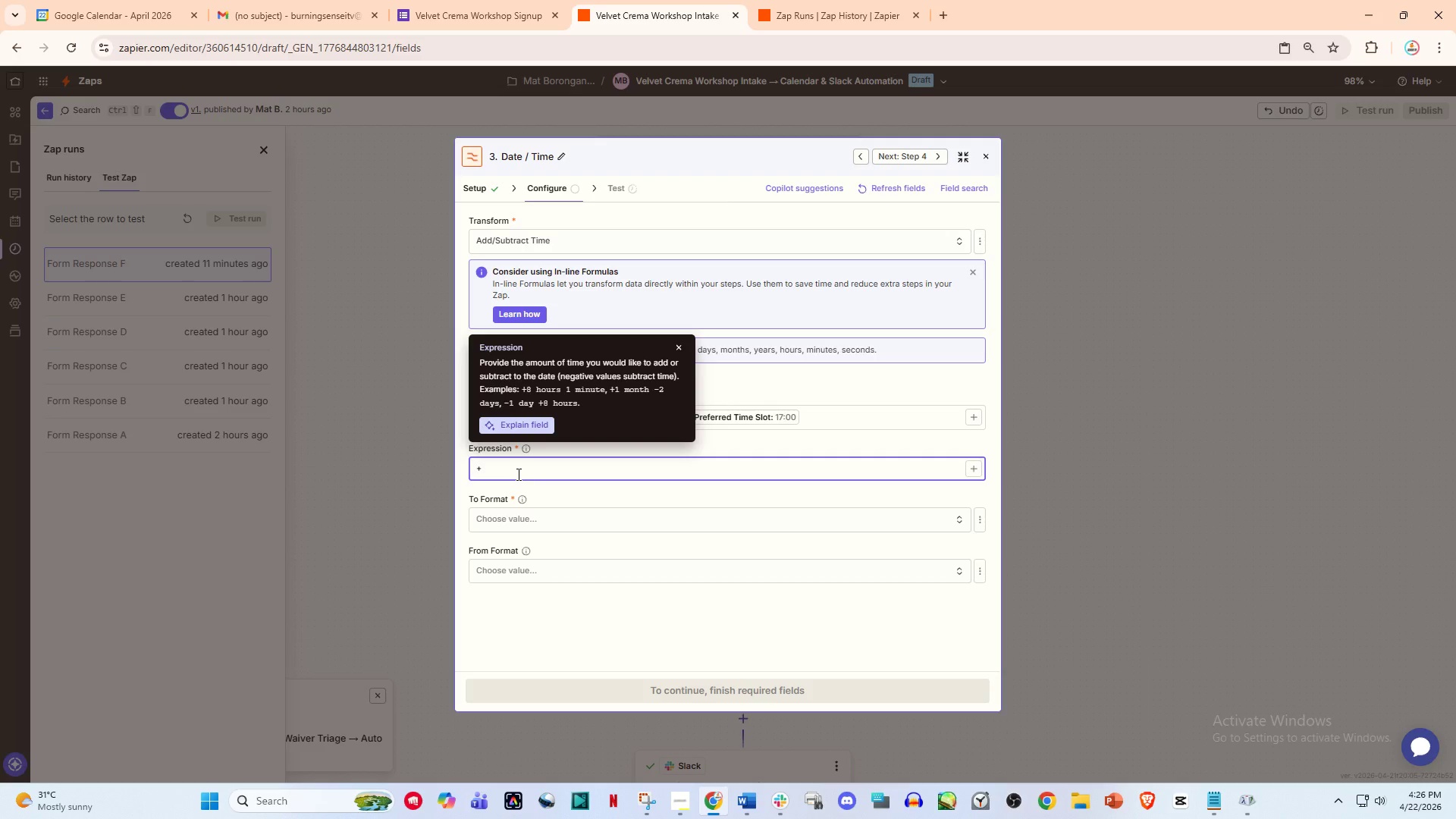 
key(Backspace)
 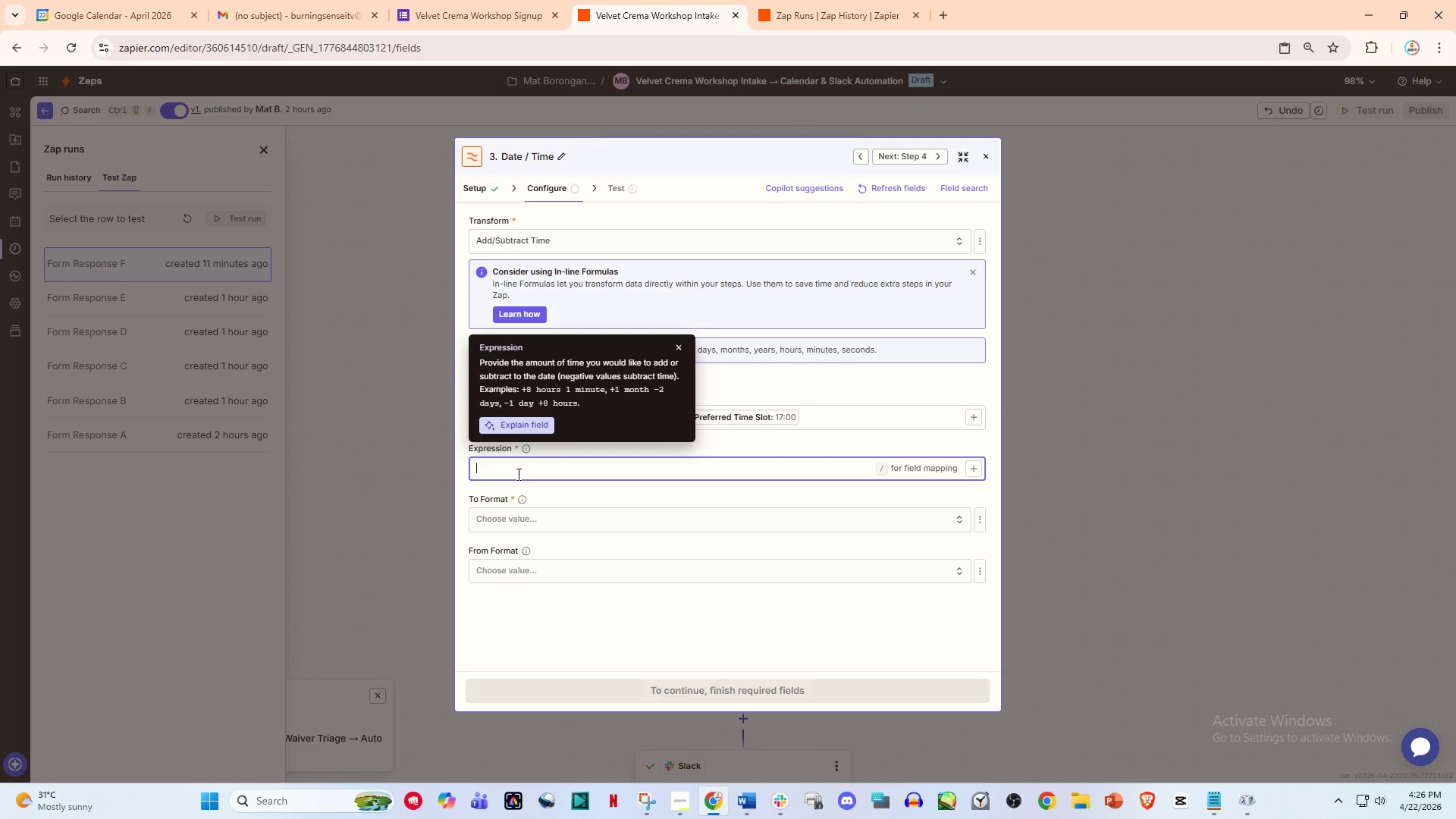 
hold_key(key=ShiftLeft, duration=0.42)
 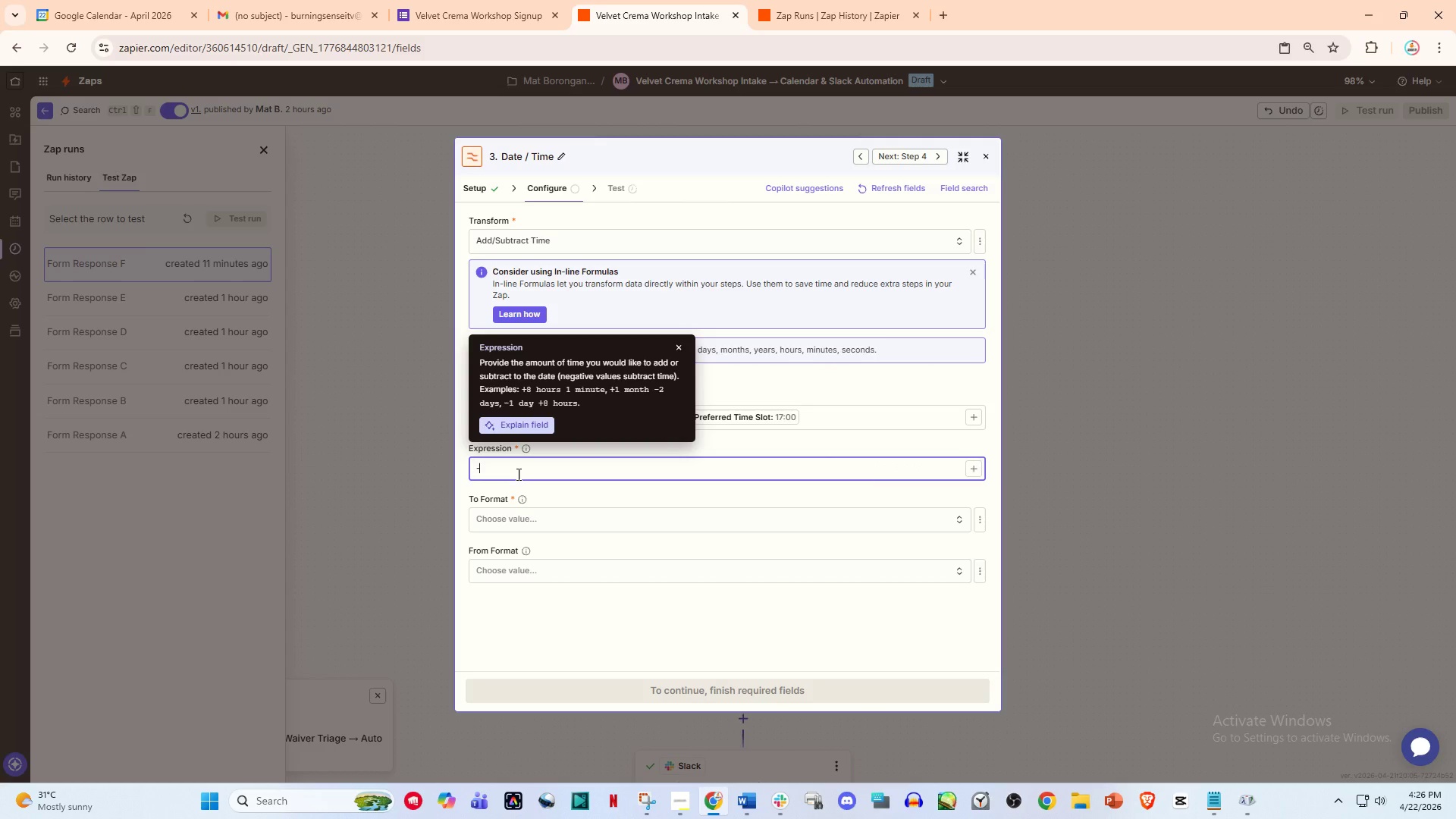 
key(Minus)
 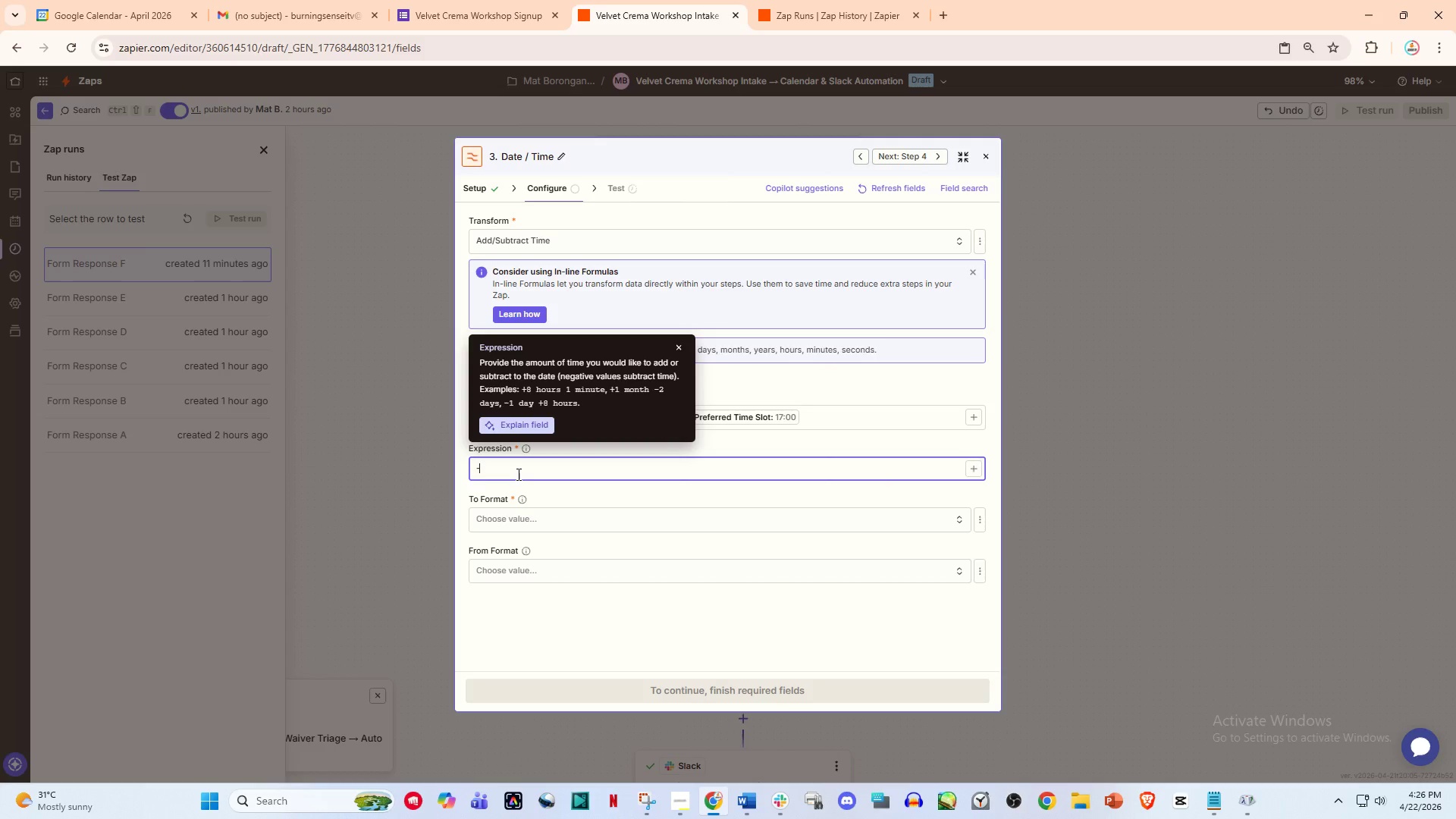 
key(1)
 